 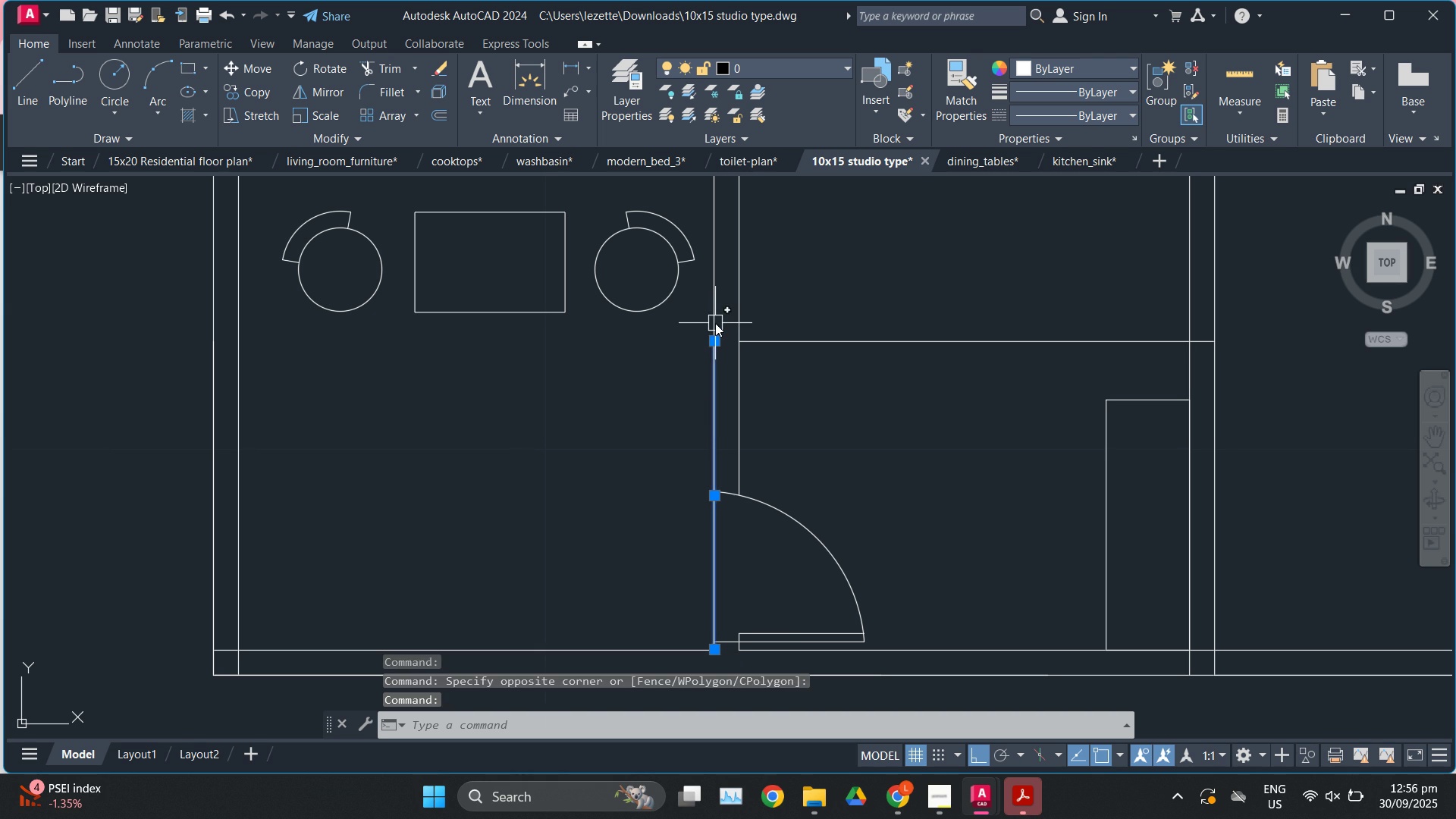 
key(E)
 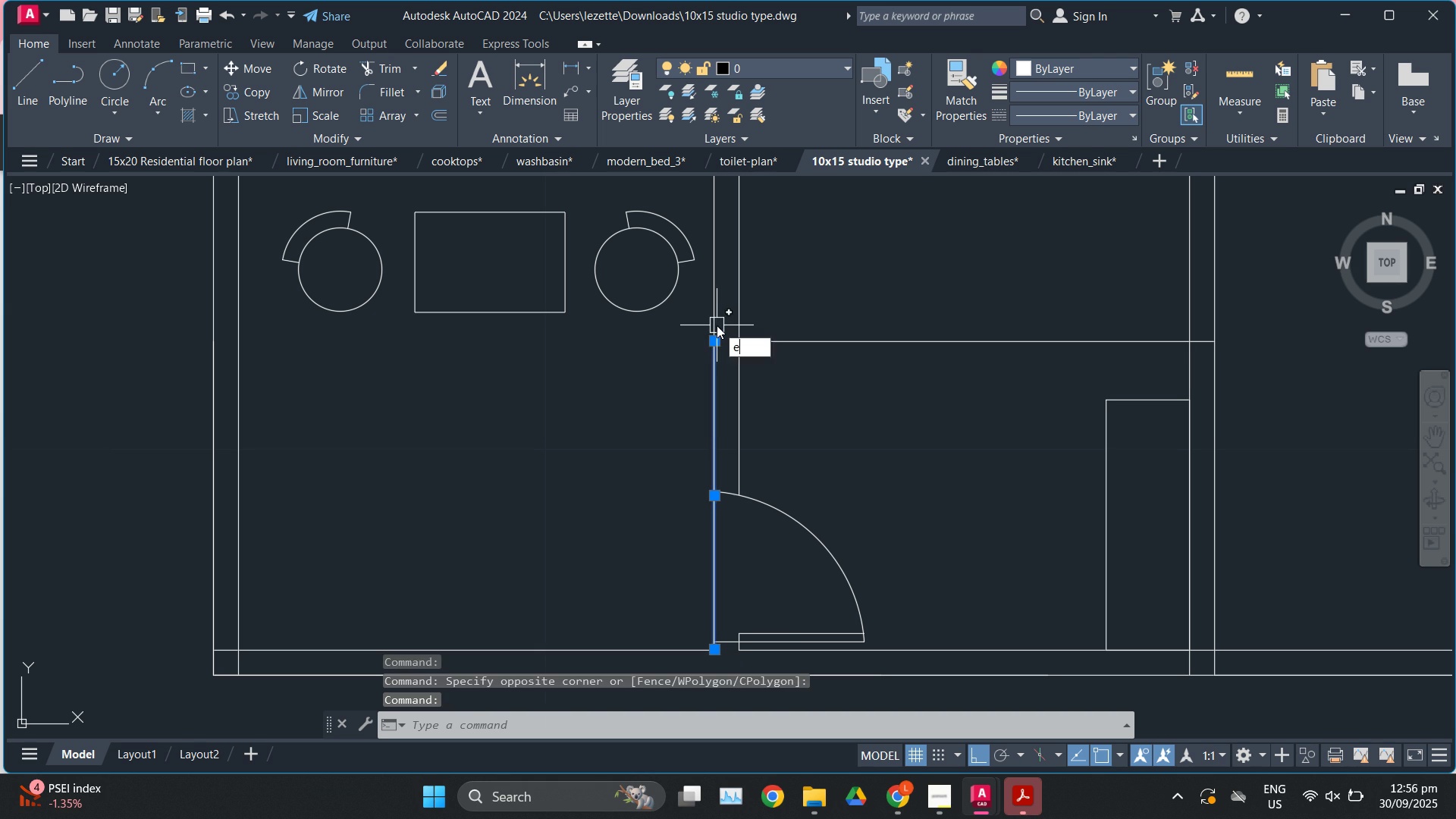 
key(Enter)
 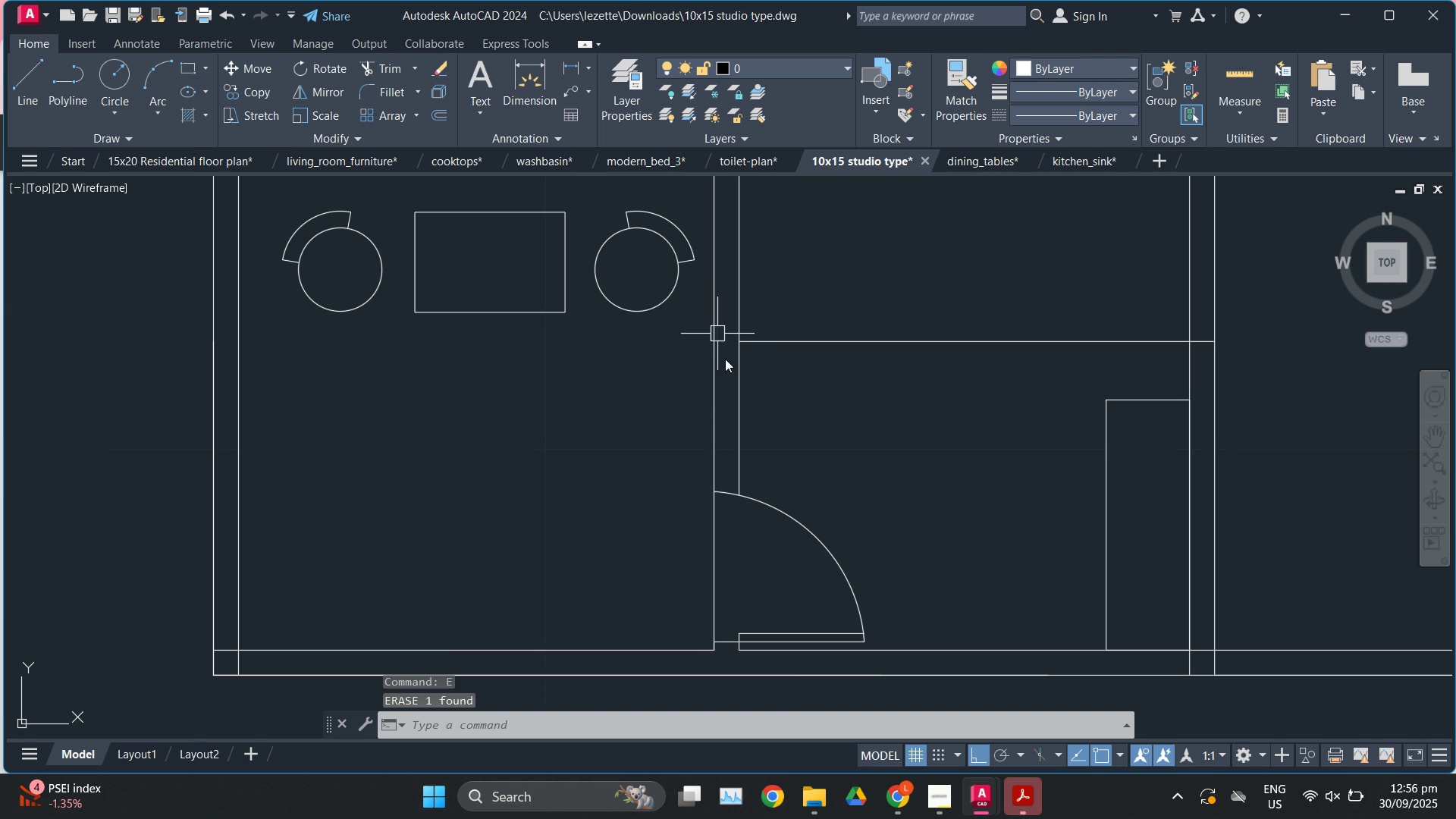 
scroll: coordinate [817, 410], scroll_direction: down, amount: 3.0
 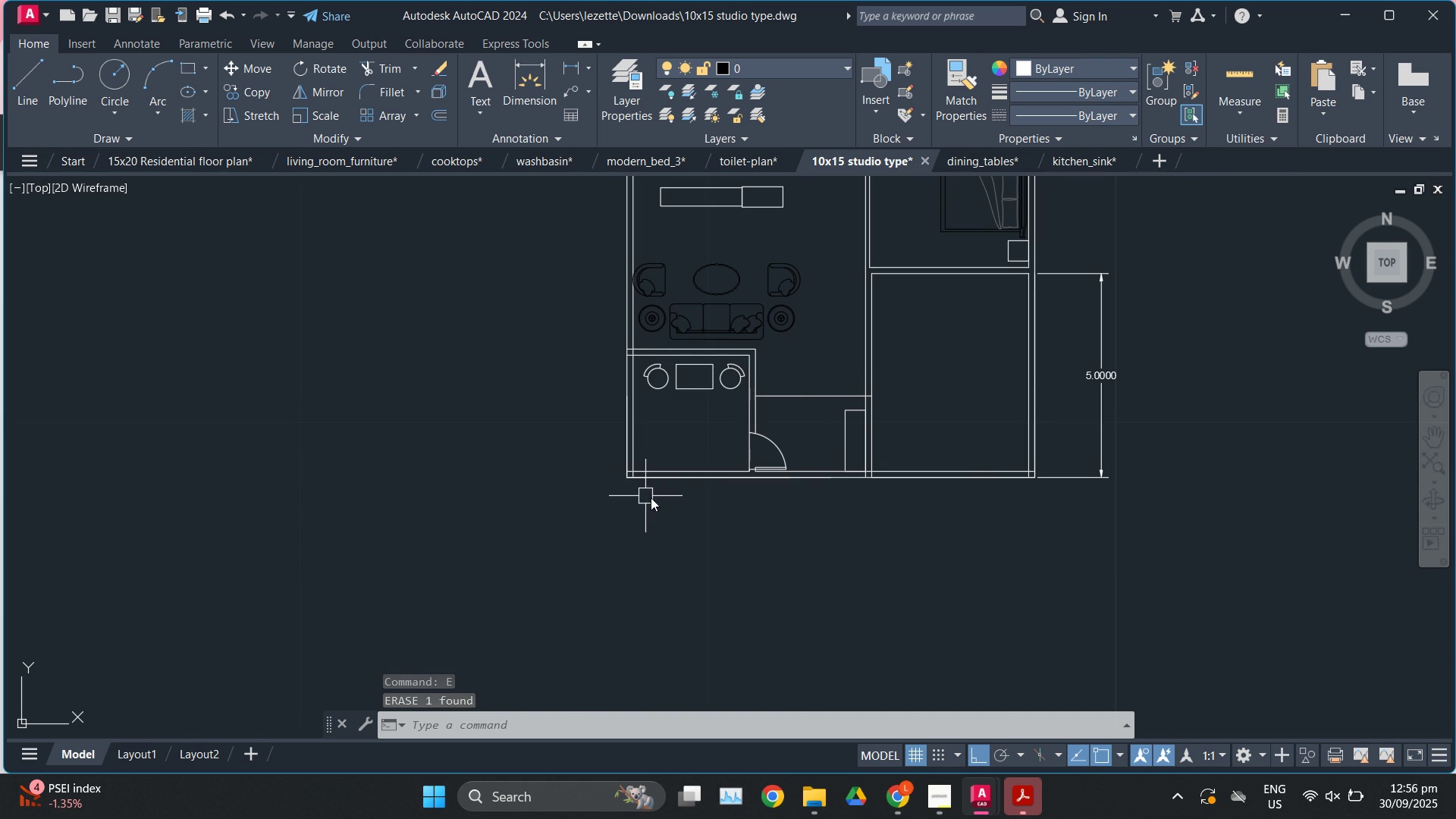 
scroll: coordinate [783, 474], scroll_direction: up, amount: 3.0
 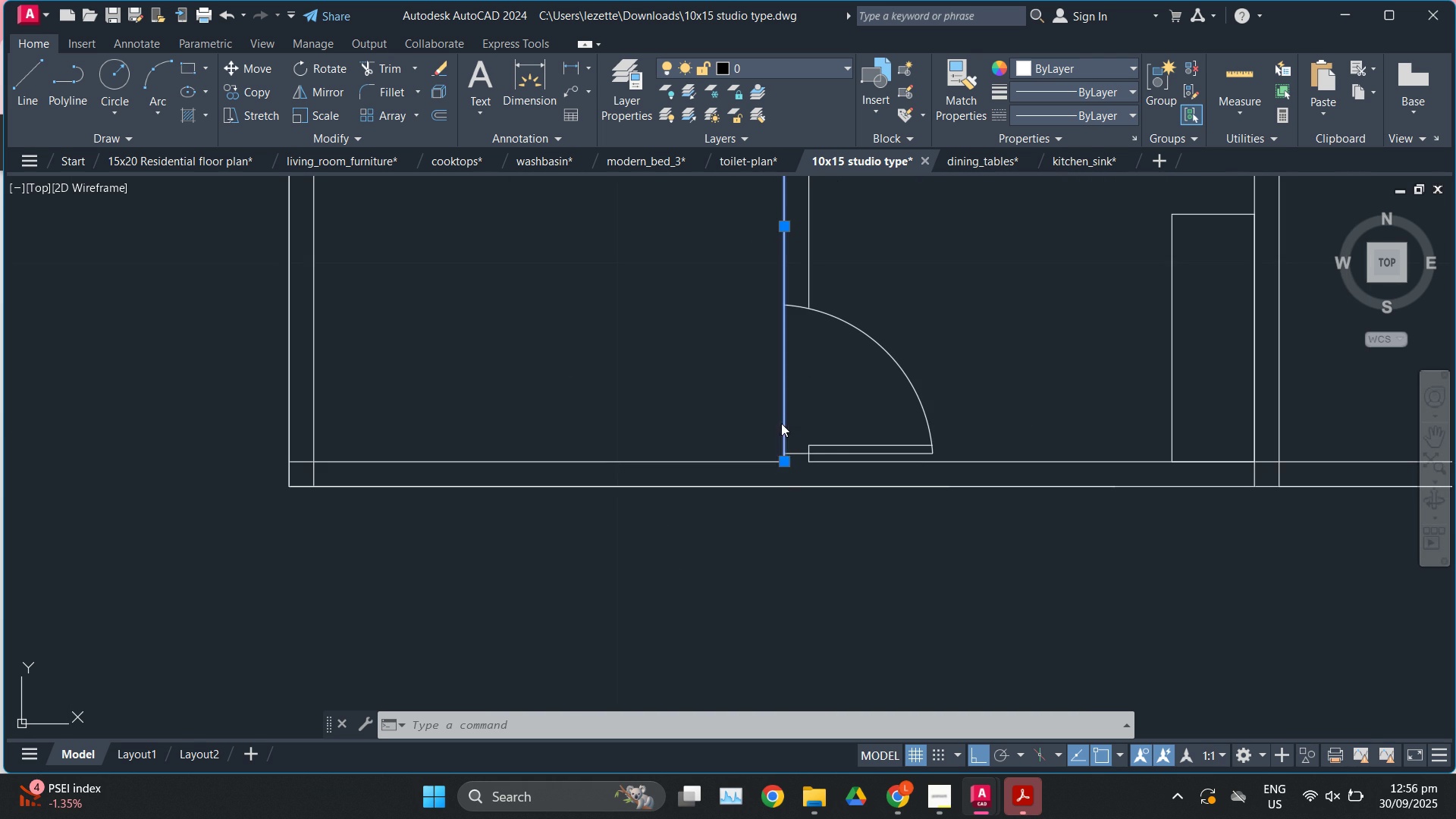 
left_click([781, 423])
 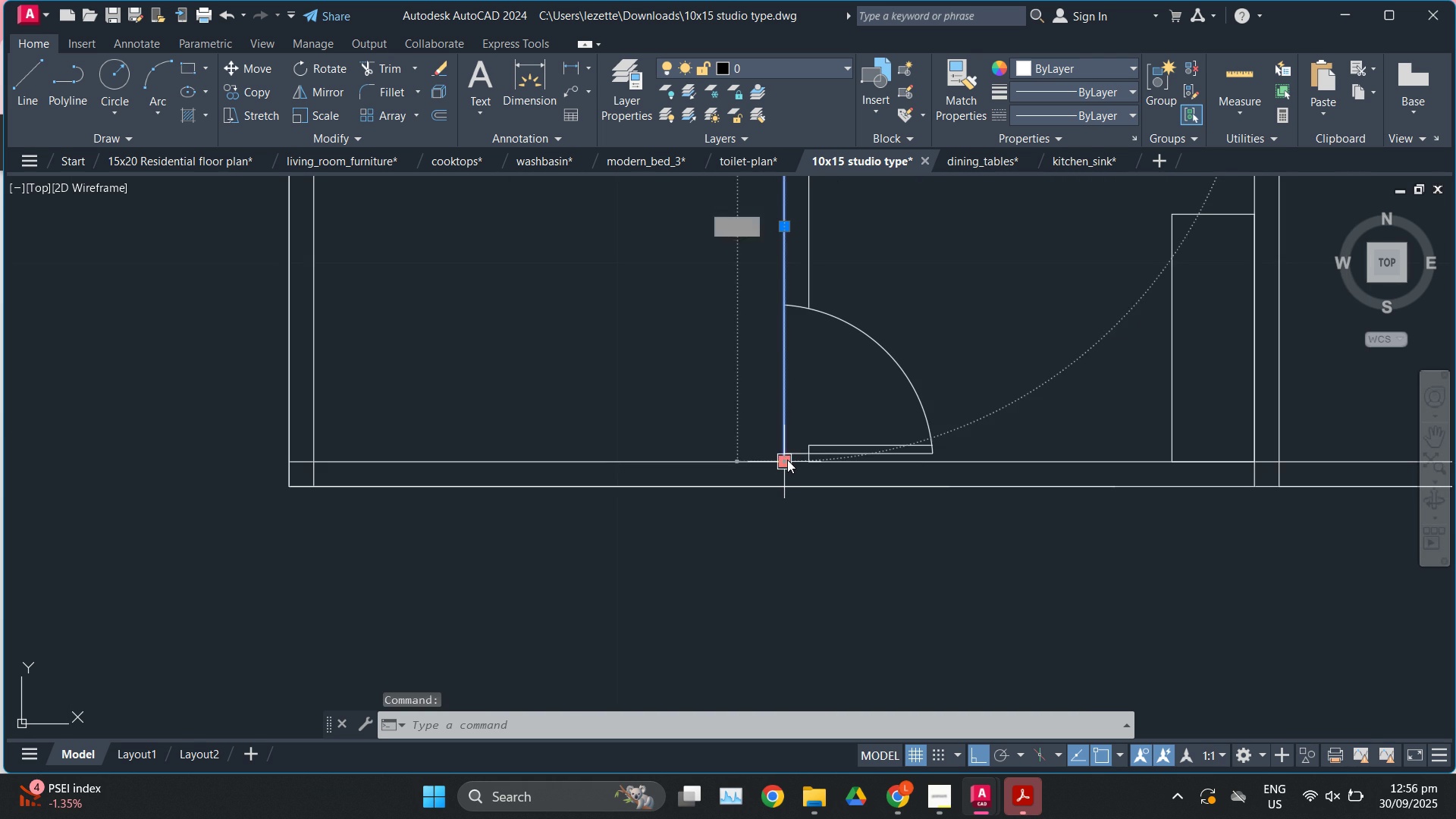 
left_click([787, 460])
 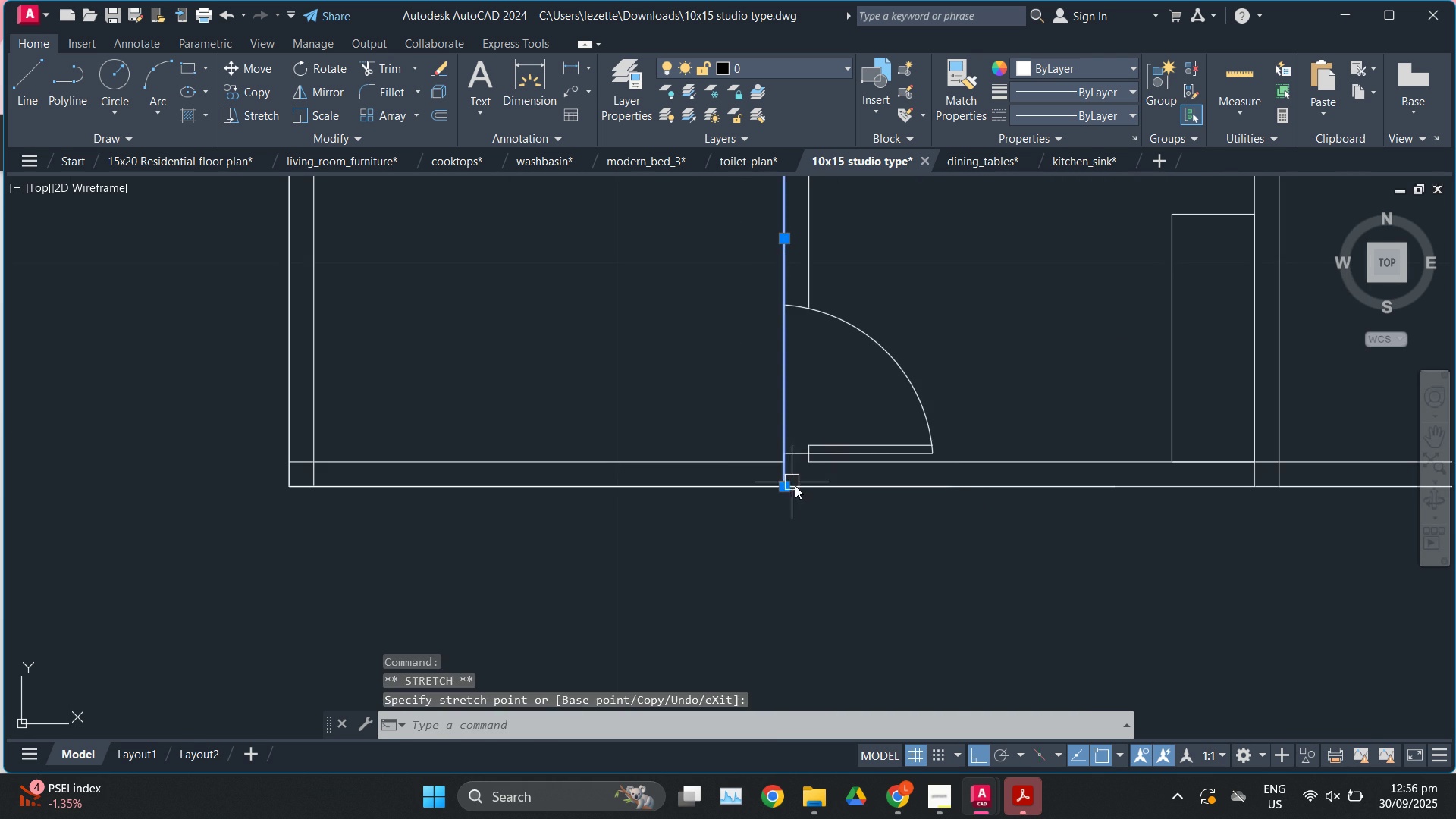 
scroll: coordinate [730, 493], scroll_direction: down, amount: 2.0
 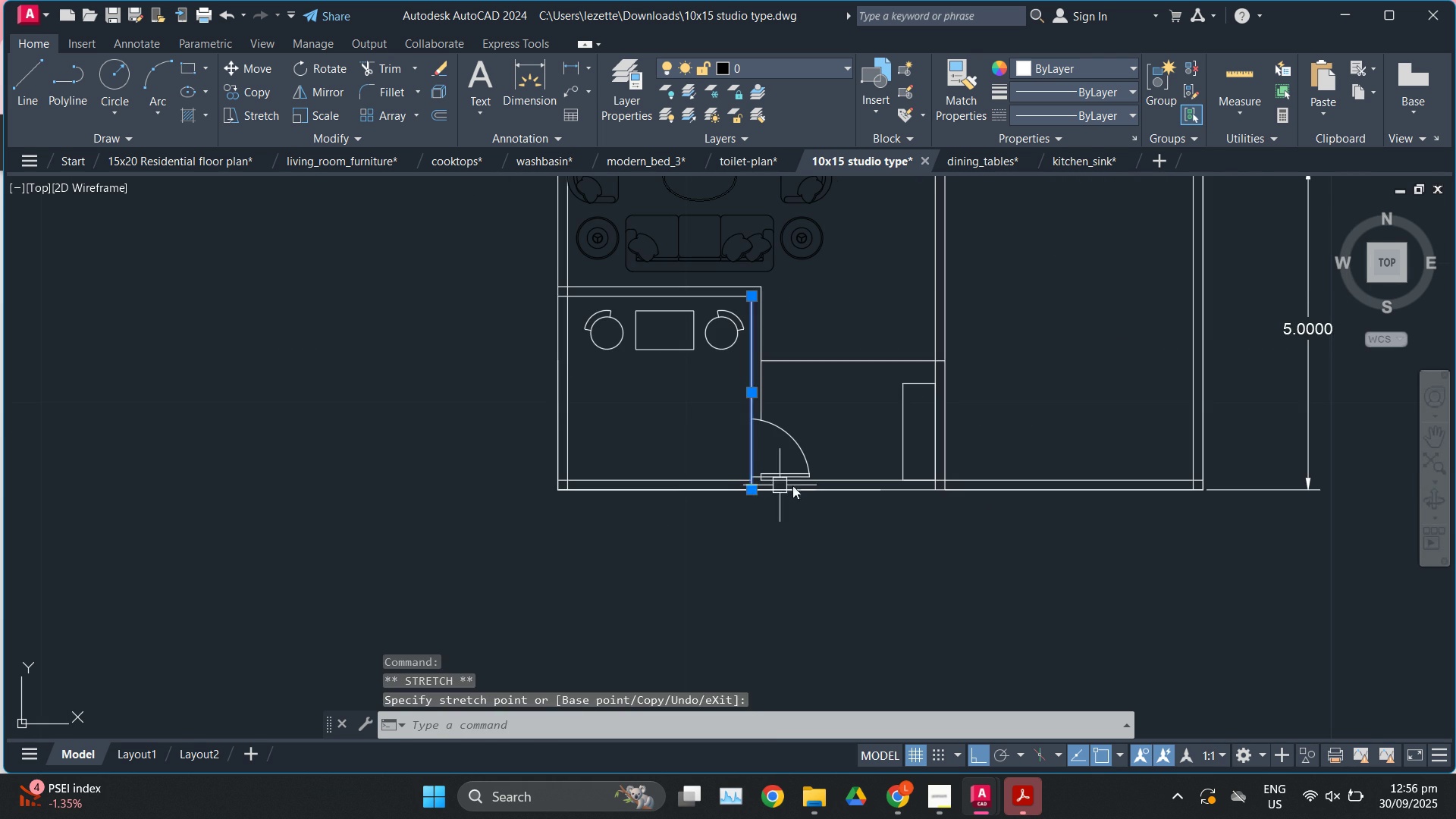 
key(Escape)
 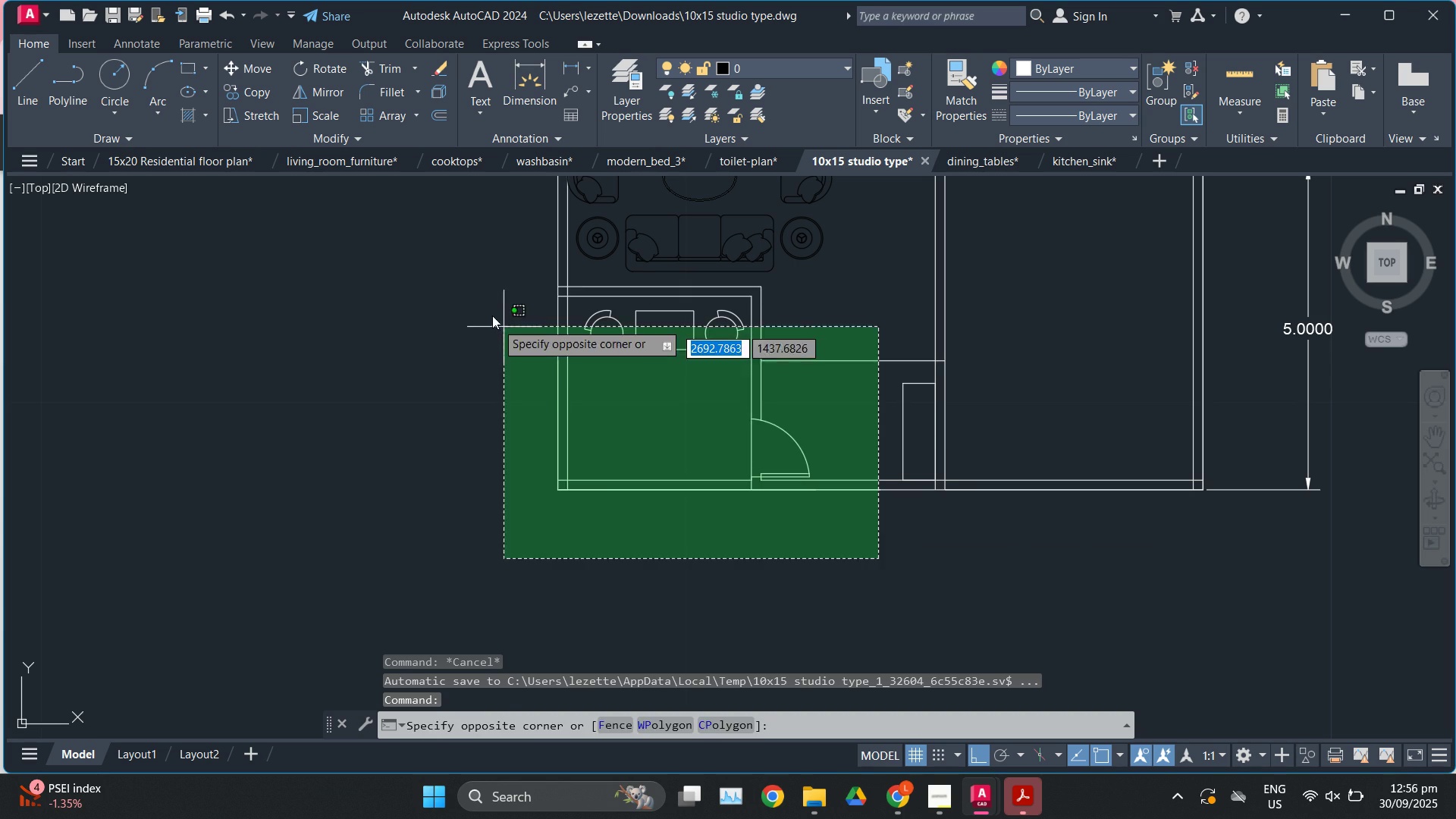 
left_click([463, 286])
 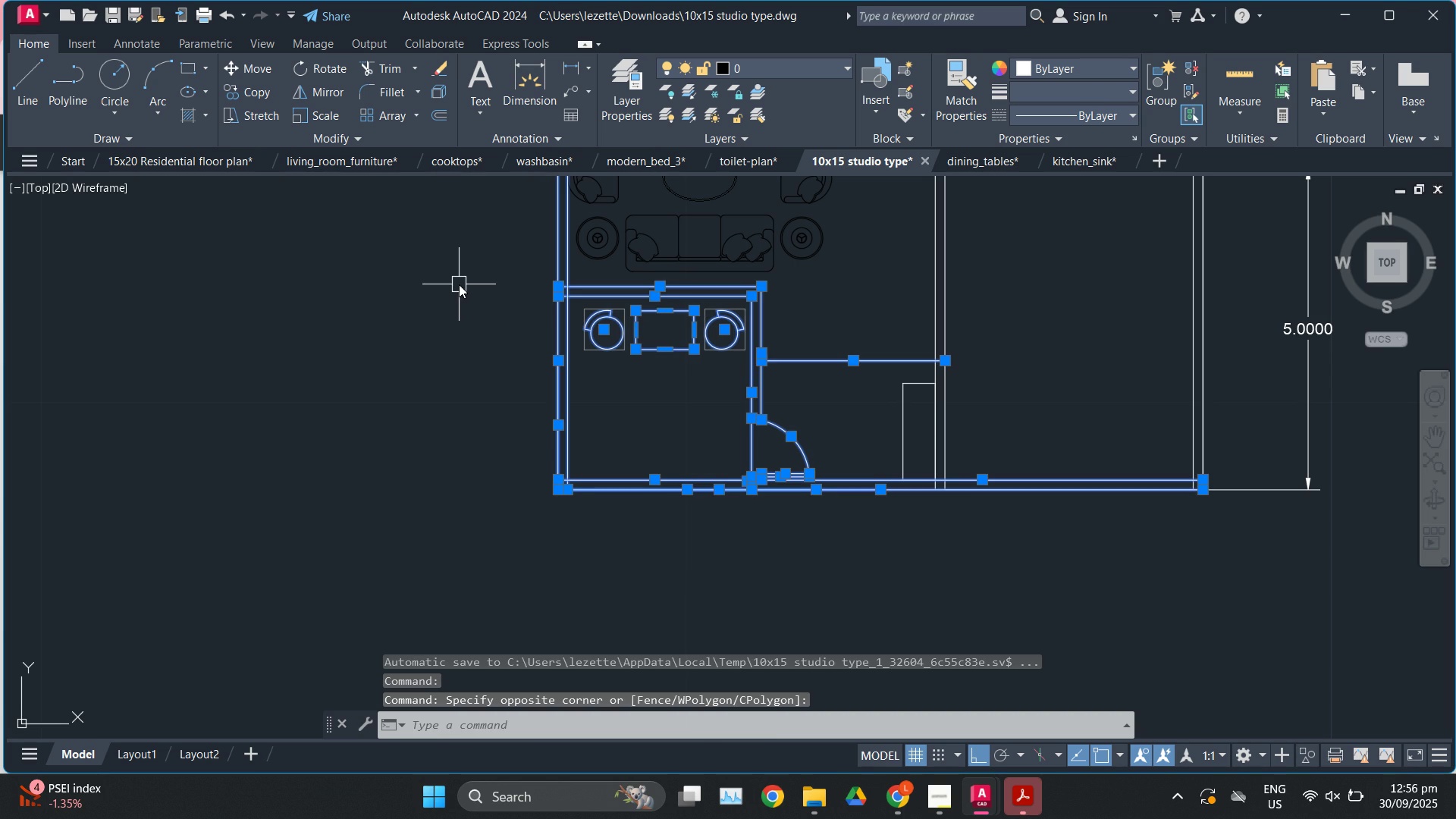 
type(tr)
 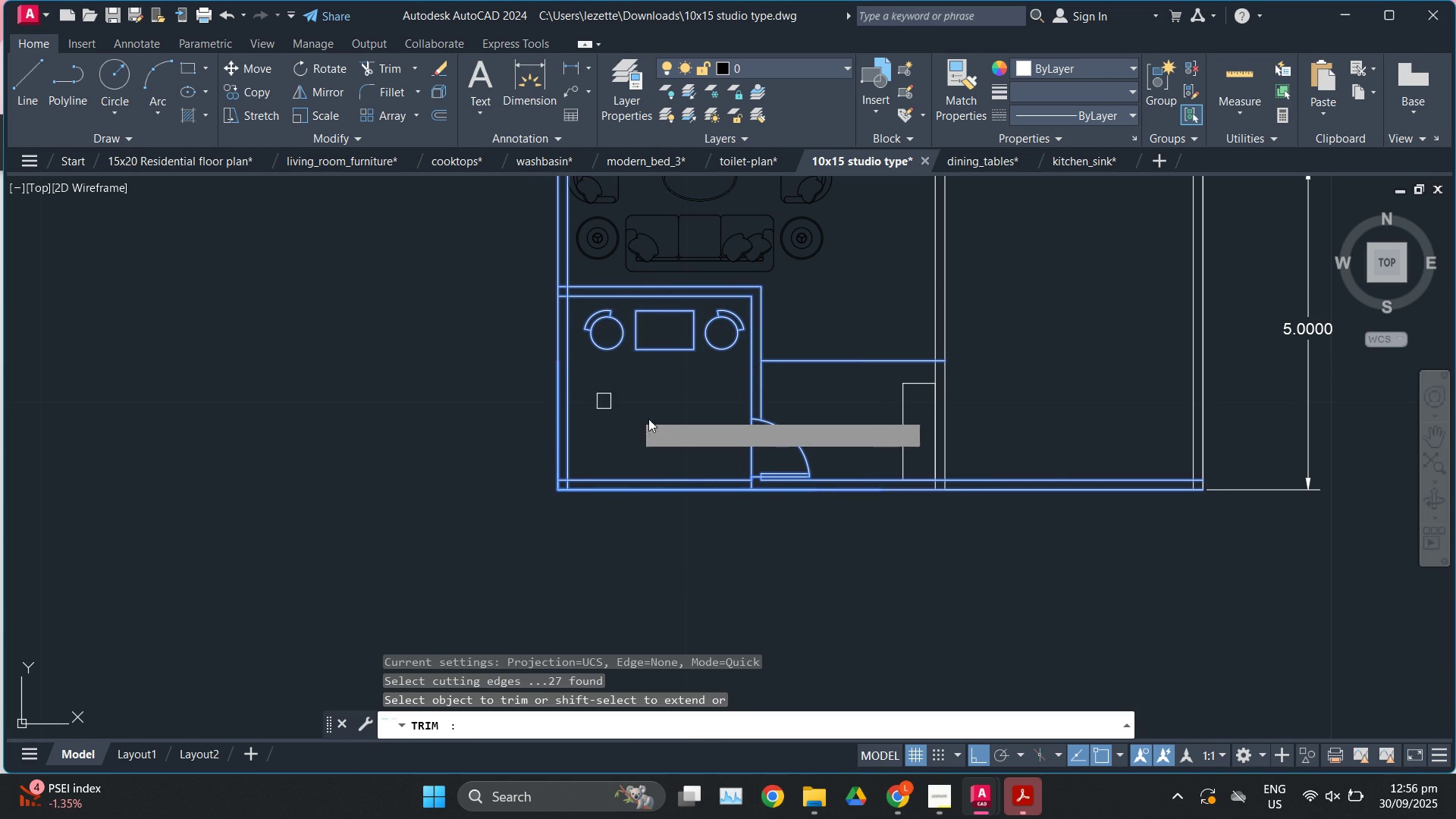 
key(Shift+Enter)
 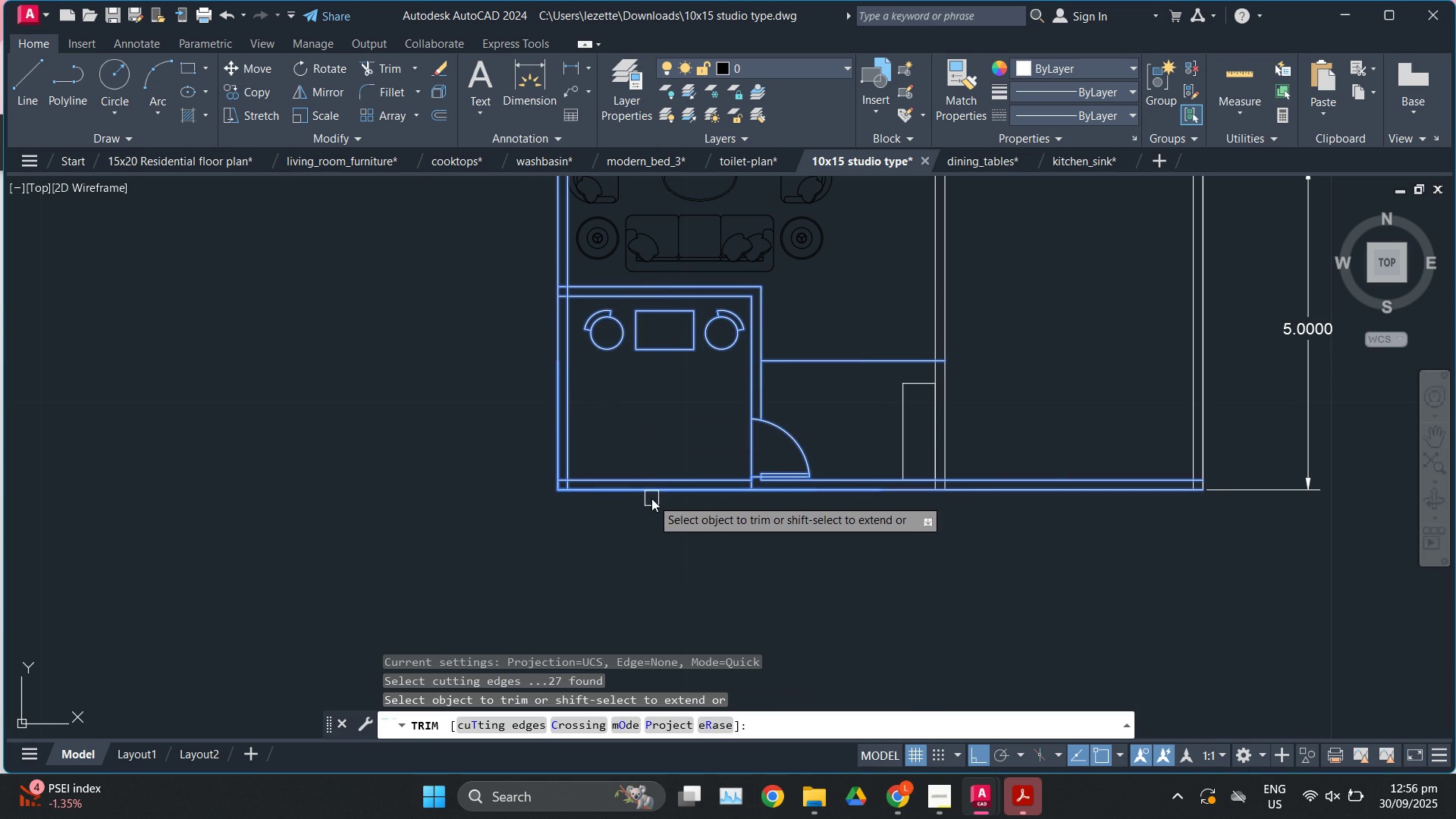 
scroll: coordinate [640, 479], scroll_direction: up, amount: 2.0
 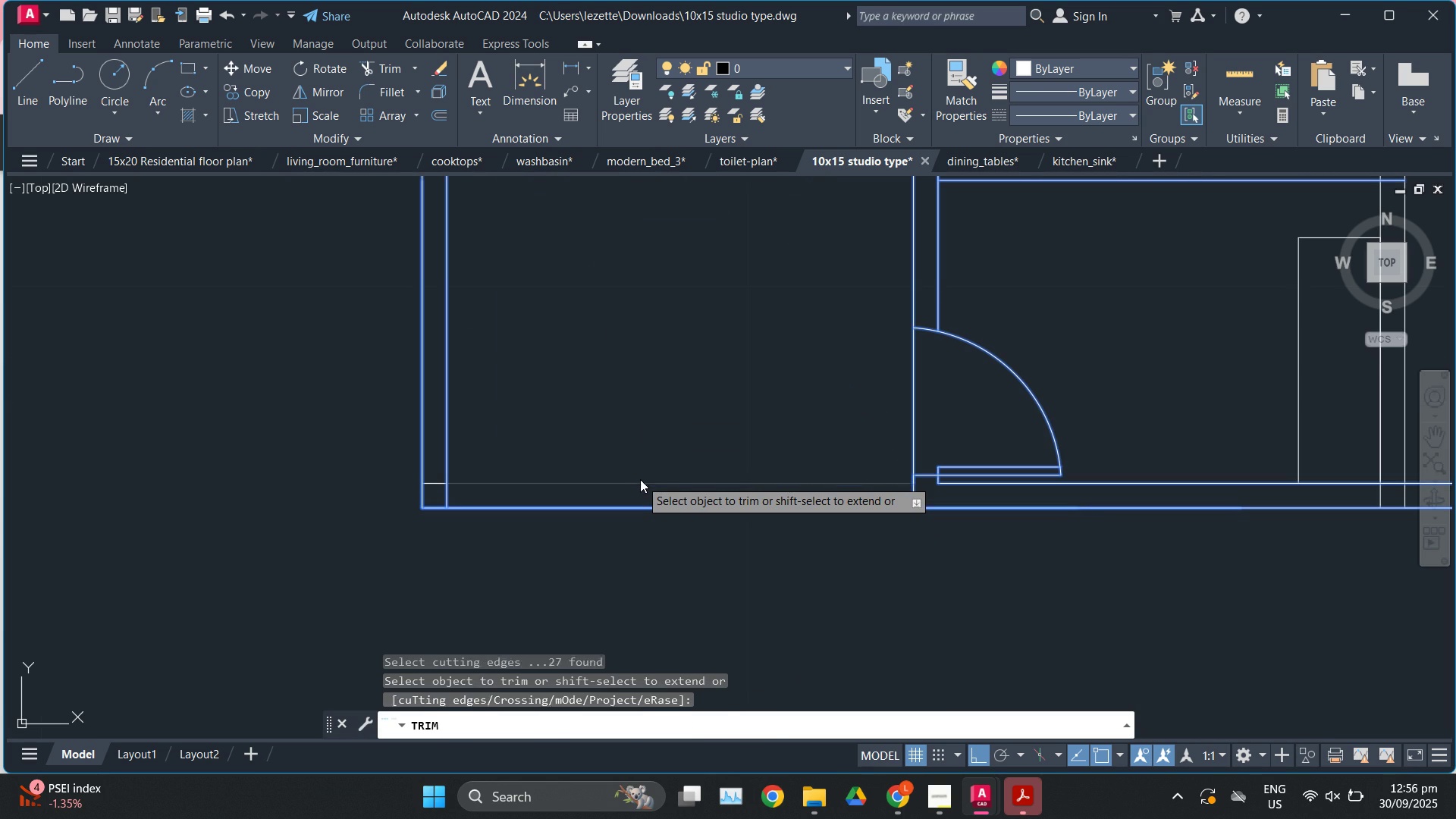 
left_click([640, 479])
 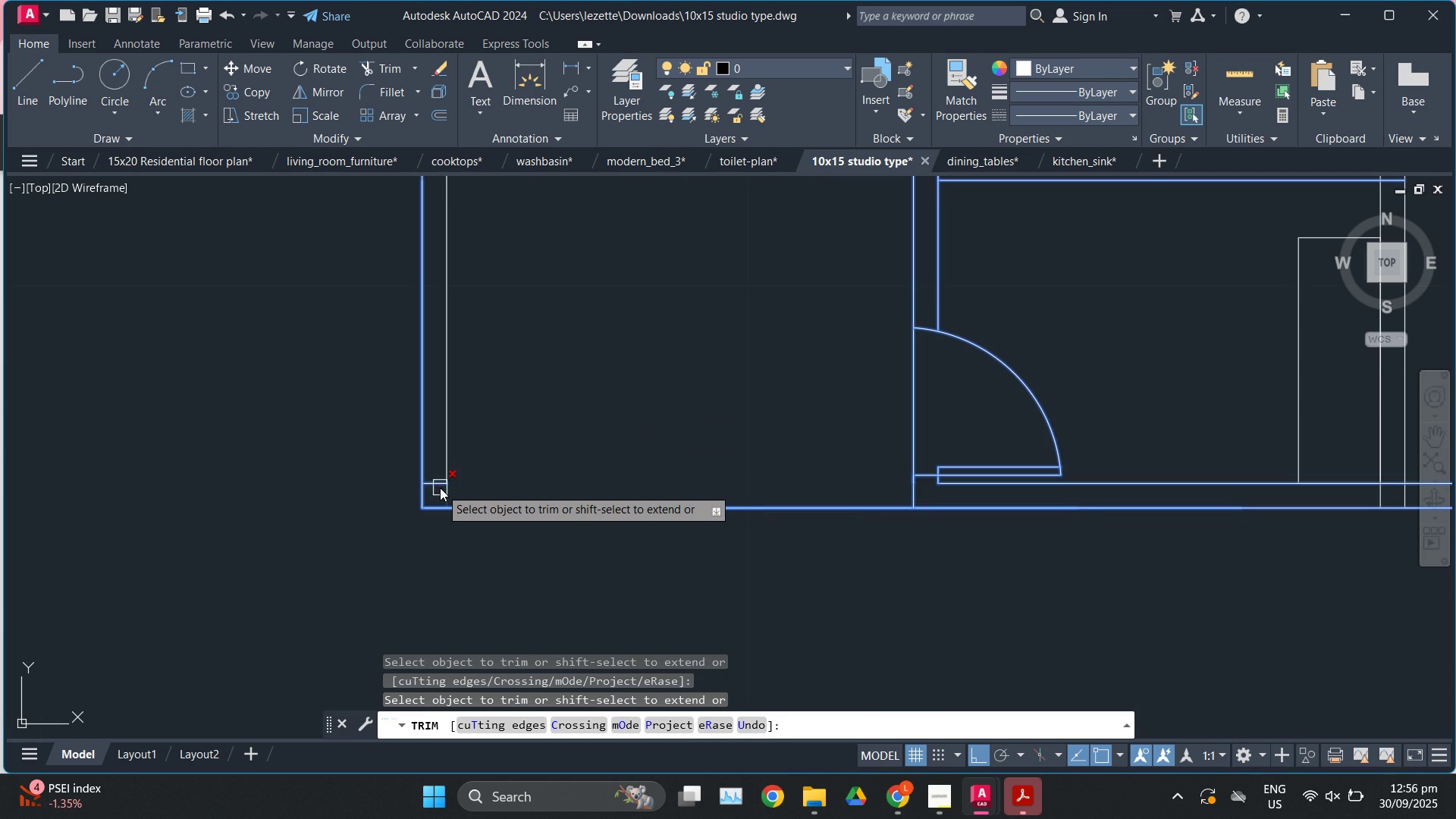 
left_click([440, 488])
 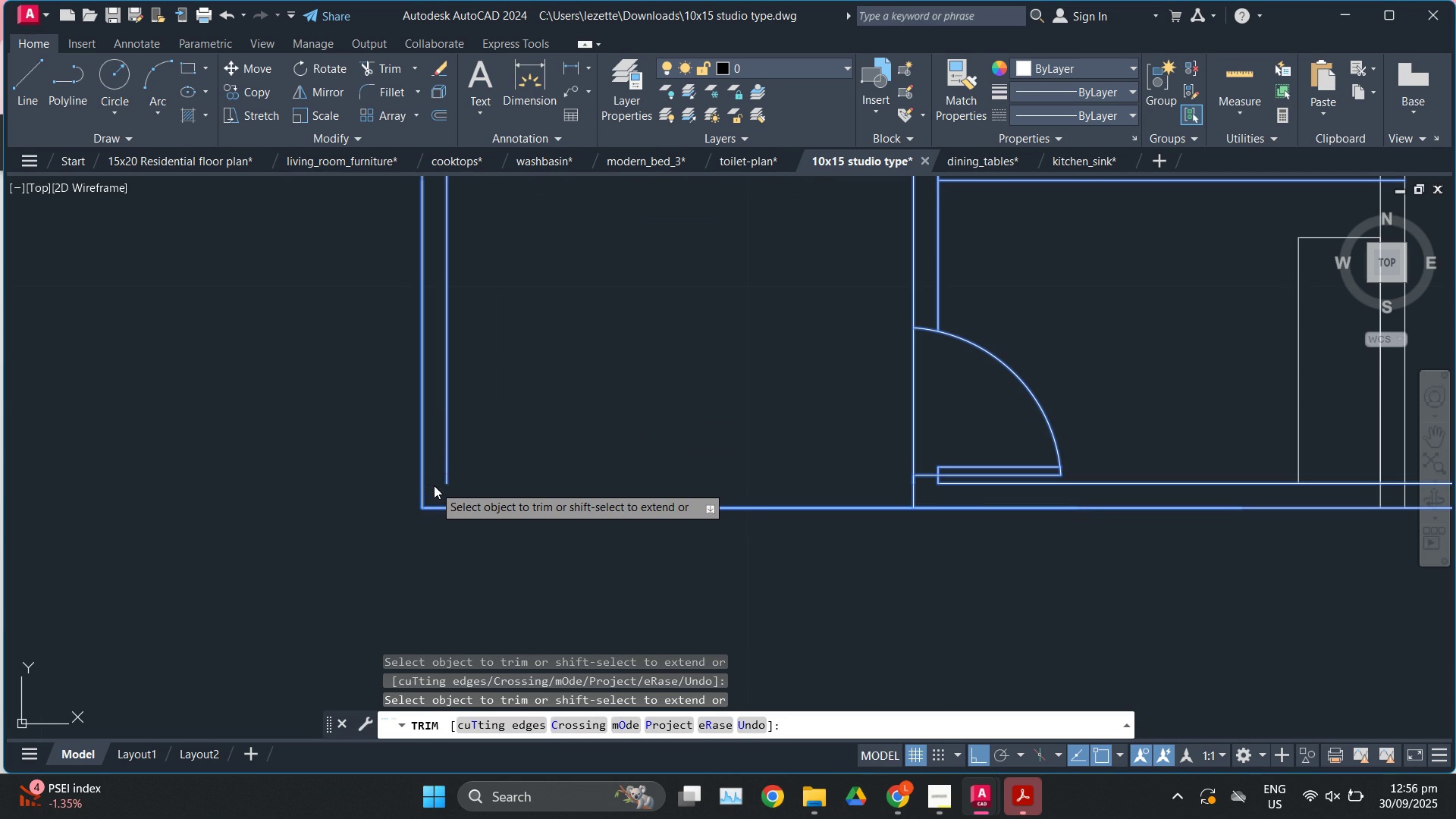 
left_click([434, 485])
 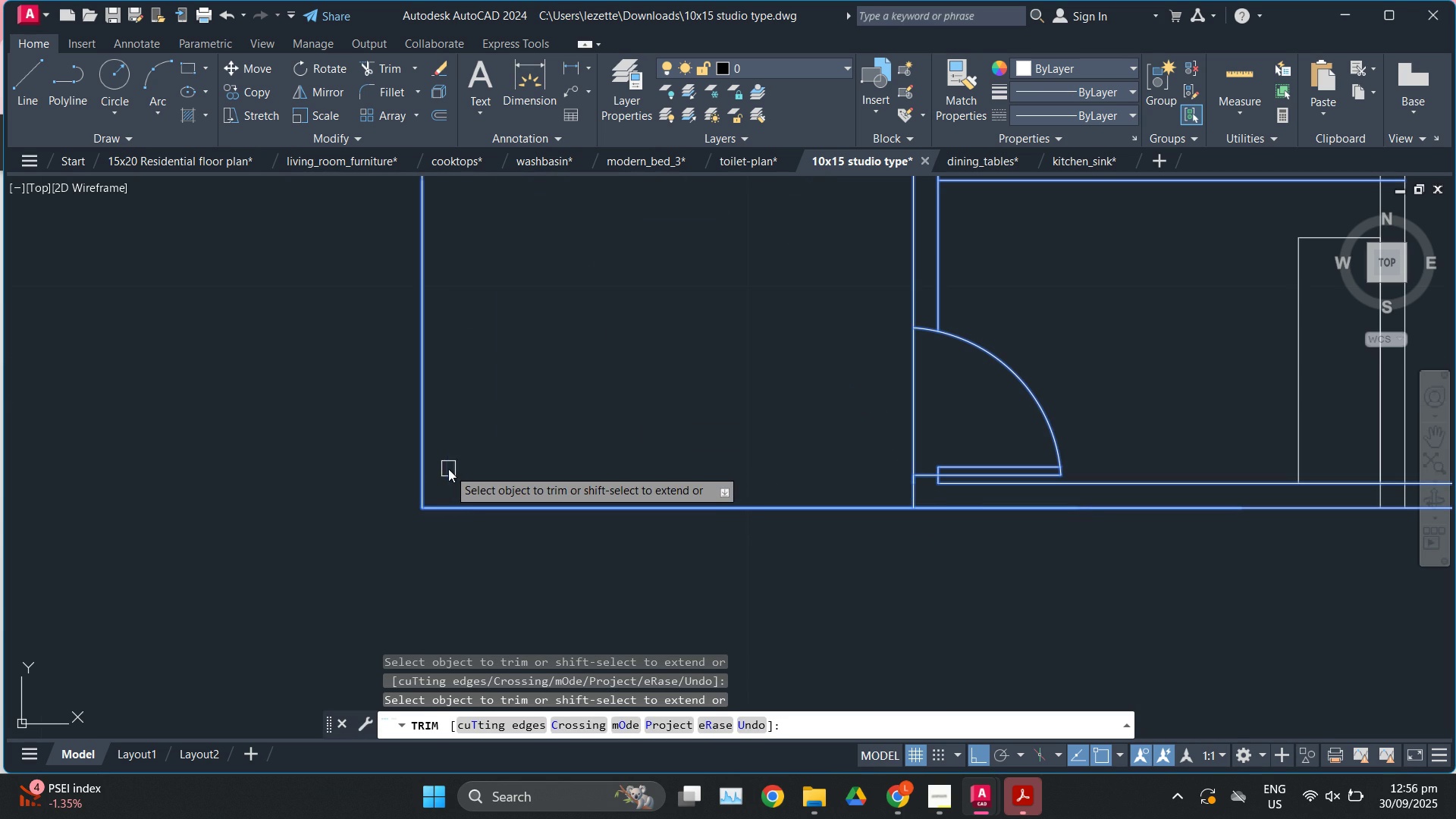 
left_click([448, 469])
 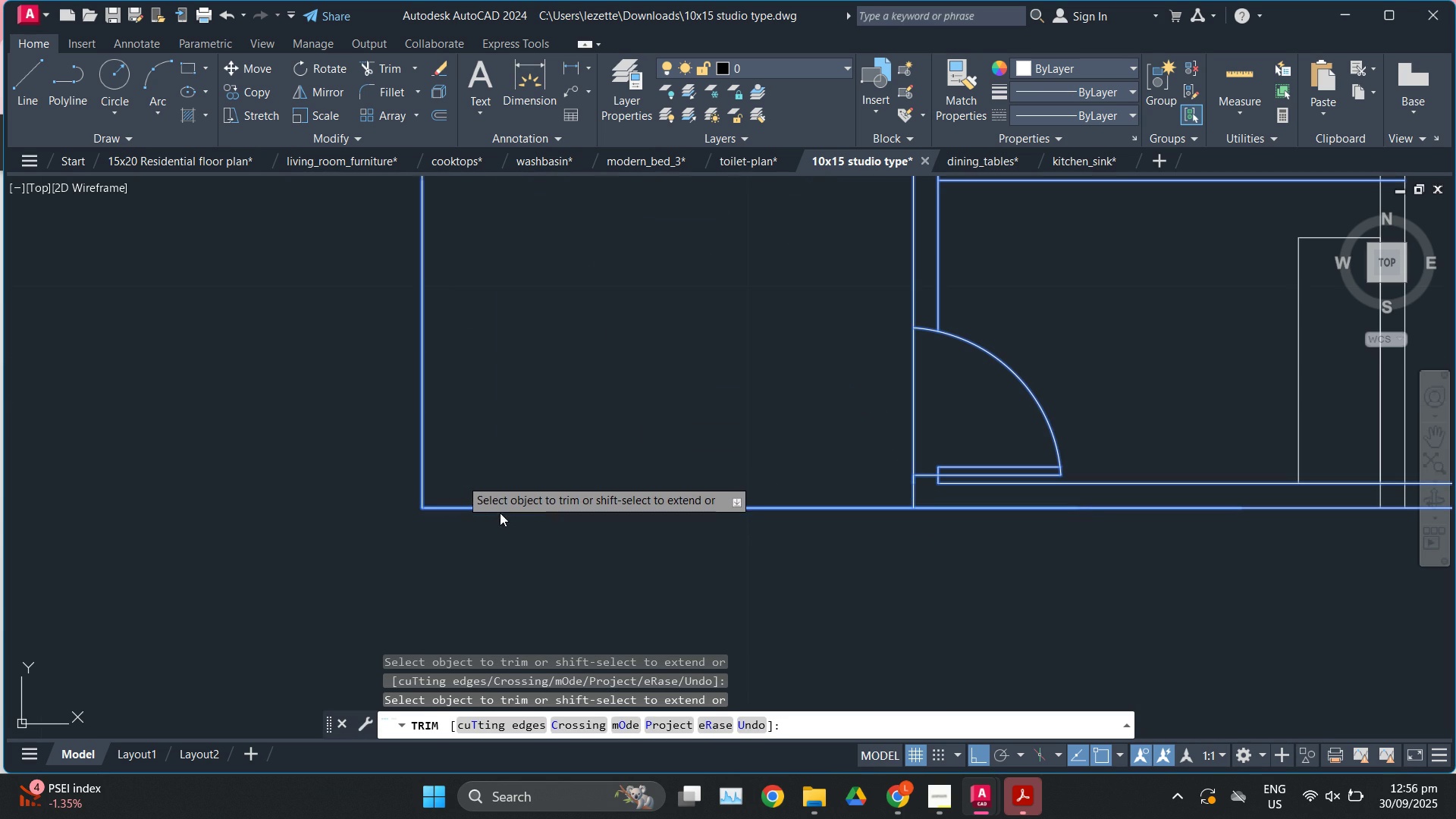 
scroll: coordinate [500, 513], scroll_direction: down, amount: 2.0
 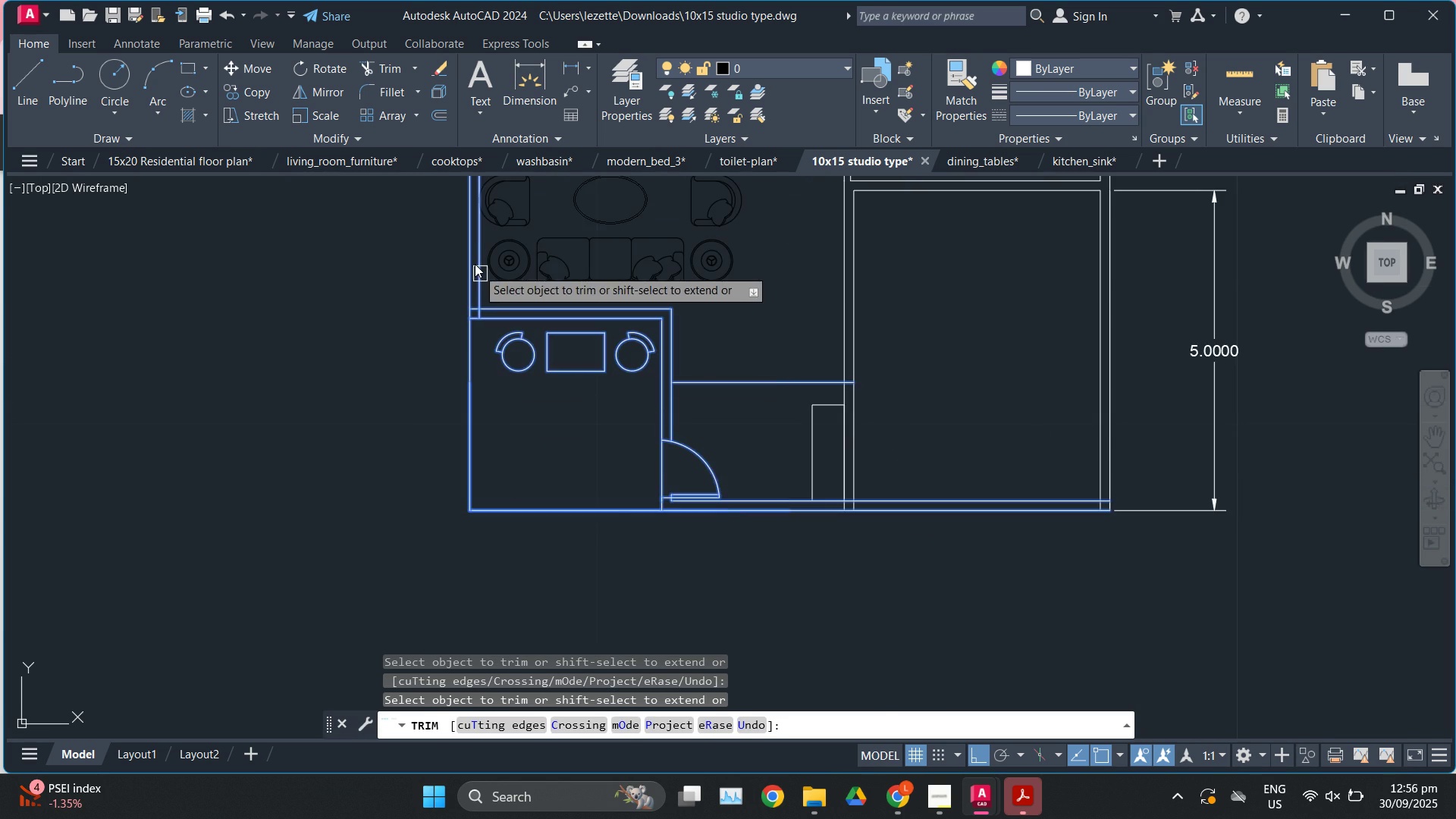 
scroll: coordinate [496, 396], scroll_direction: up, amount: 4.0
 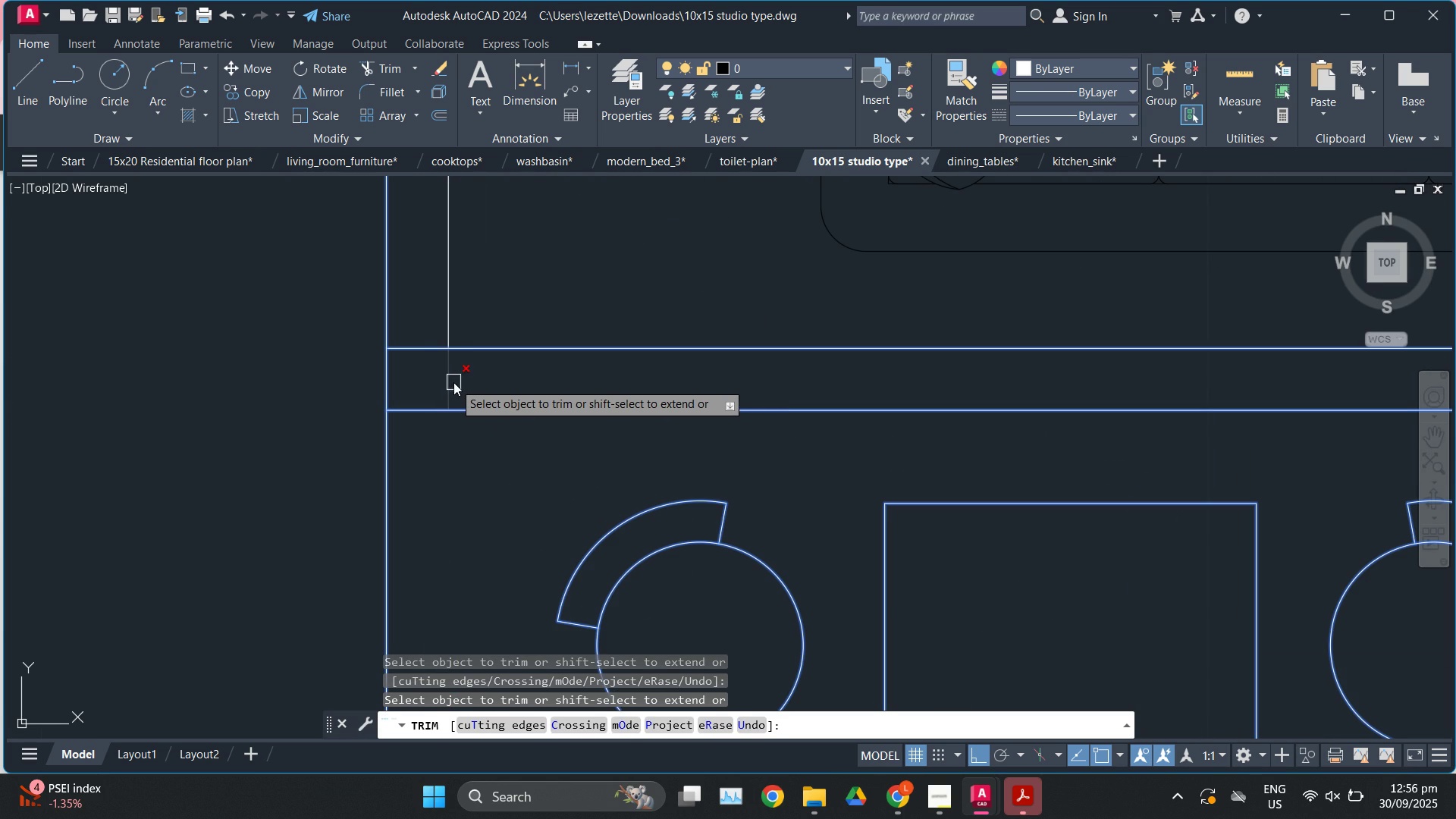 
left_click([453, 382])
 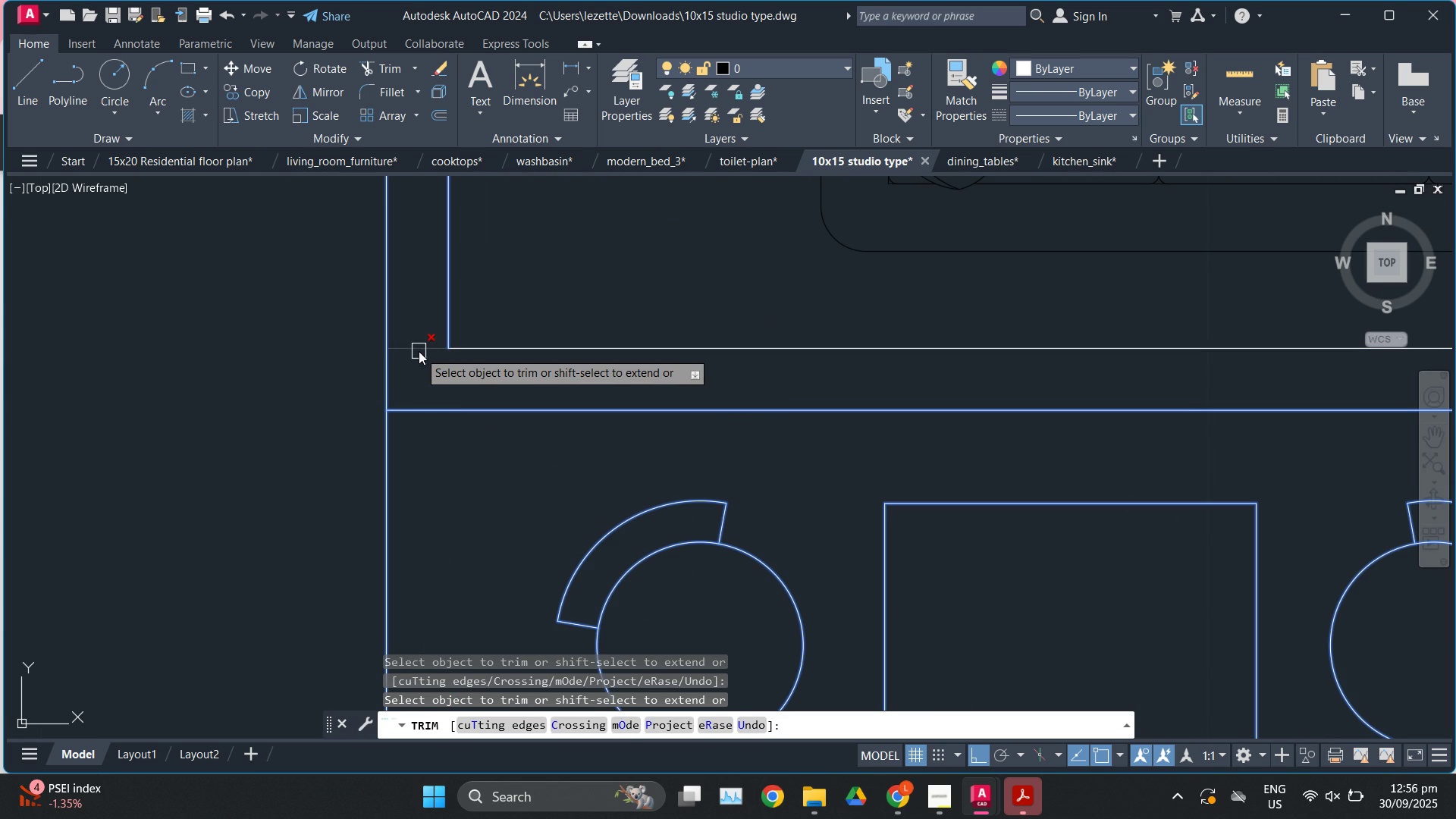 
left_click([419, 351])
 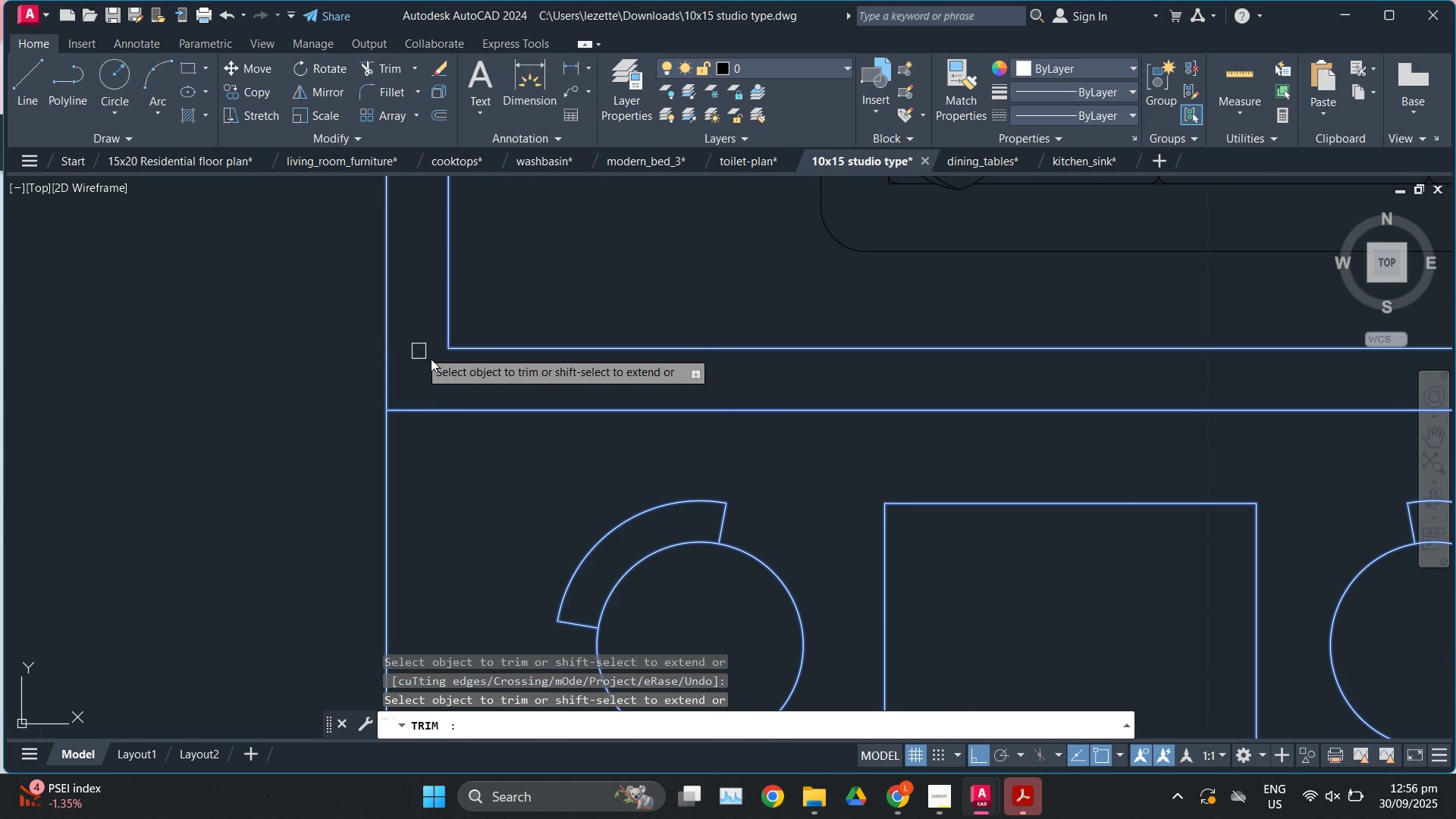 
key(Escape)
 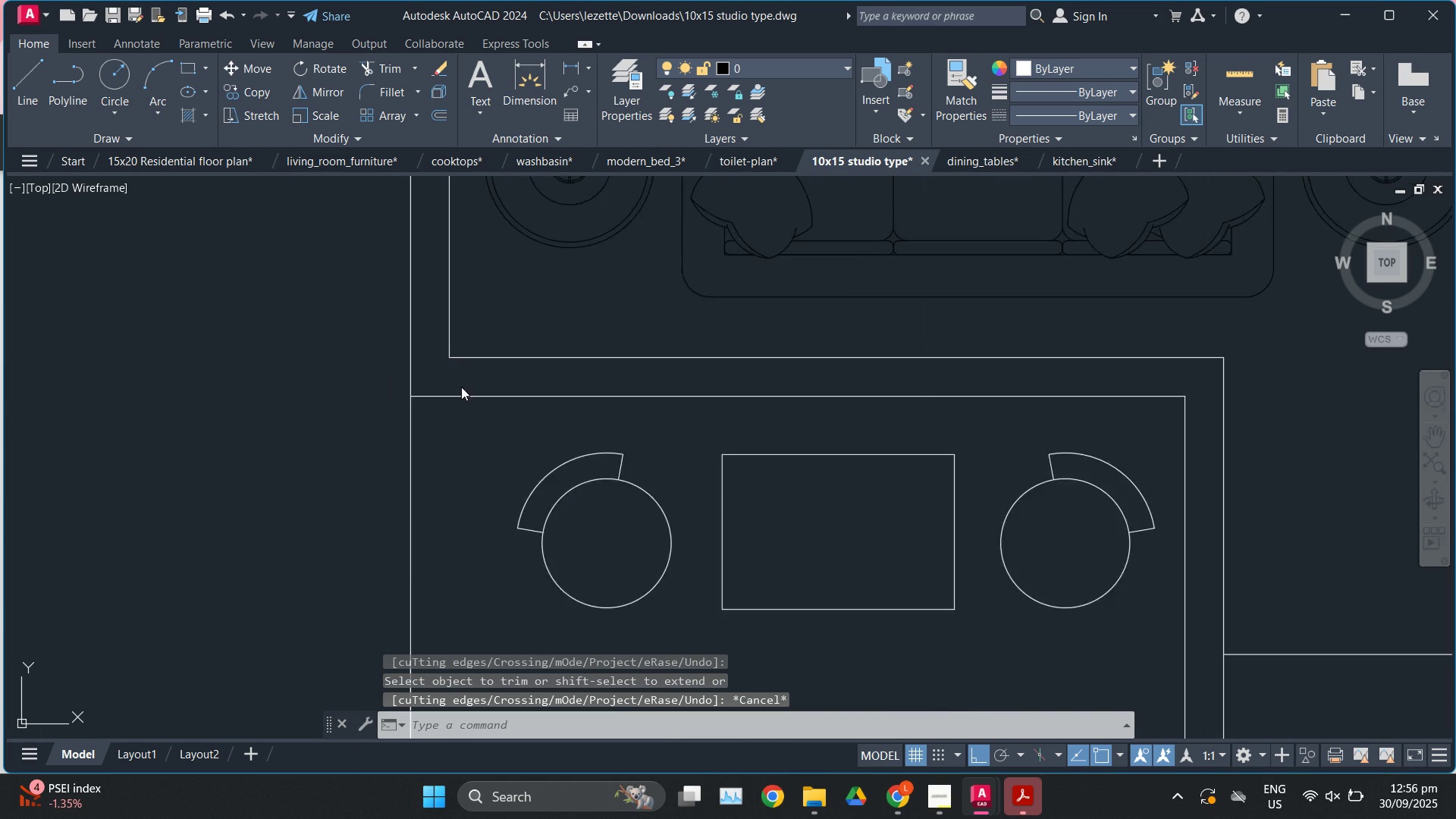 
scroll: coordinate [703, 439], scroll_direction: down, amount: 5.0
 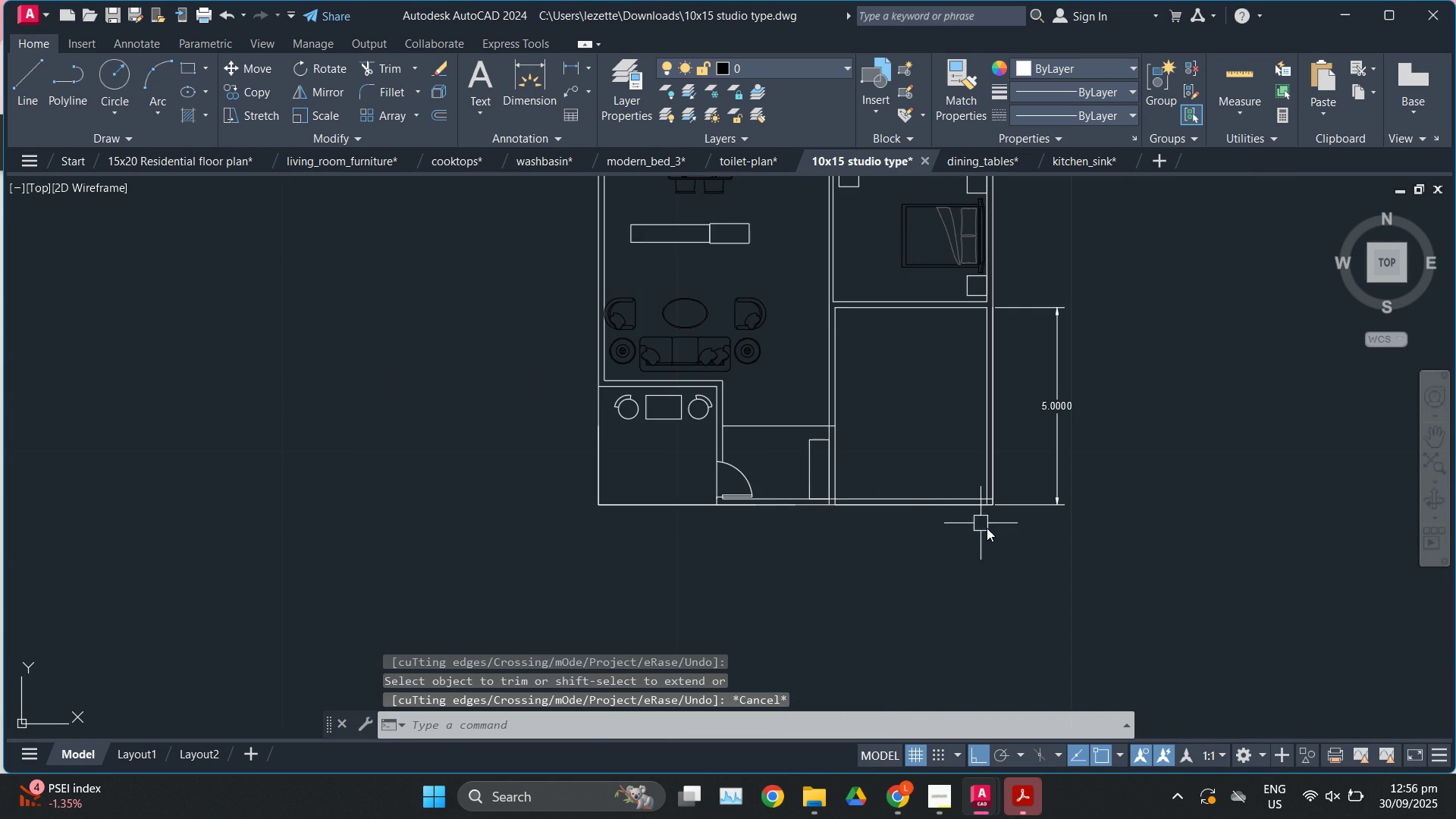 
scroll: coordinate [993, 533], scroll_direction: up, amount: 1.0
 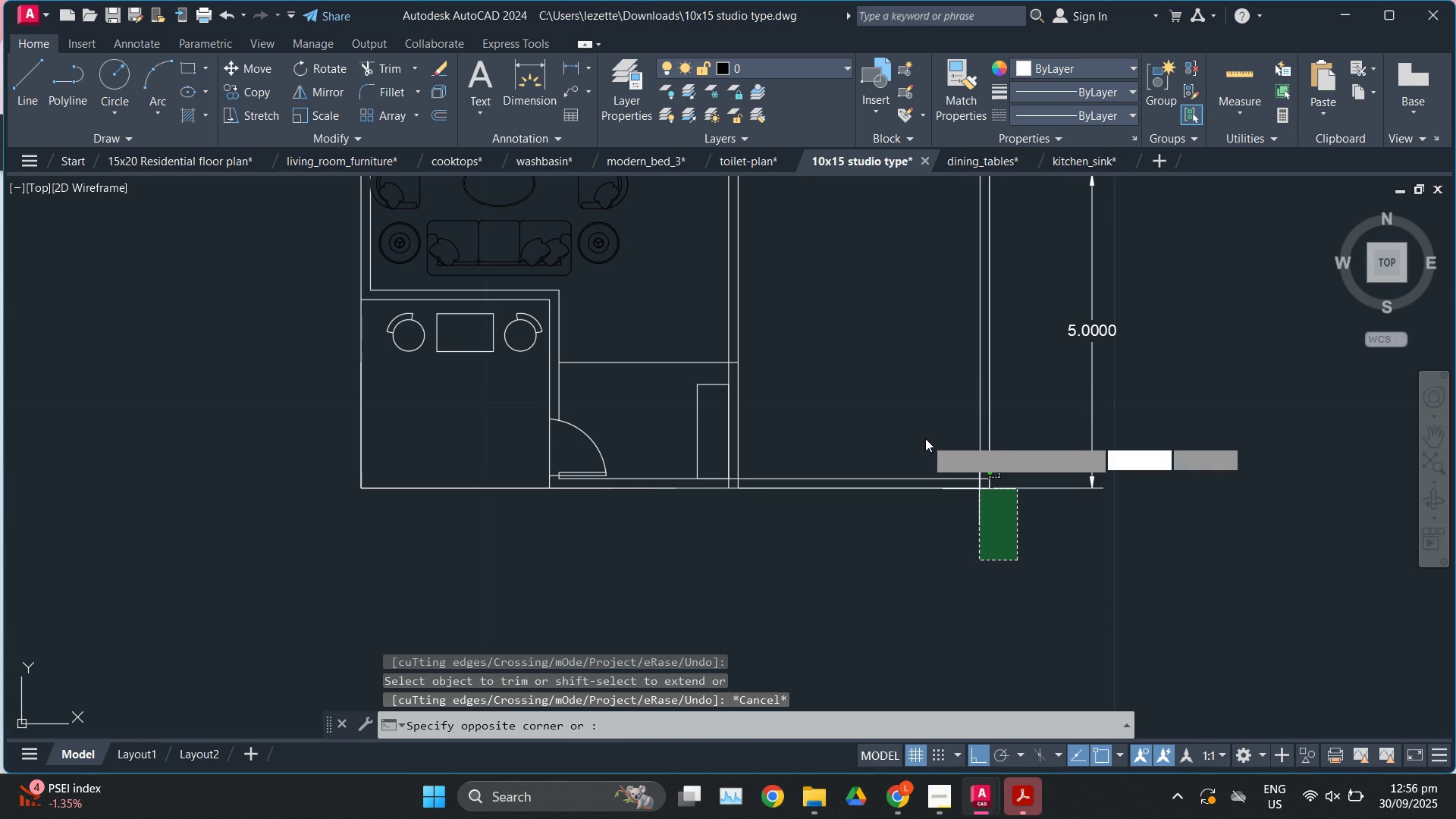 
double_click([925, 438])
 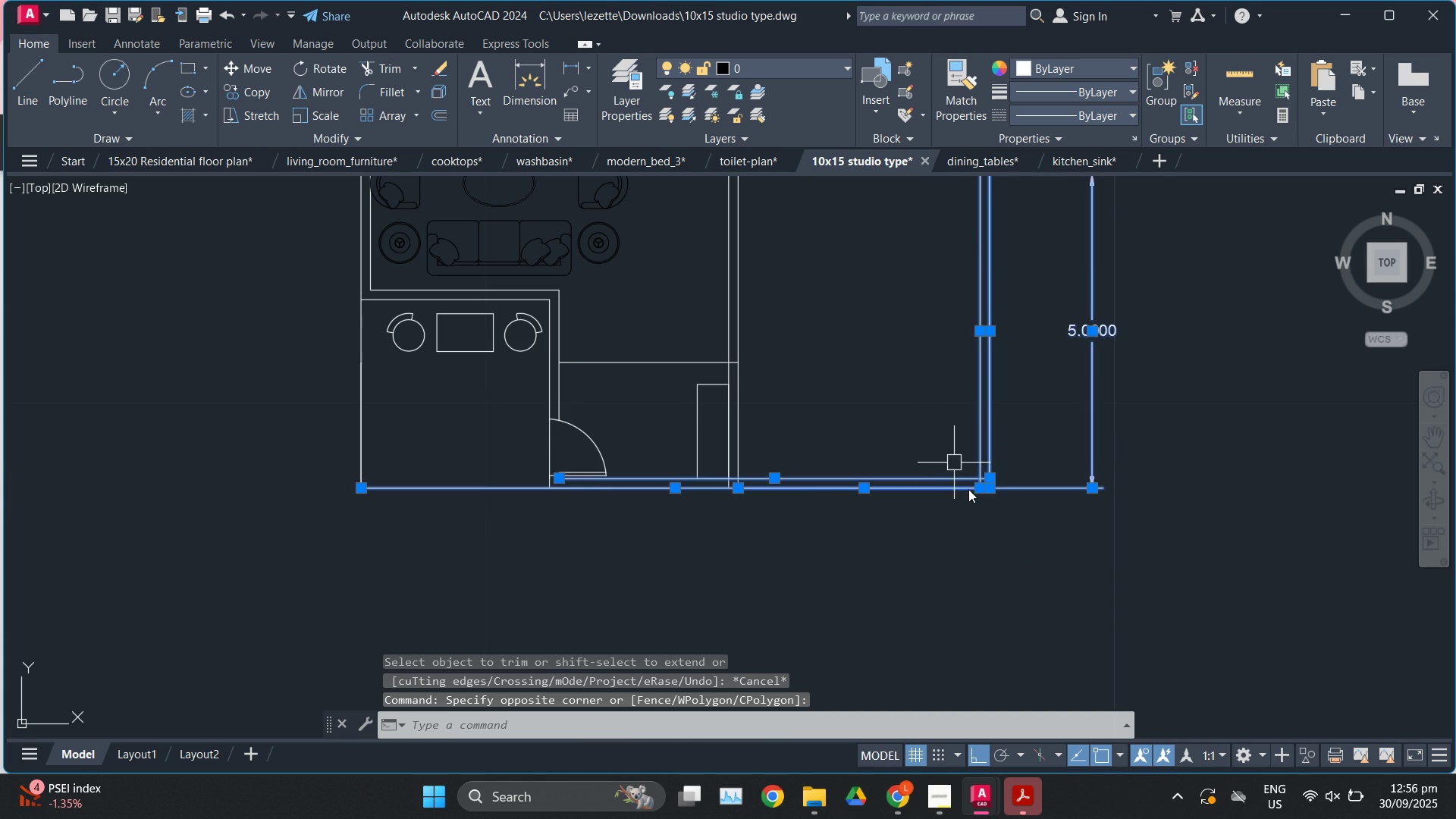 
scroll: coordinate [969, 491], scroll_direction: up, amount: 3.0
 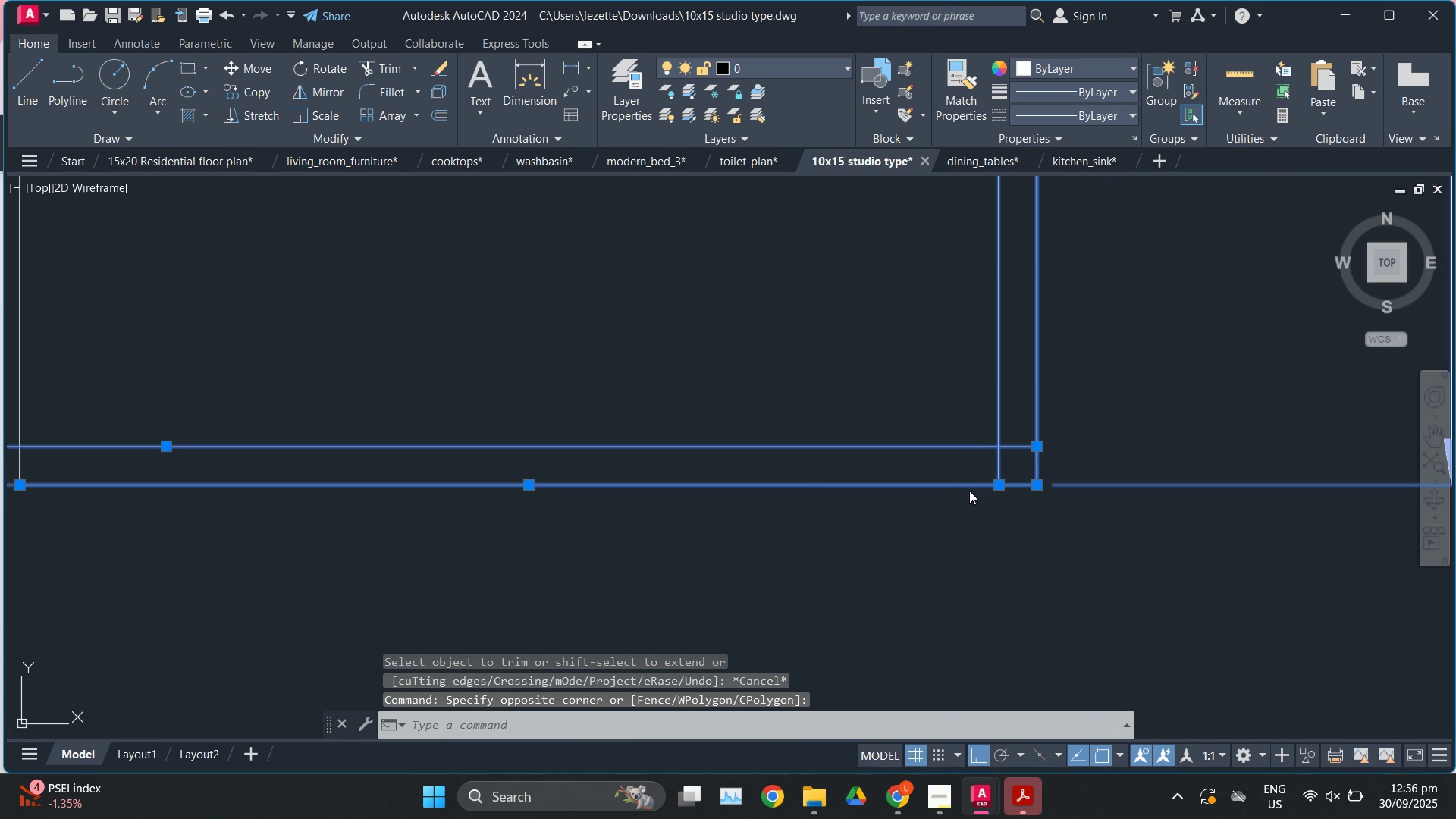 
type(tr)
 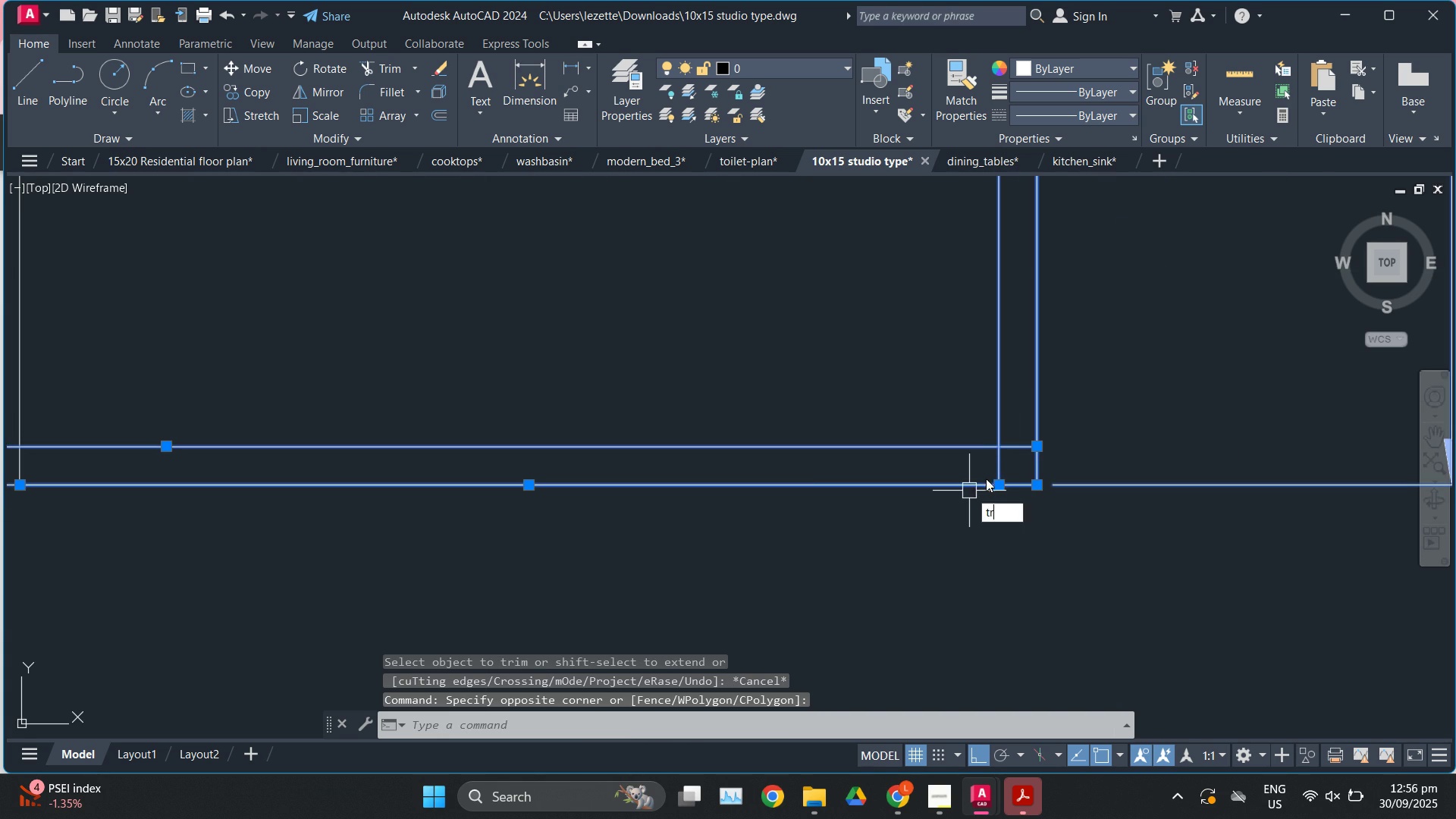 
key(Enter)
 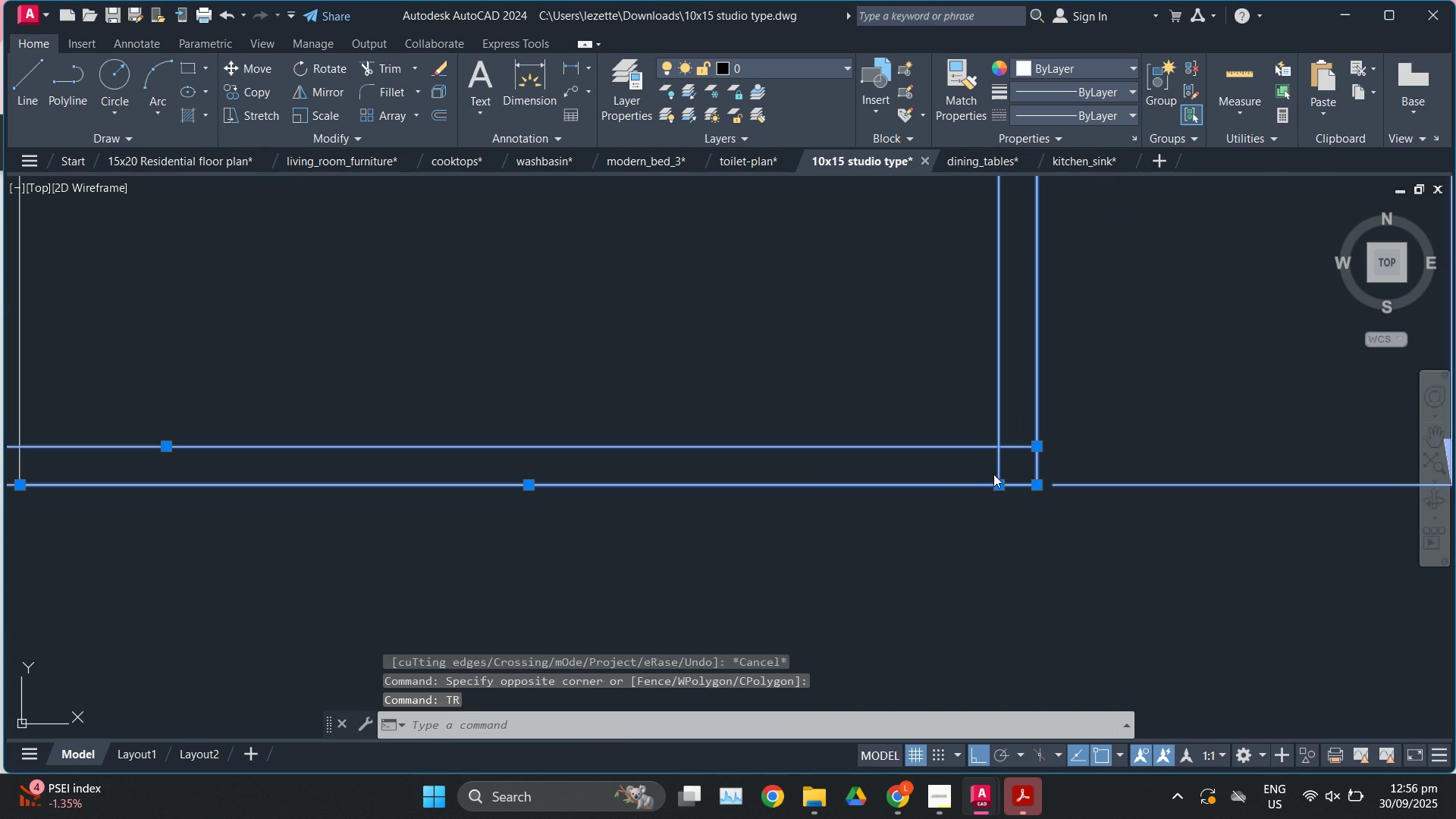 
scroll: coordinate [1021, 457], scroll_direction: up, amount: 2.0
 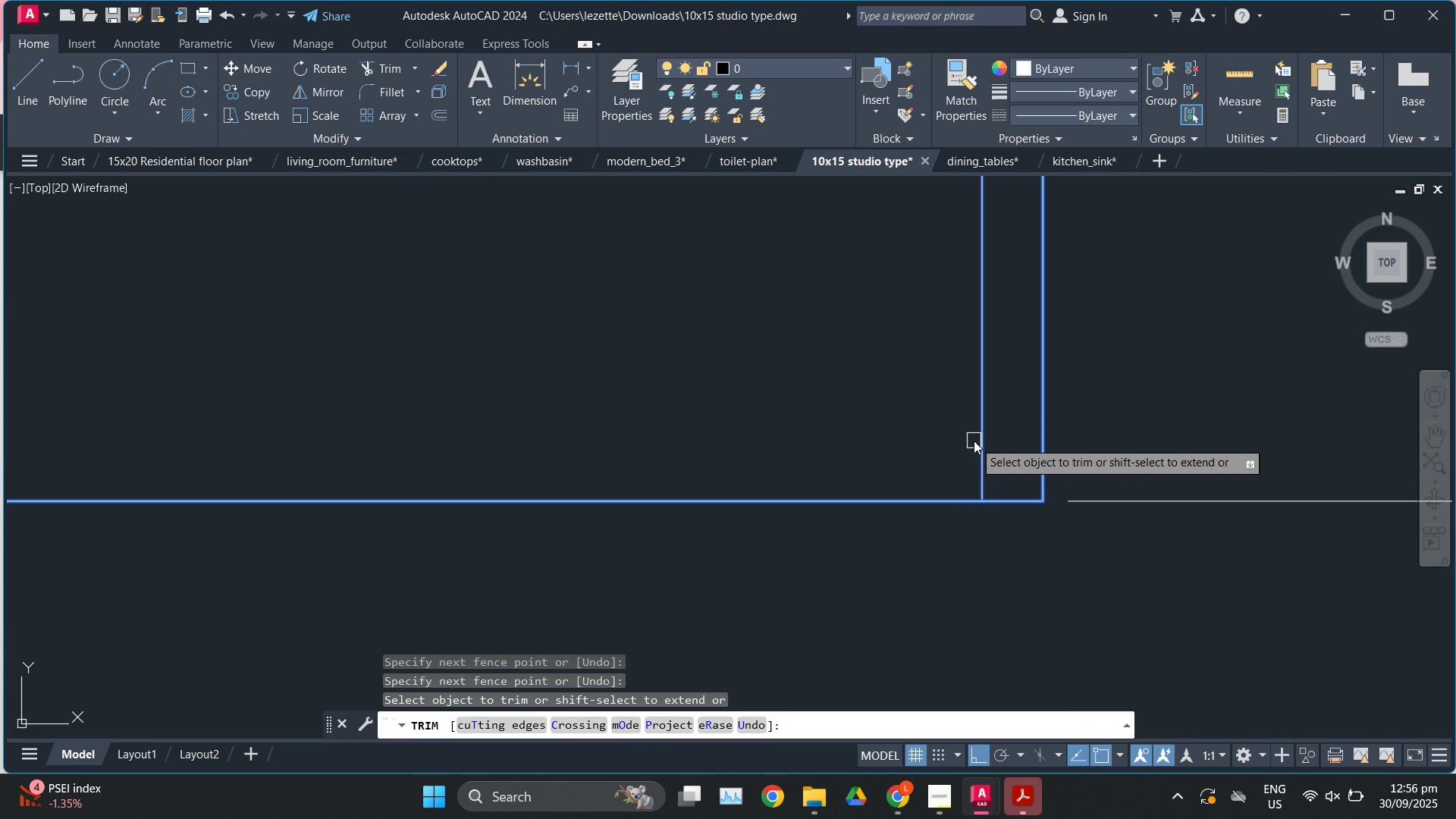 
double_click([981, 430])
 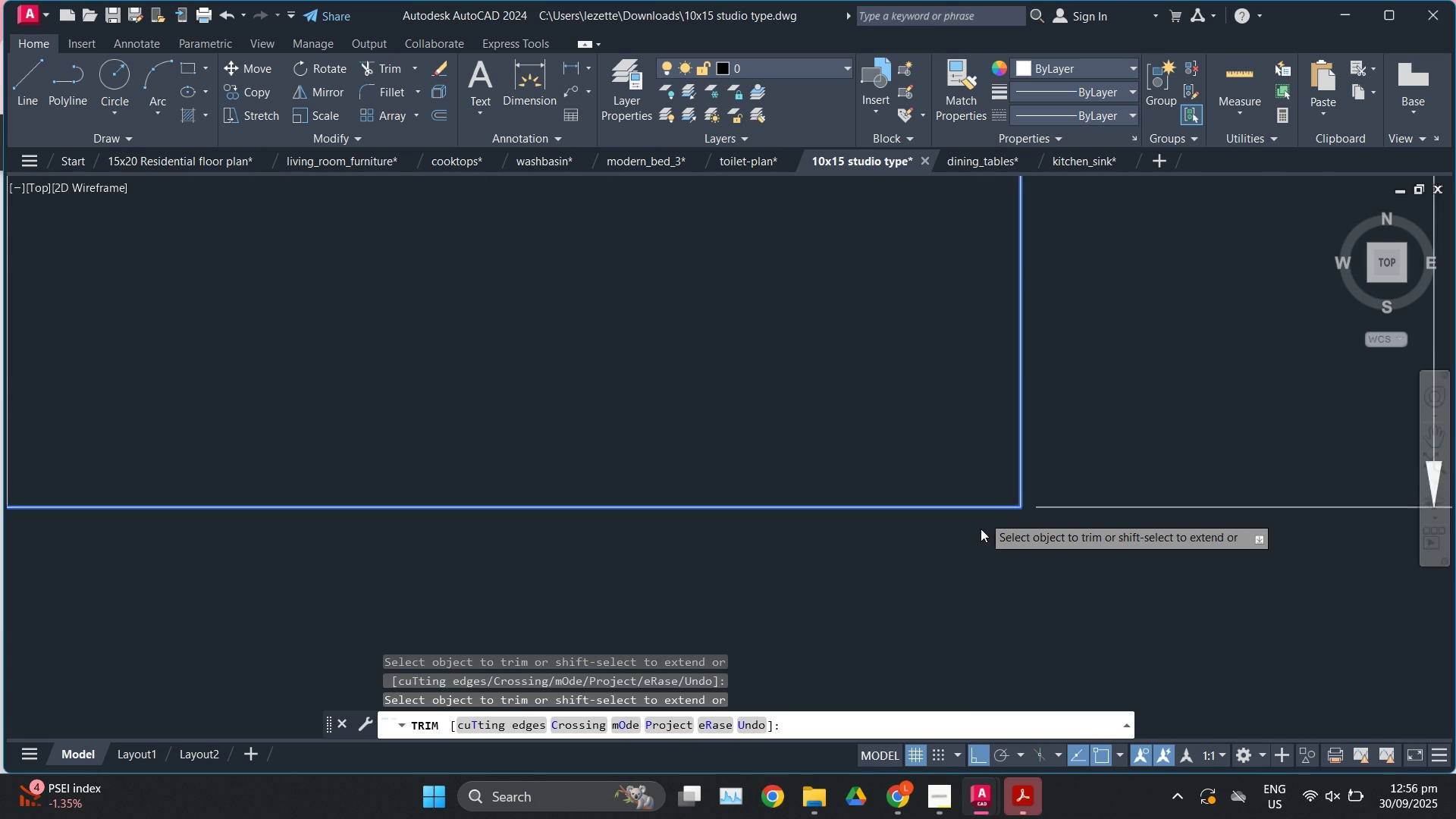 
scroll: coordinate [981, 532], scroll_direction: down, amount: 4.0
 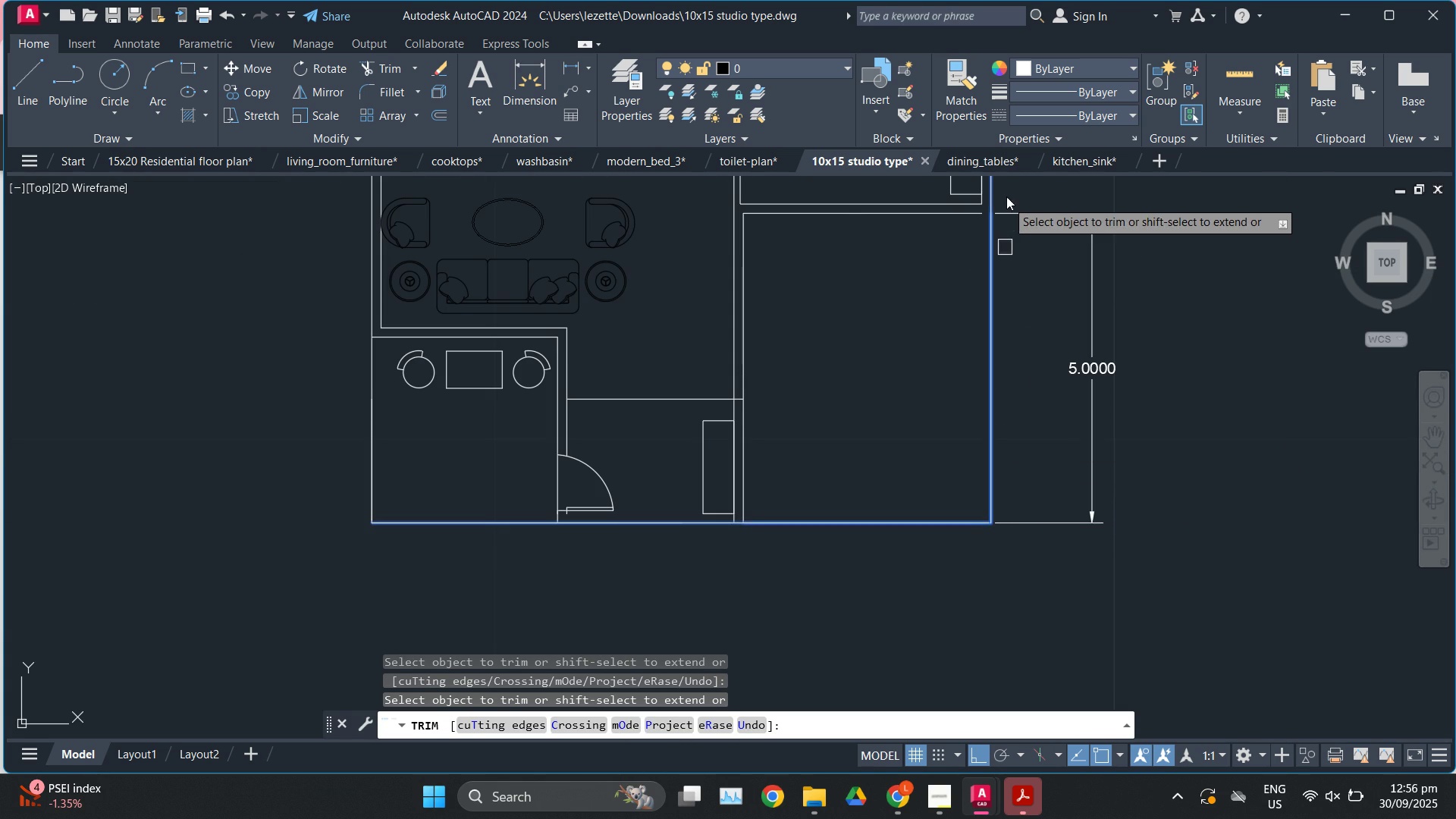 
scroll: coordinate [984, 221], scroll_direction: up, amount: 5.0
 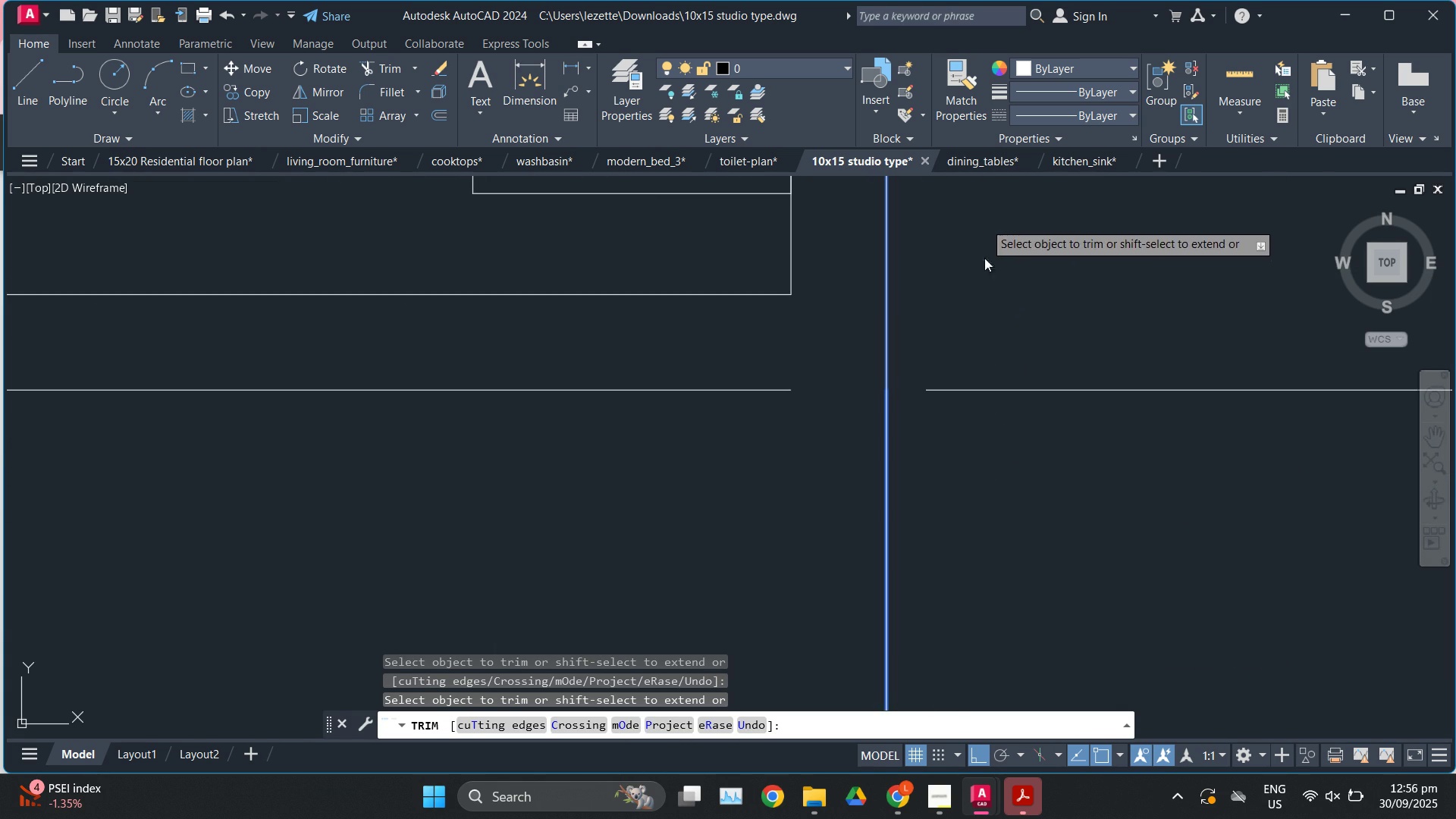 
key(Escape)
 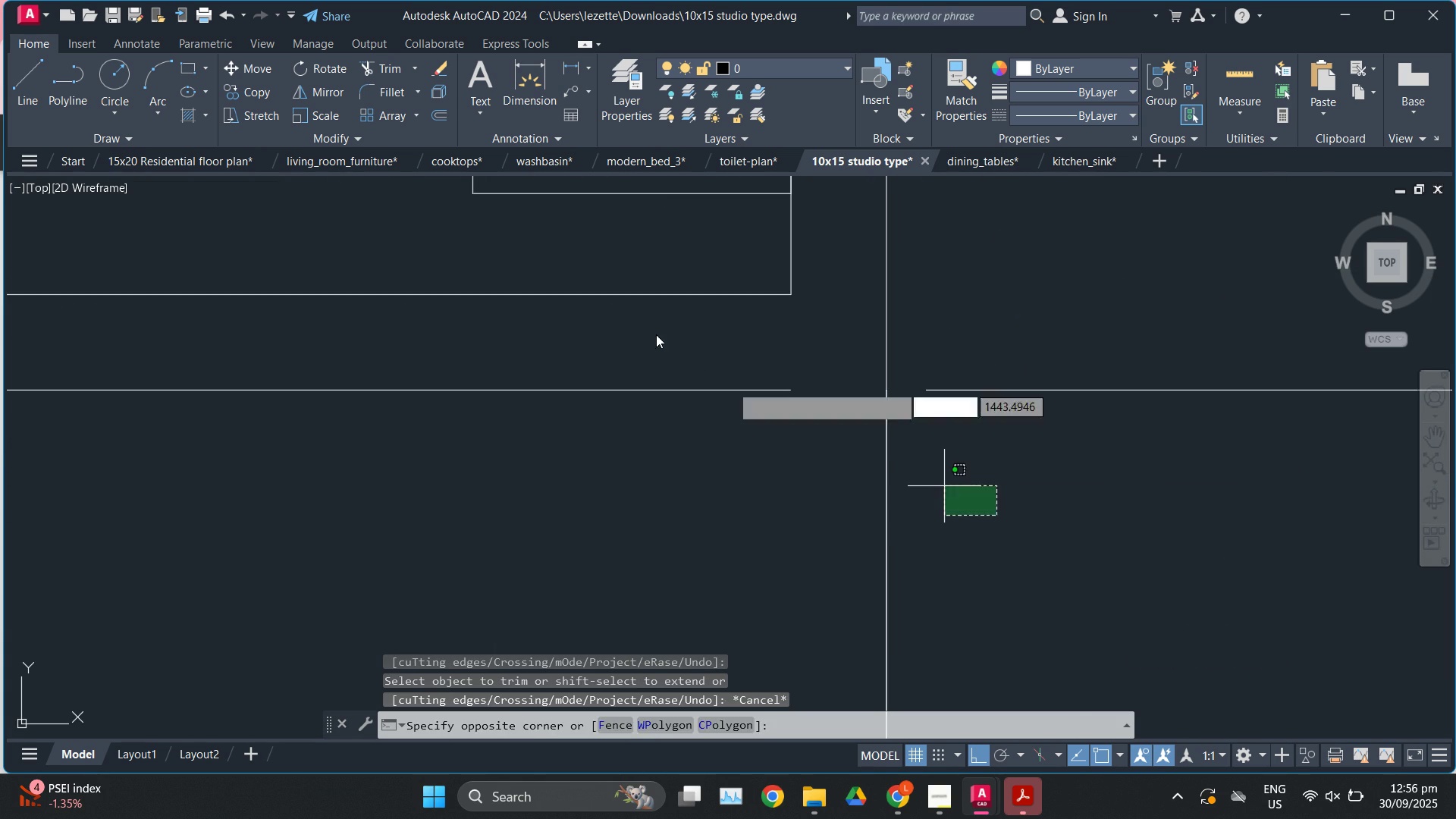 
double_click([654, 334])
 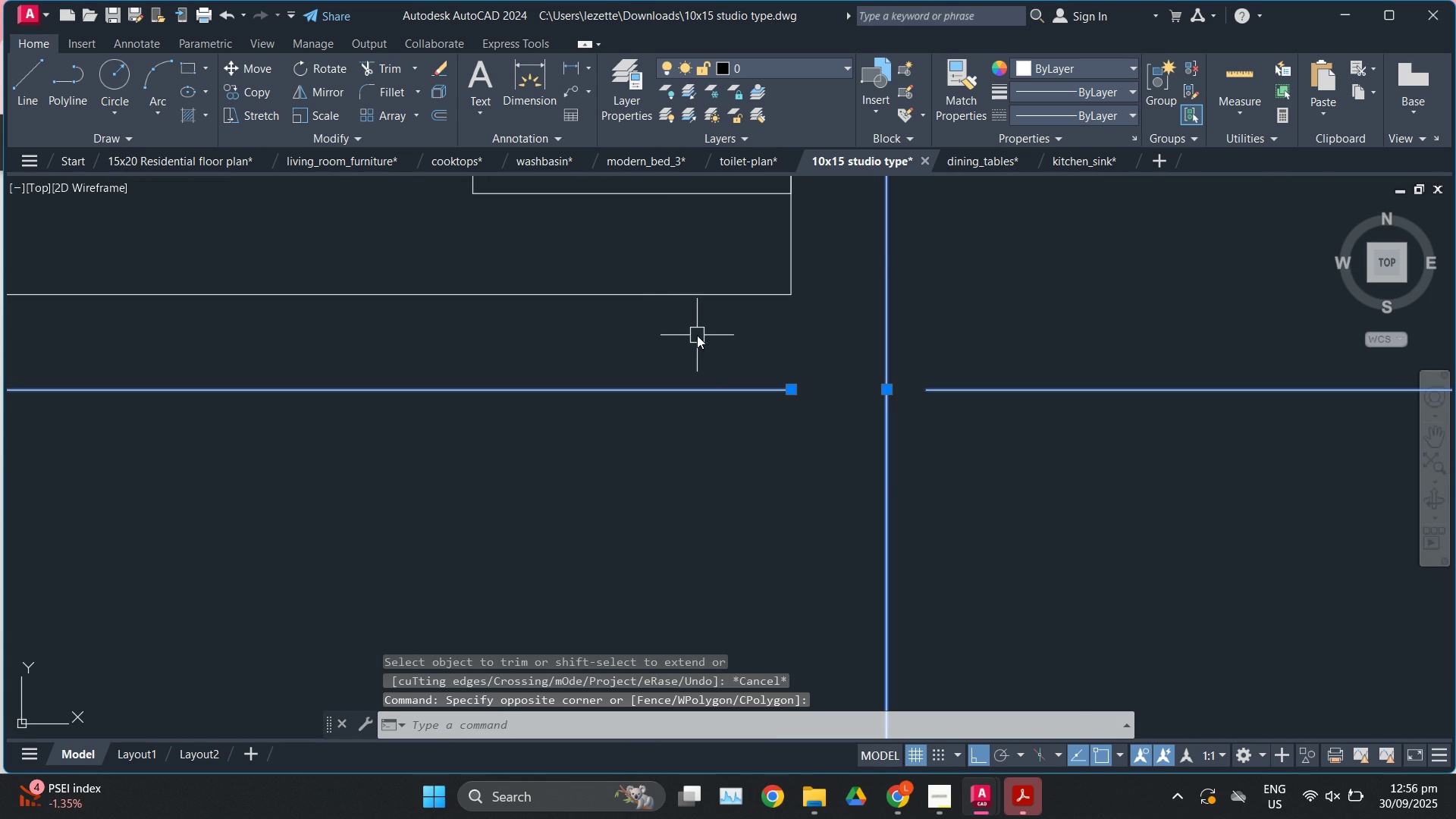 
type(ex)
 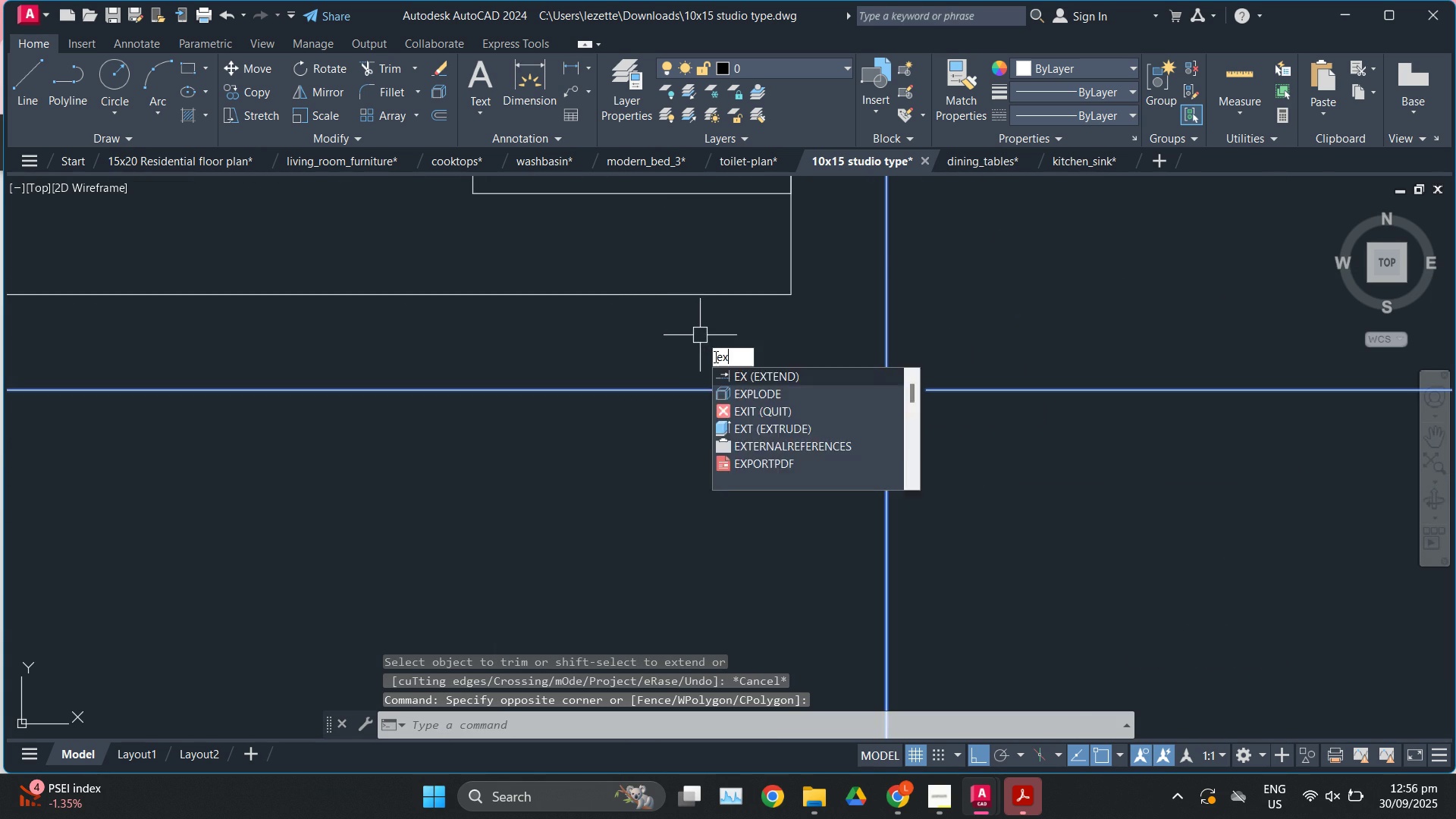 
key(Enter)
 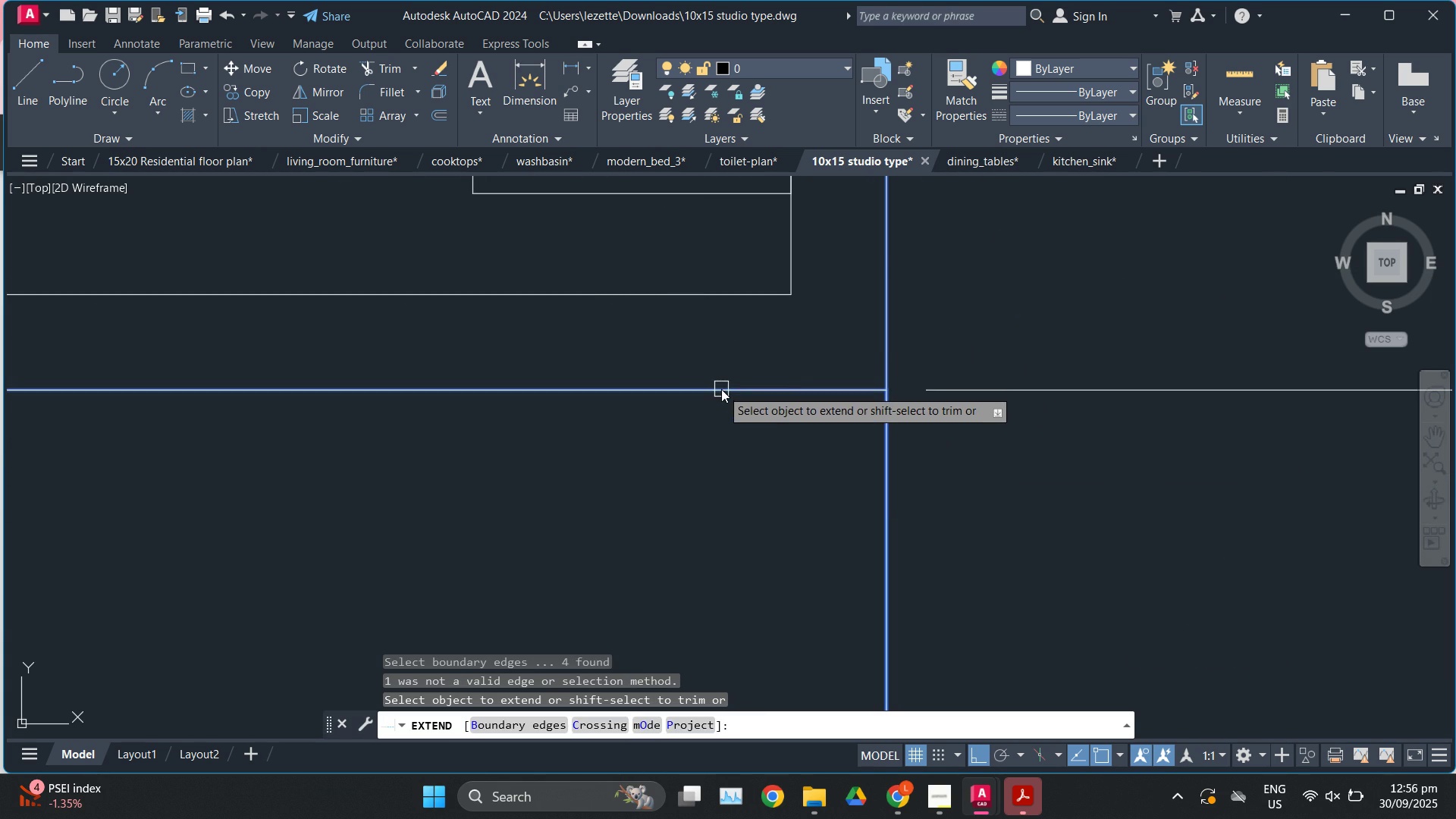 
left_click([721, 389])
 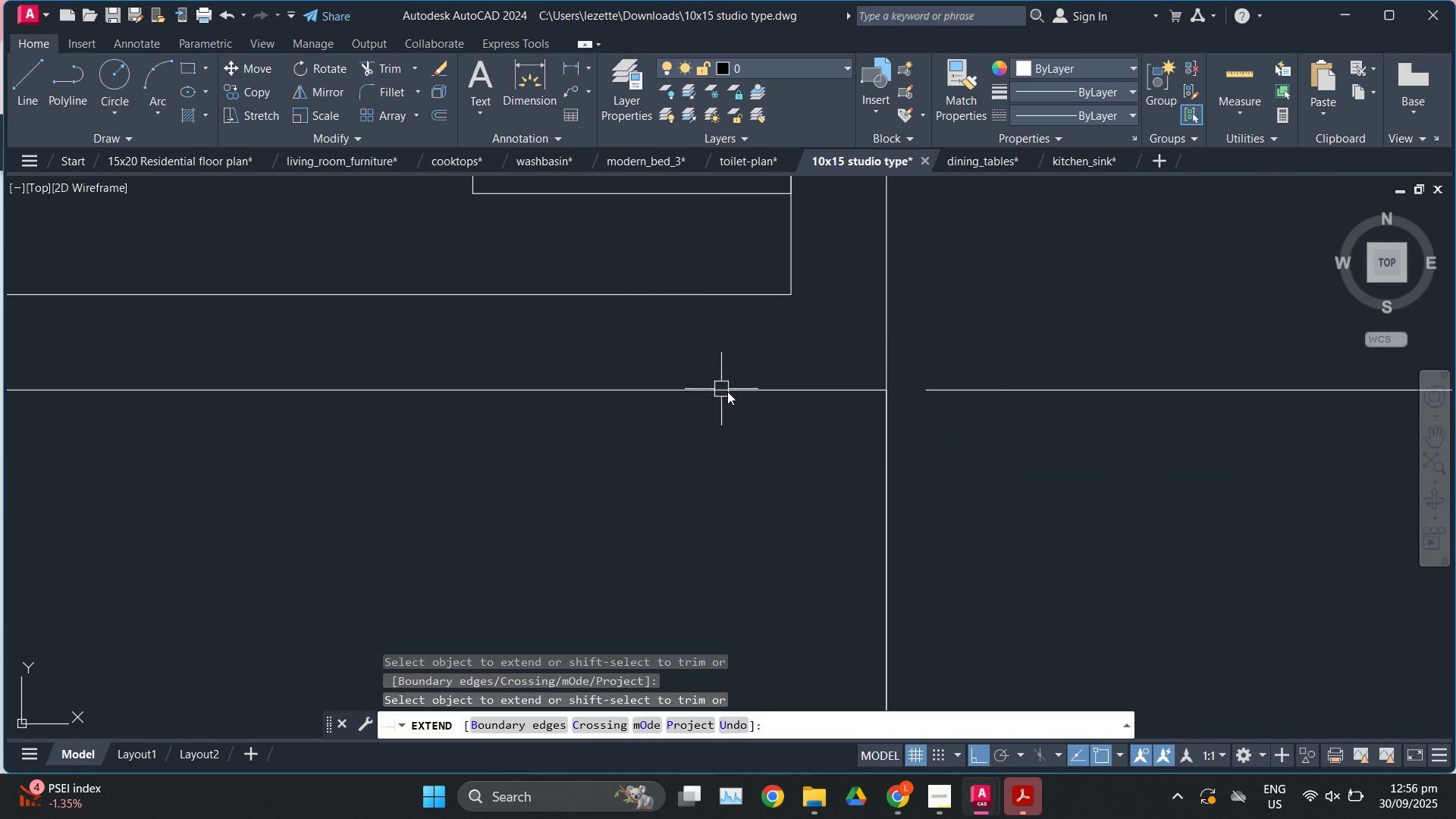 
key(Escape)
 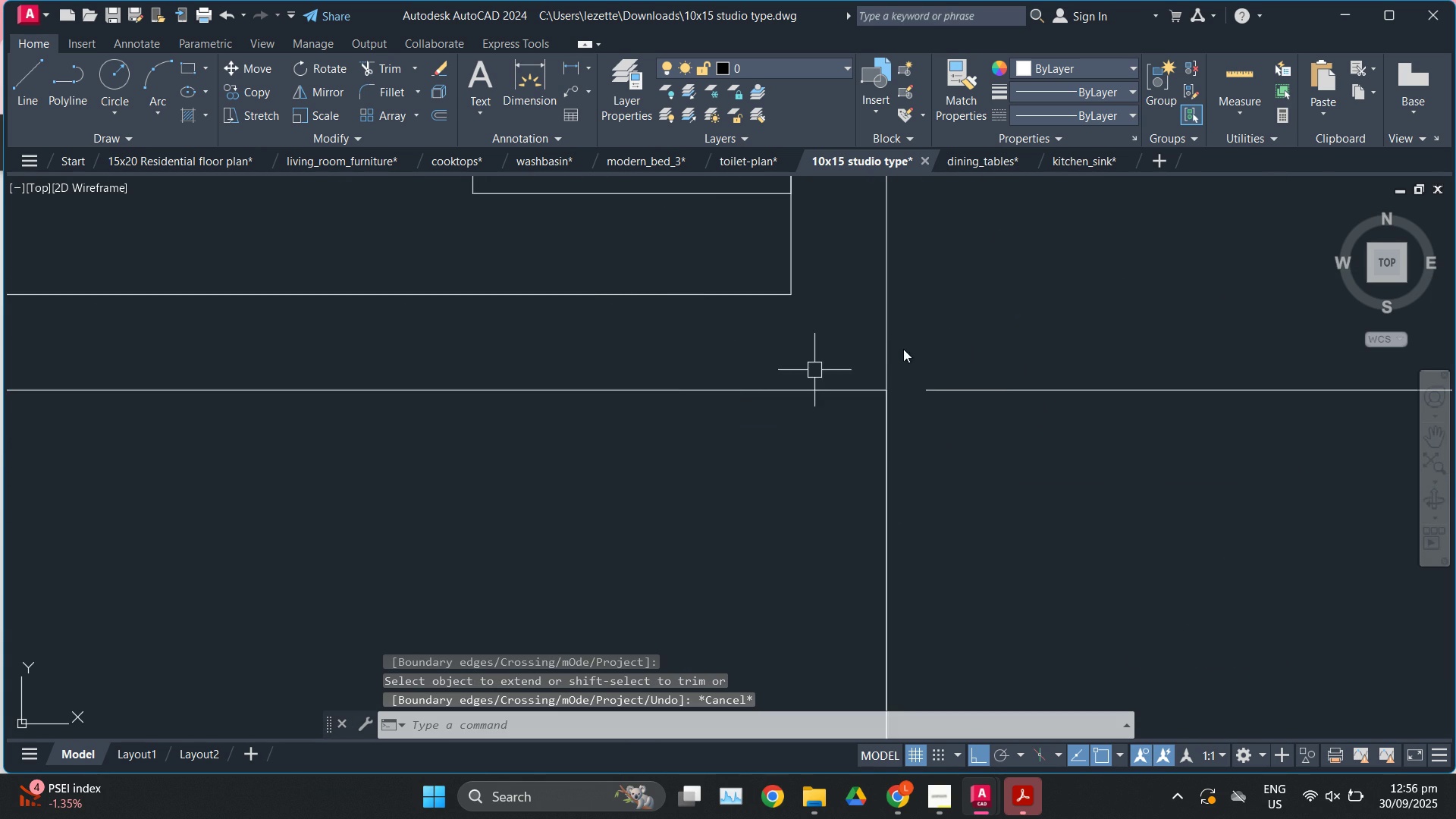 
scroll: coordinate [959, 344], scroll_direction: down, amount: 6.0
 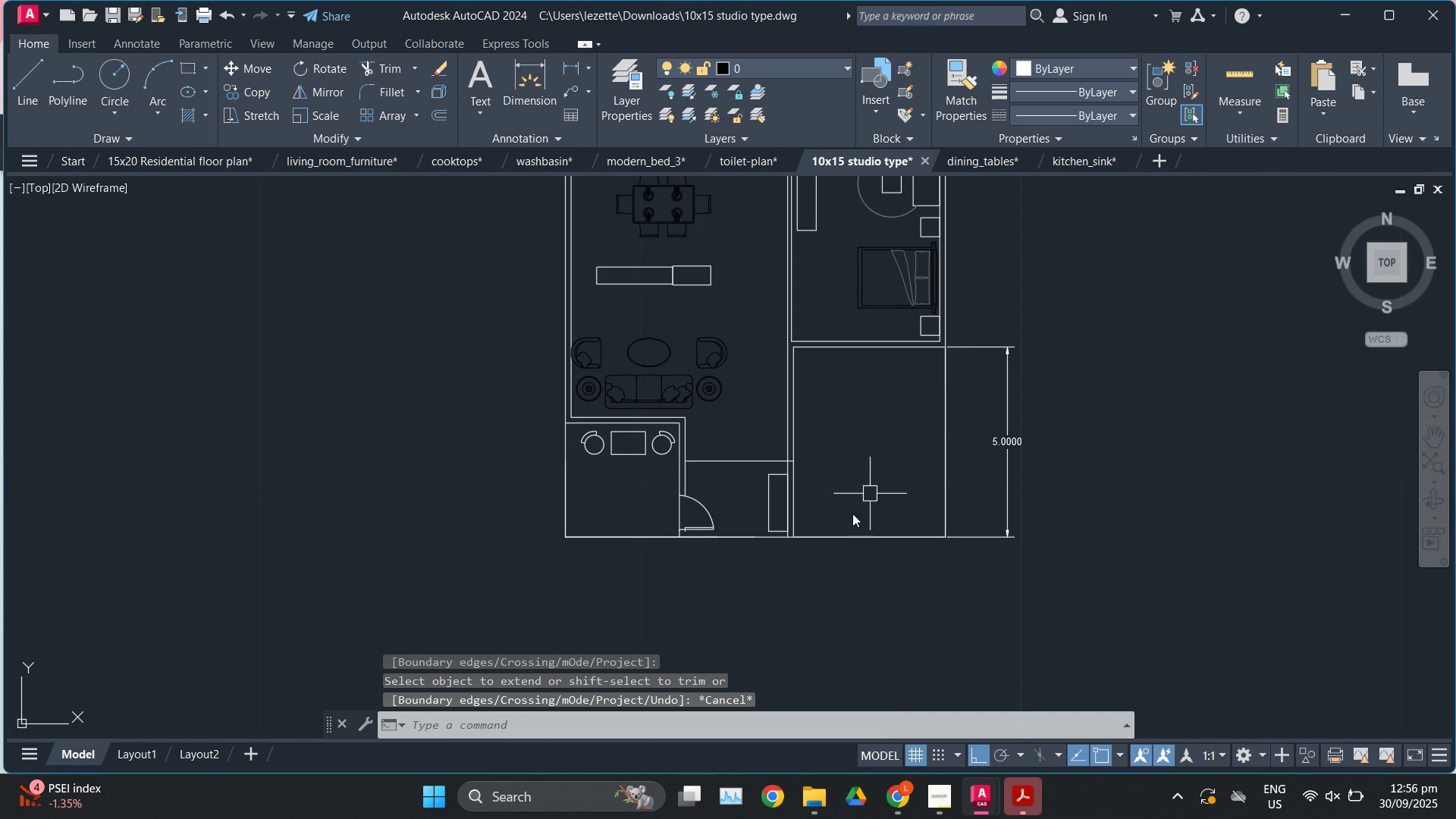 
scroll: coordinate [837, 527], scroll_direction: up, amount: 2.0
 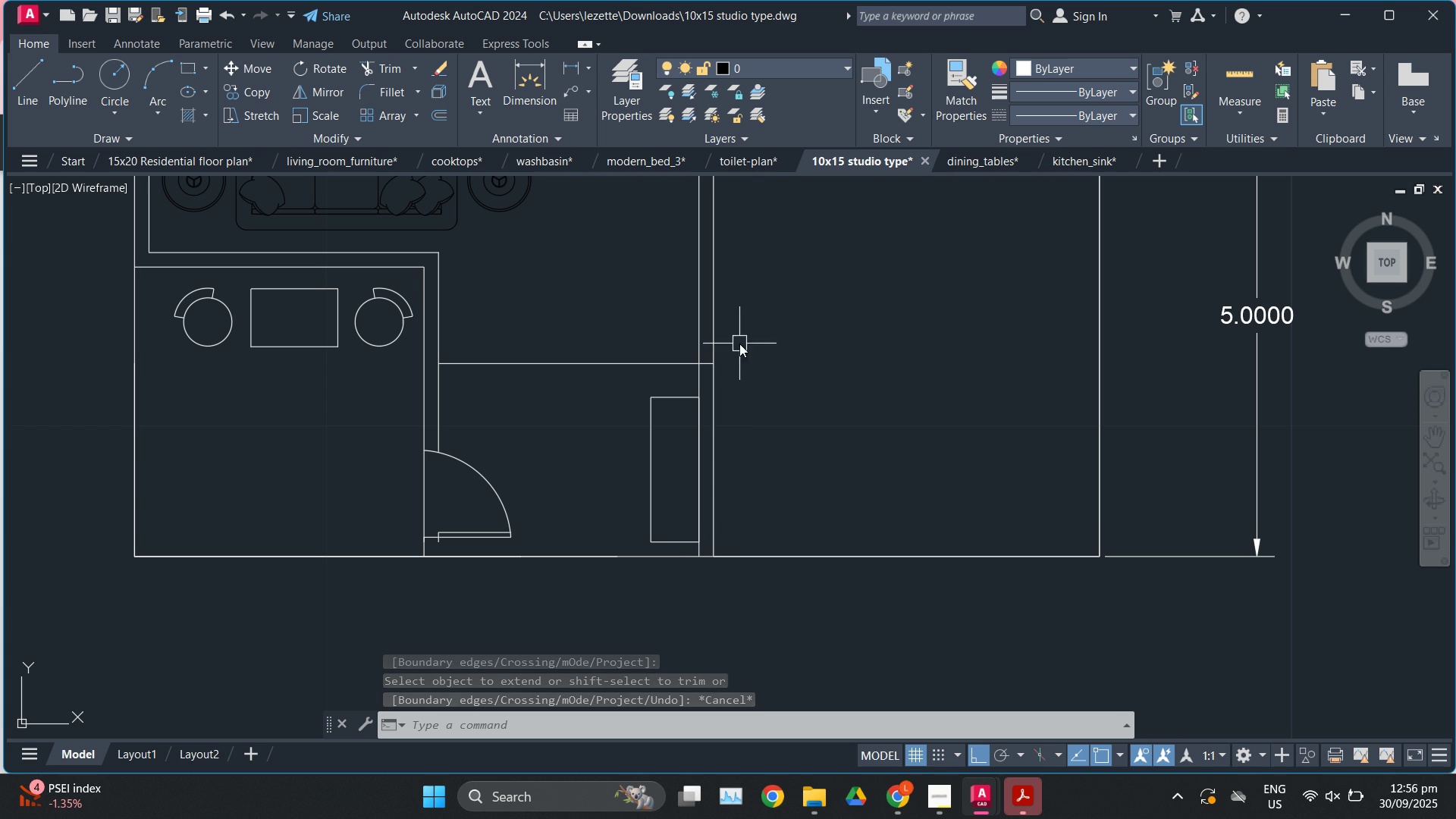 
double_click([662, 326])
 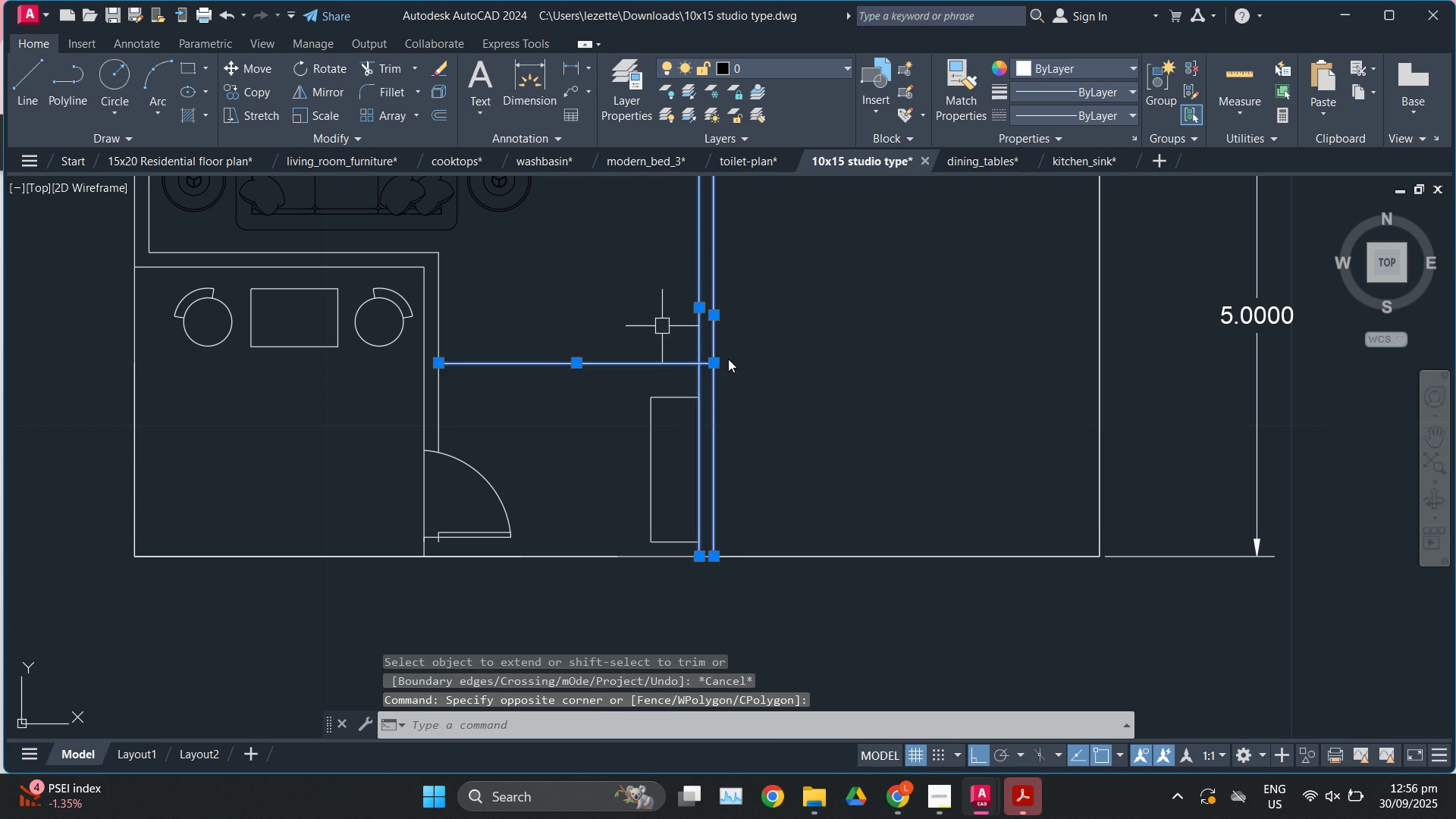 
scroll: coordinate [728, 359], scroll_direction: up, amount: 3.0
 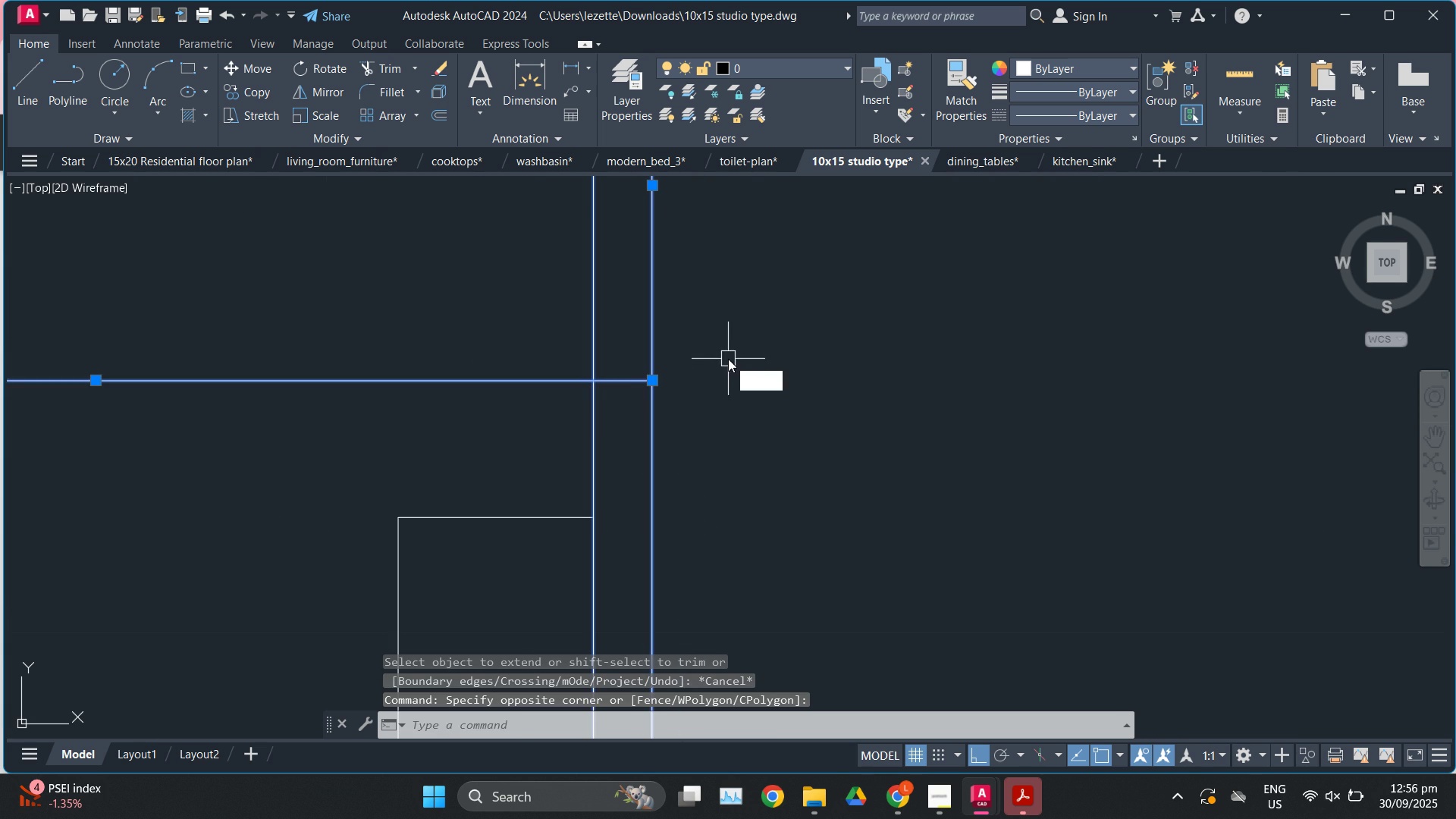 
type(tr)
 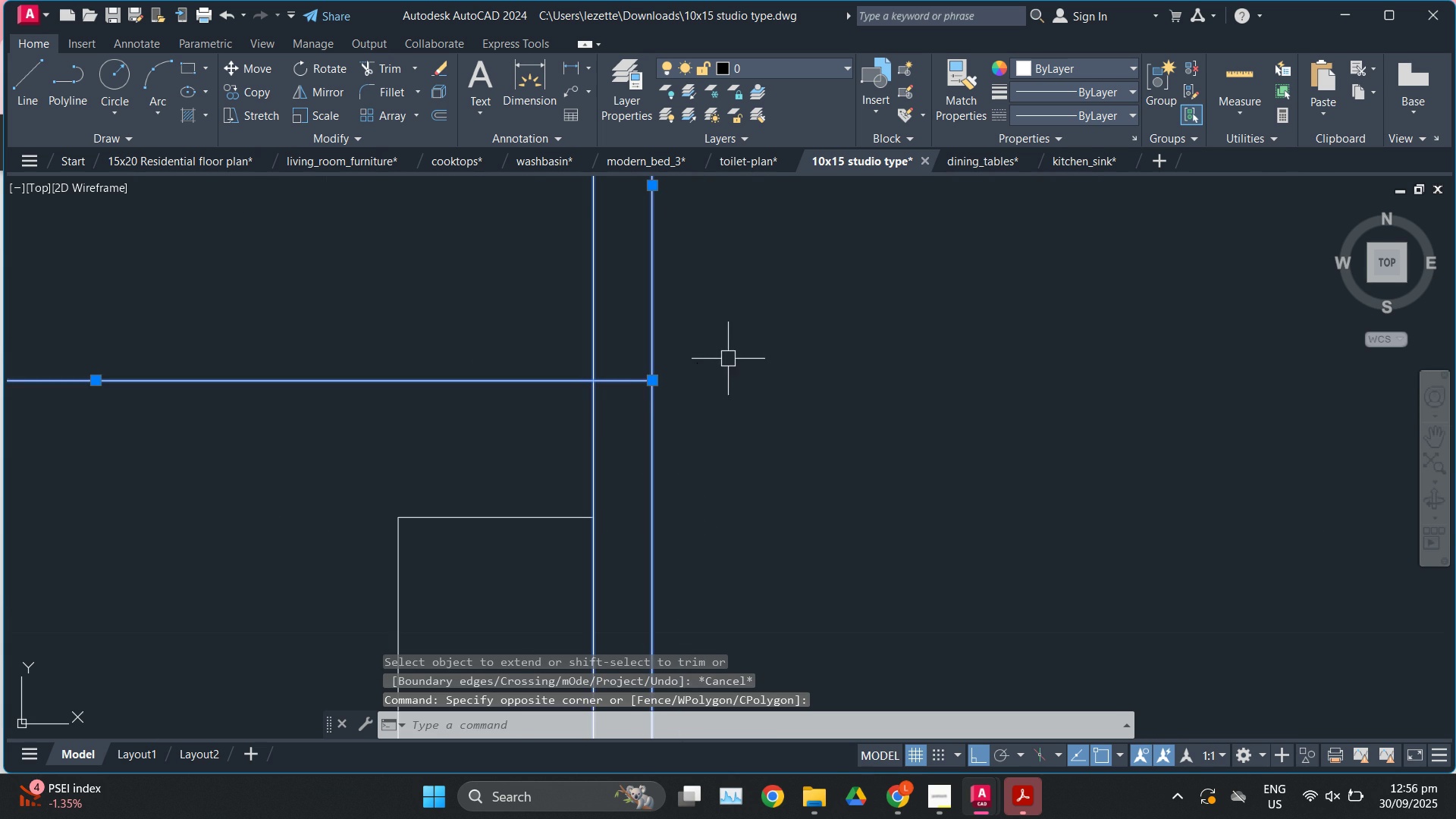 
key(Enter)
 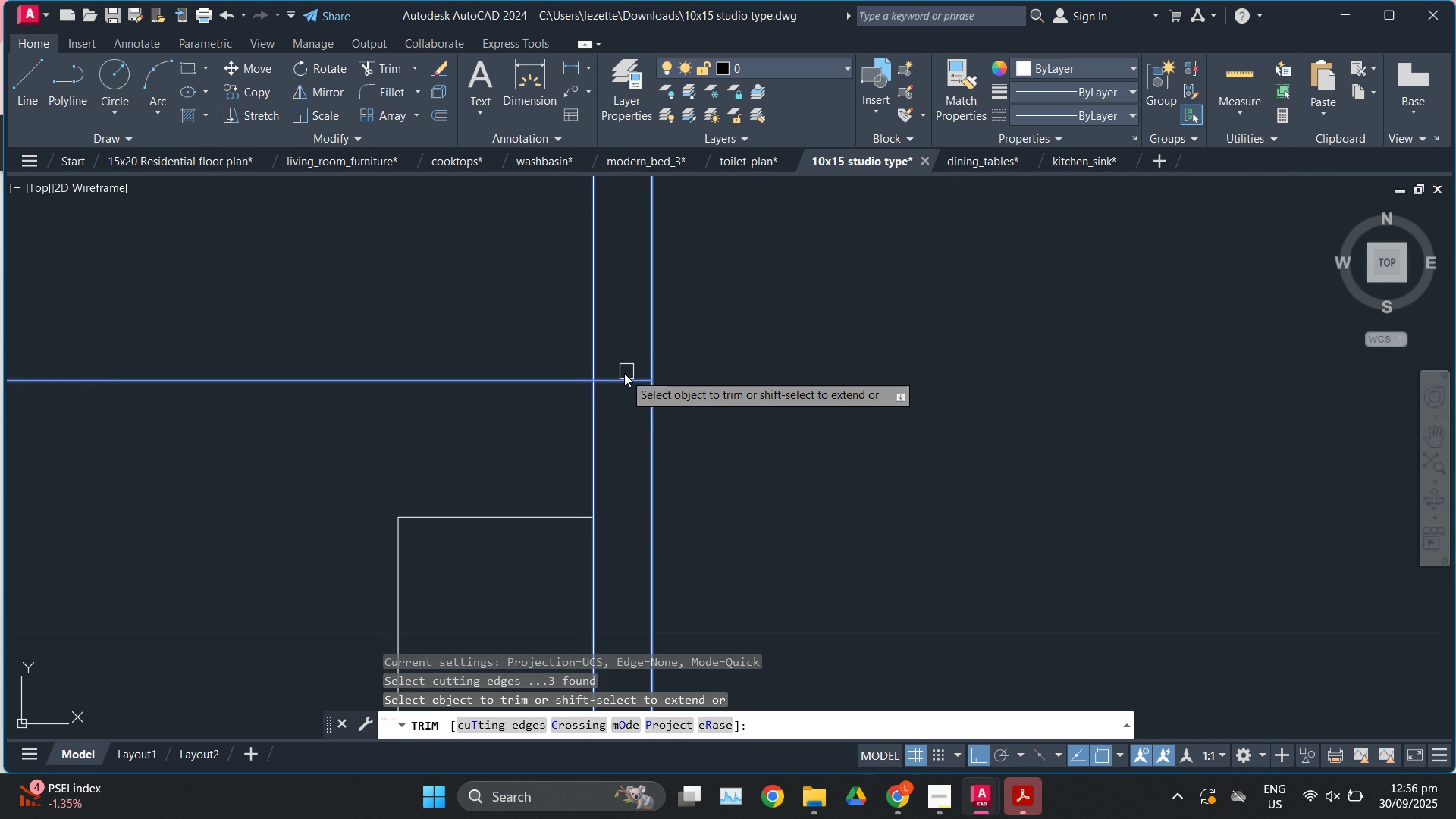 
left_click([624, 373])
 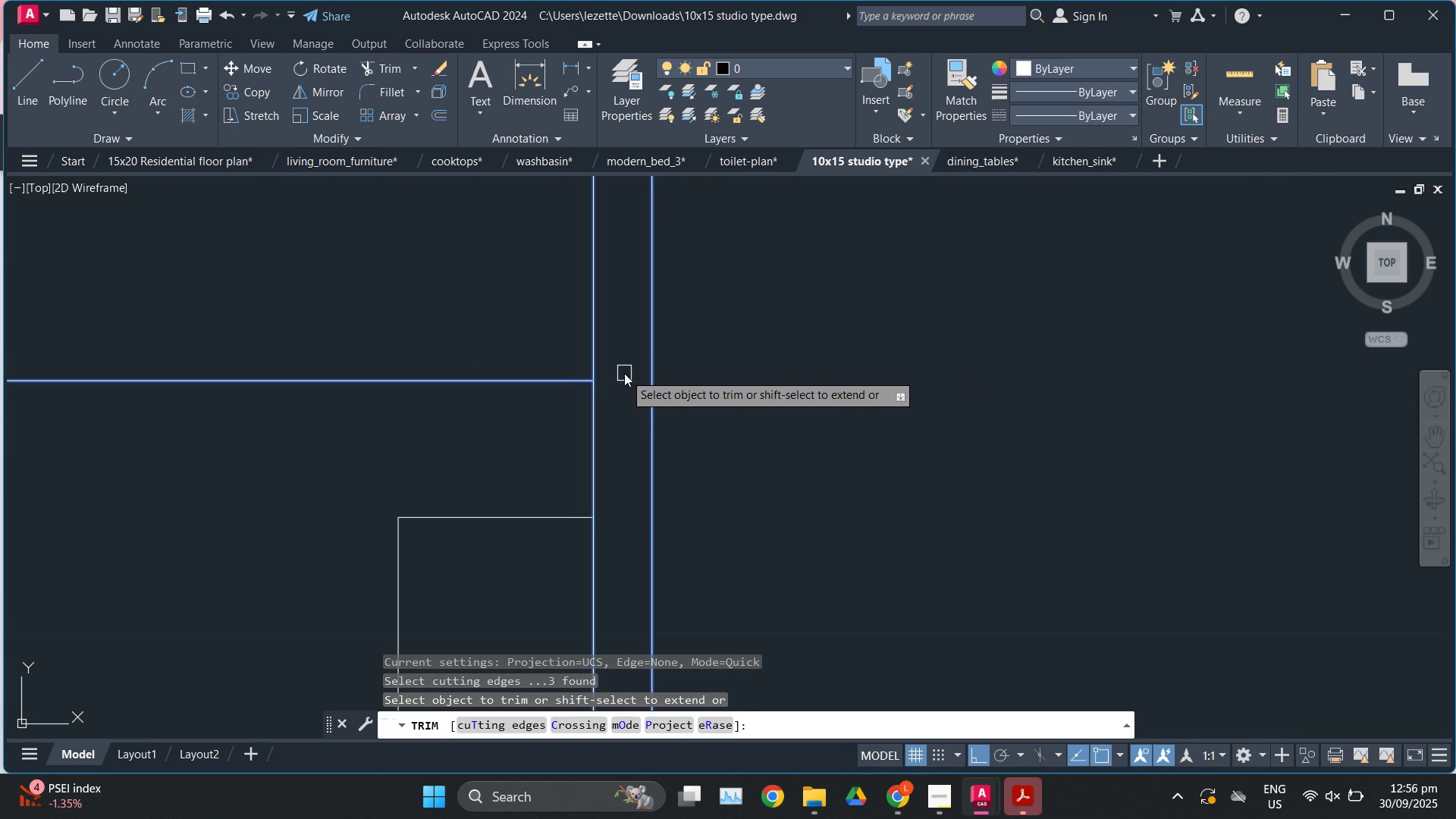 
key(Escape)
 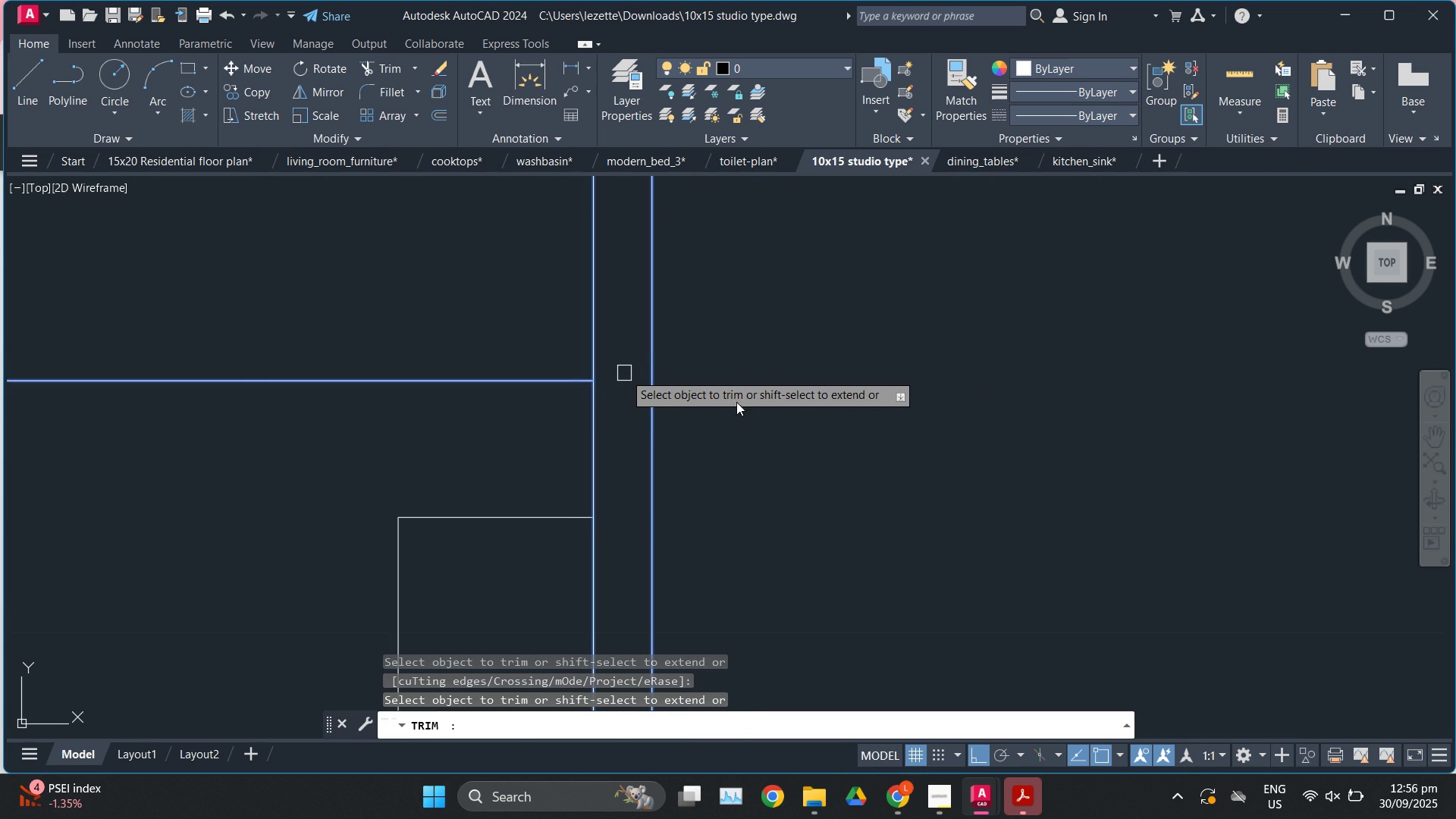 
scroll: coordinate [839, 399], scroll_direction: down, amount: 6.0
 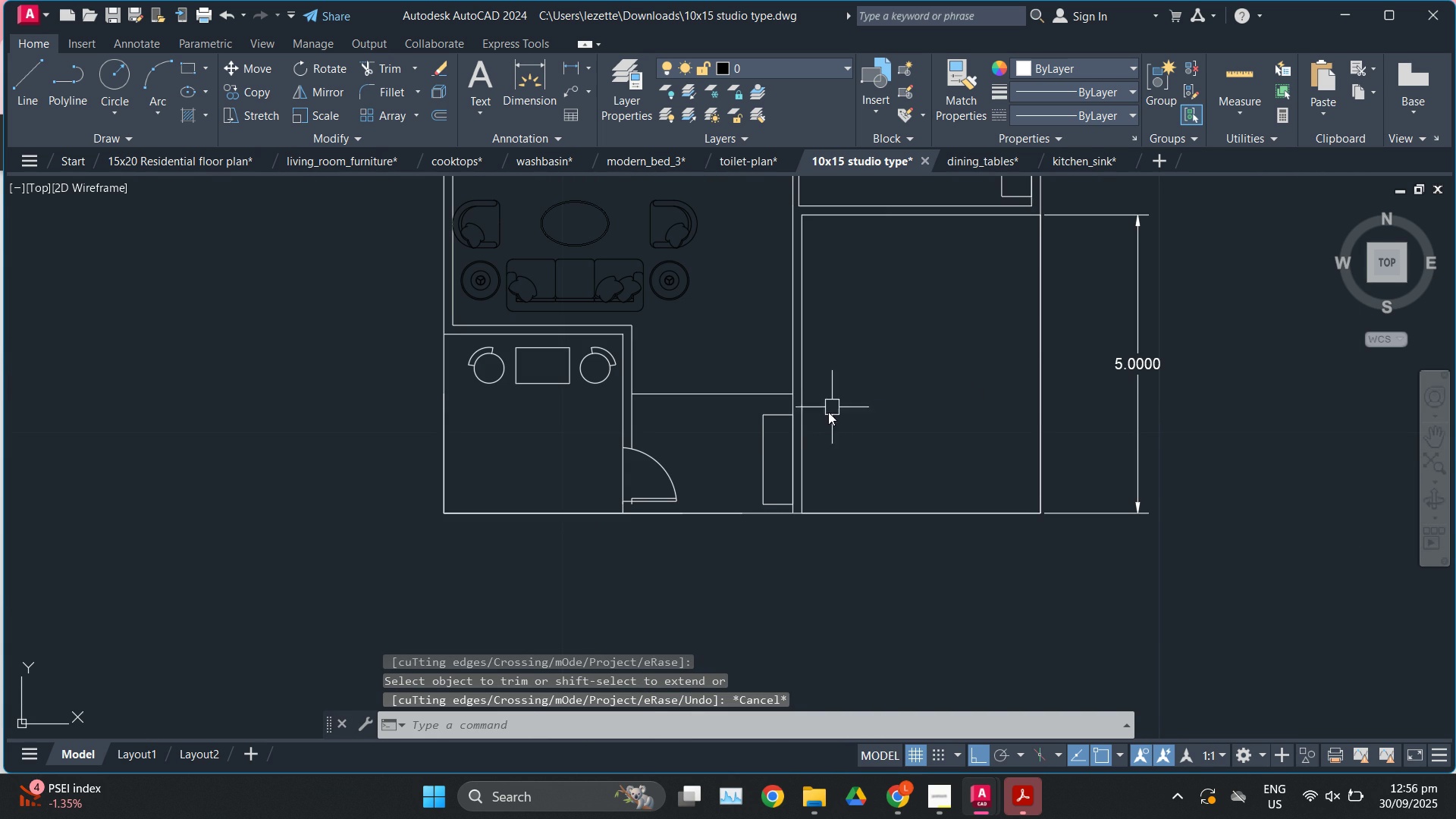 
scroll: coordinate [713, 504], scroll_direction: up, amount: 2.0
 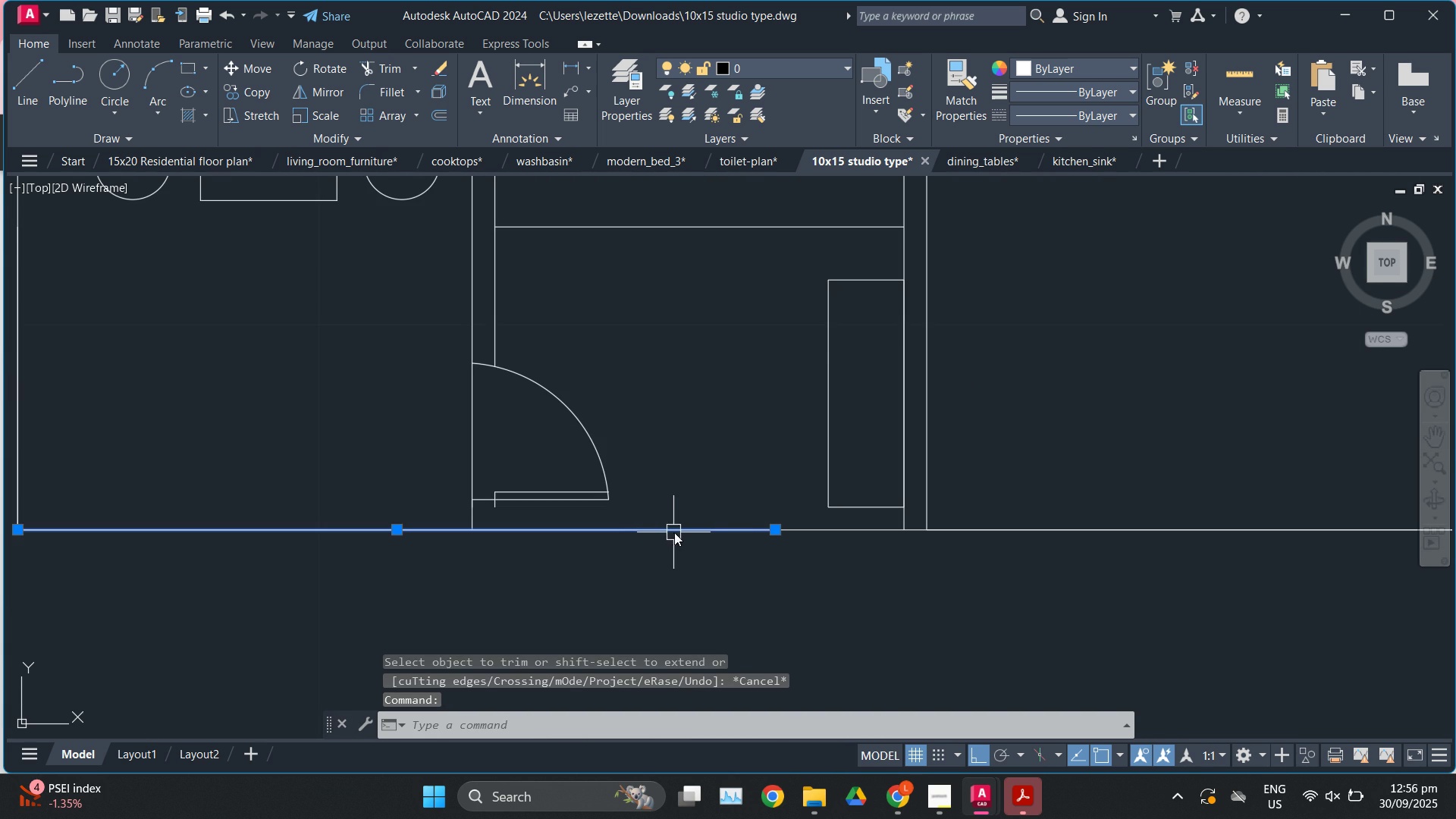 
scroll: coordinate [686, 557], scroll_direction: down, amount: 1.0
 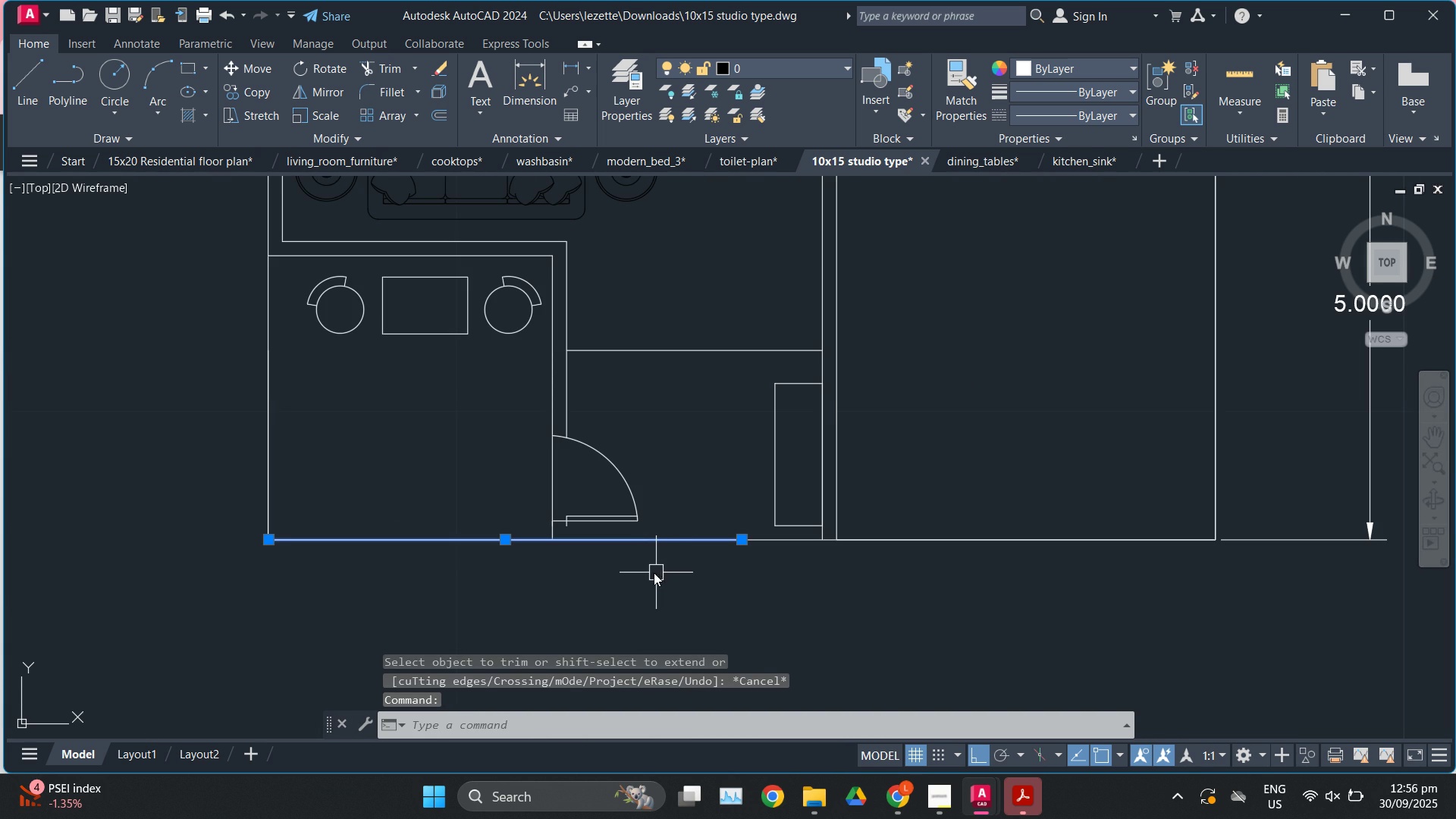 
key(E)
 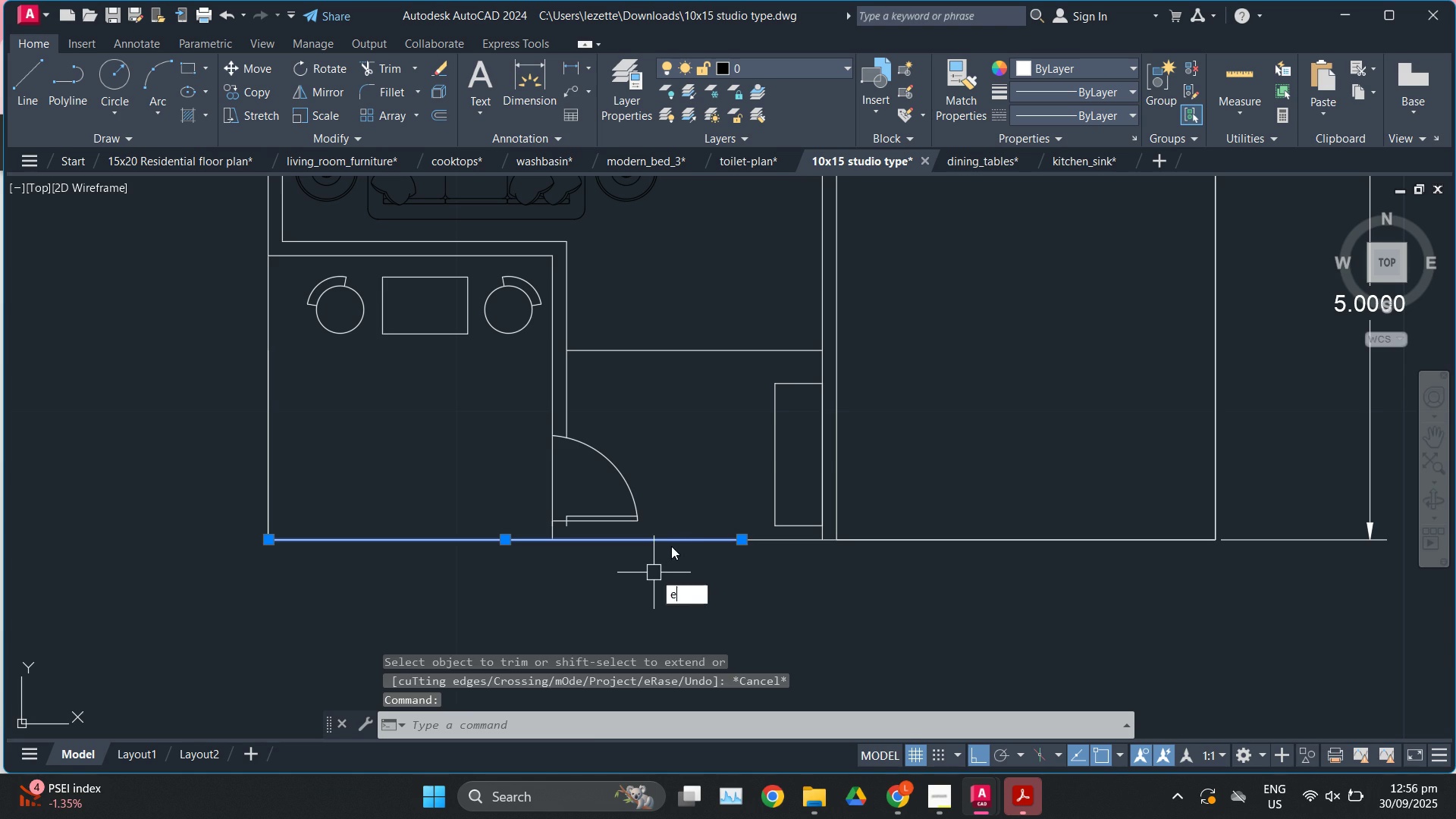 
key(Enter)
 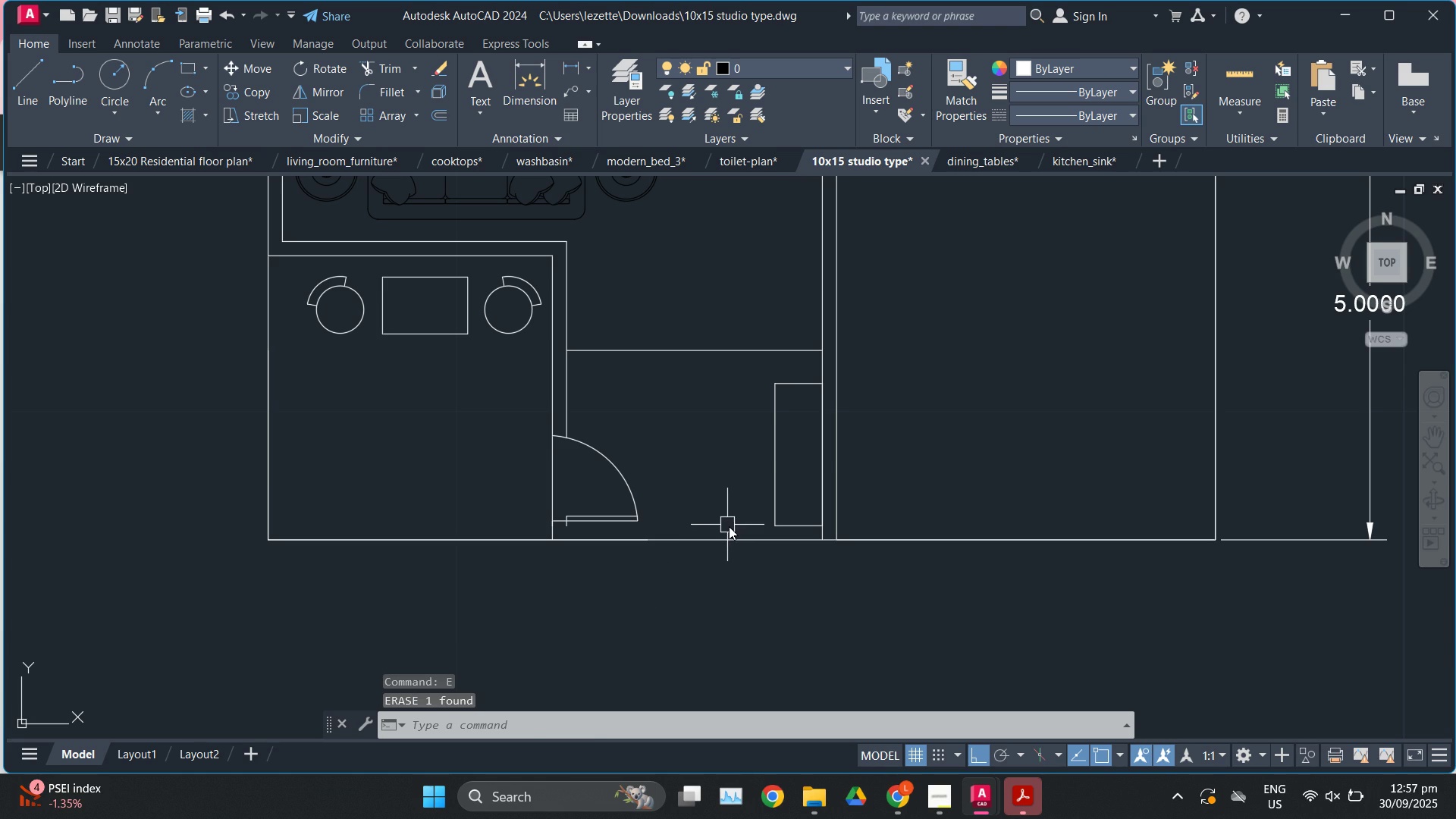 
left_click([729, 529])
 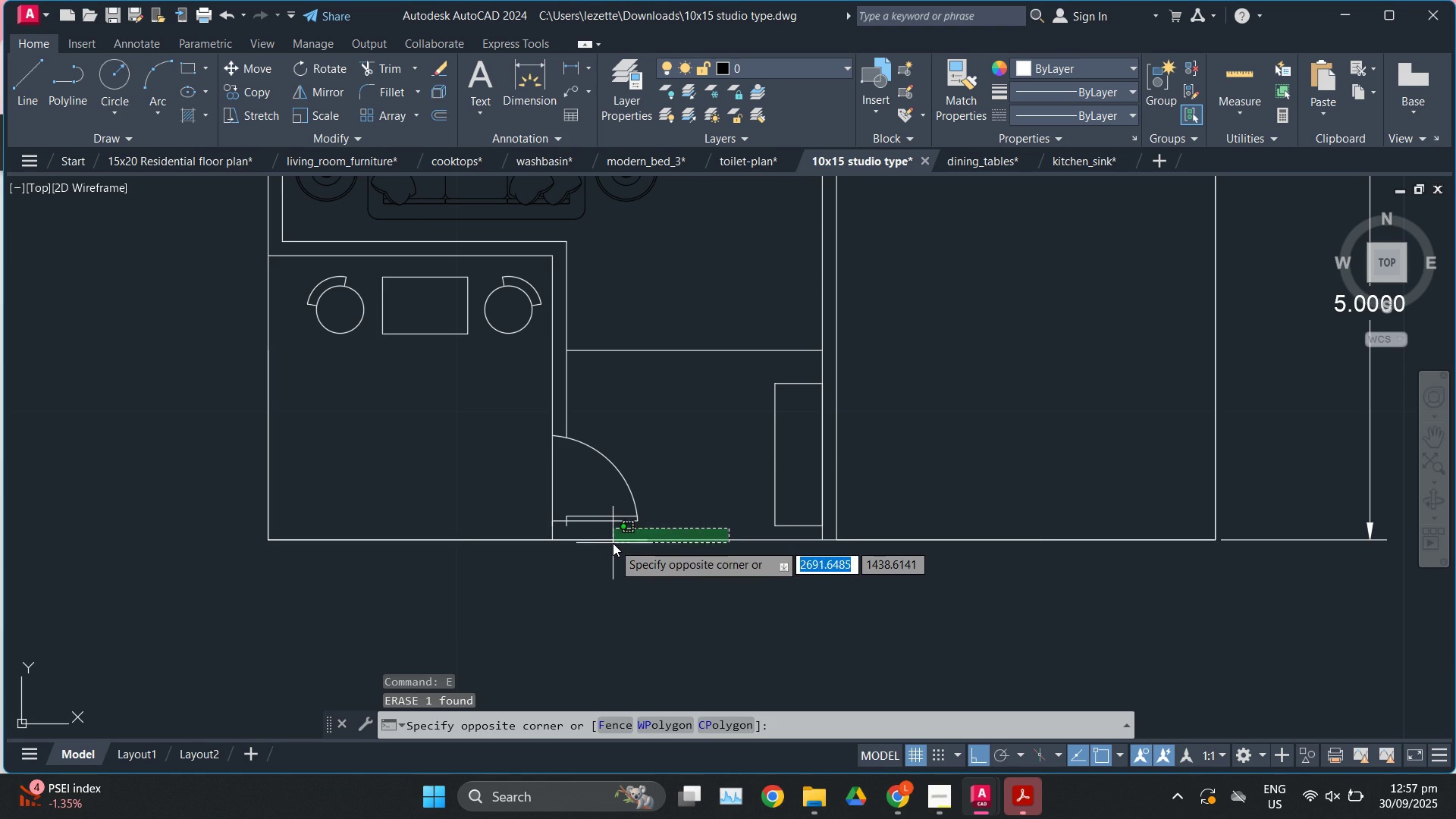 
left_click([613, 543])
 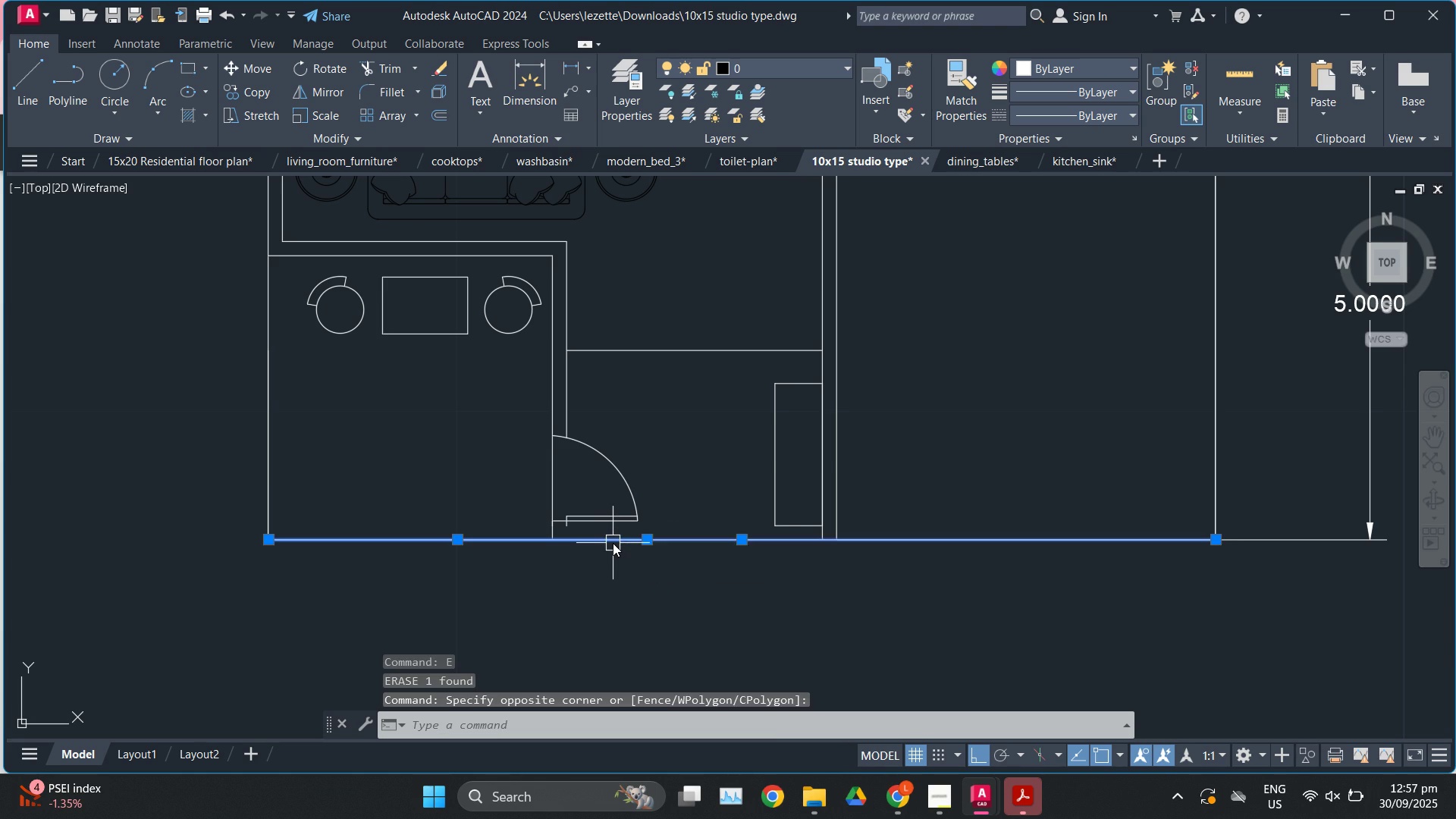 
key(Escape)
 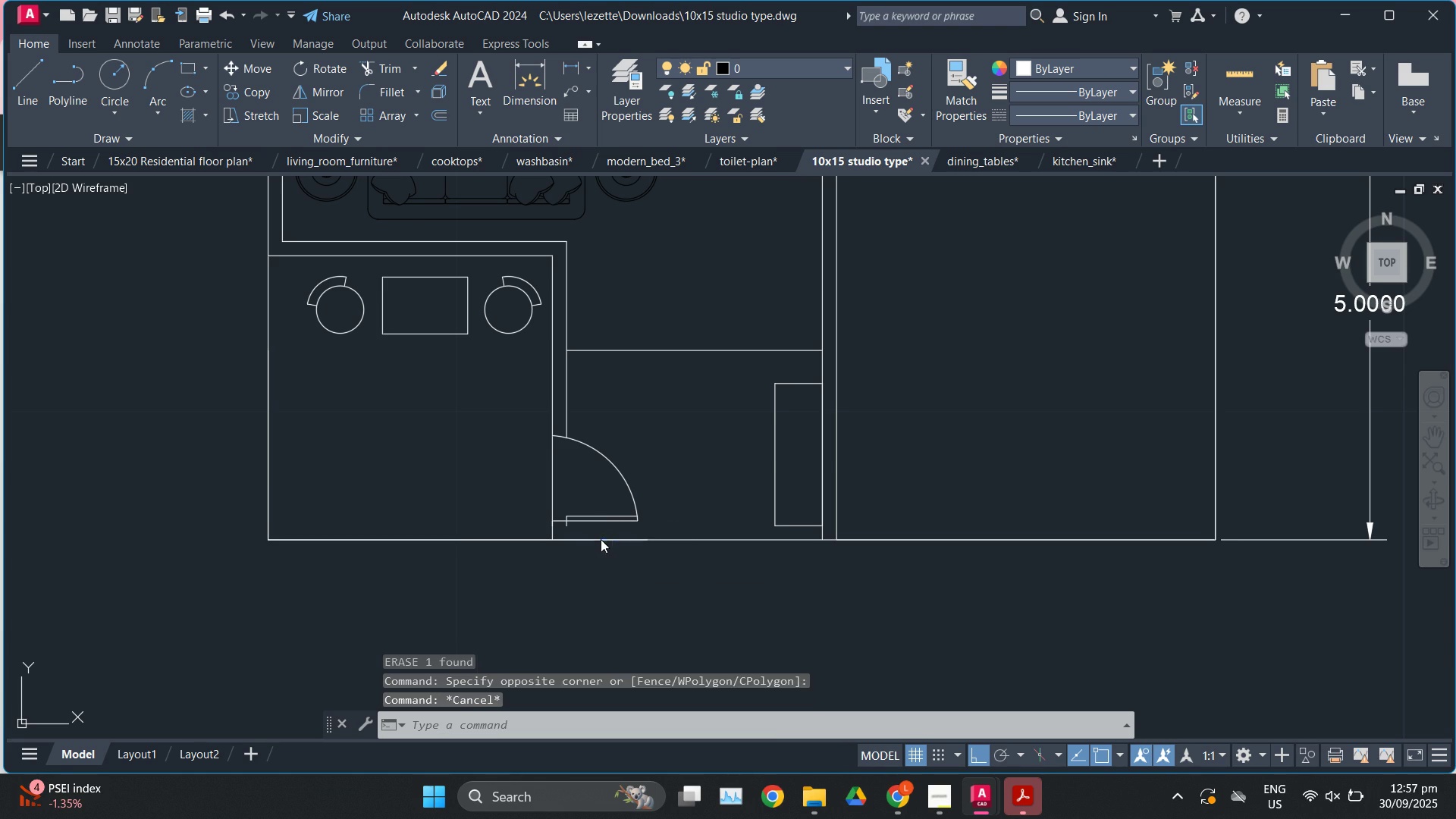 
left_click([601, 539])
 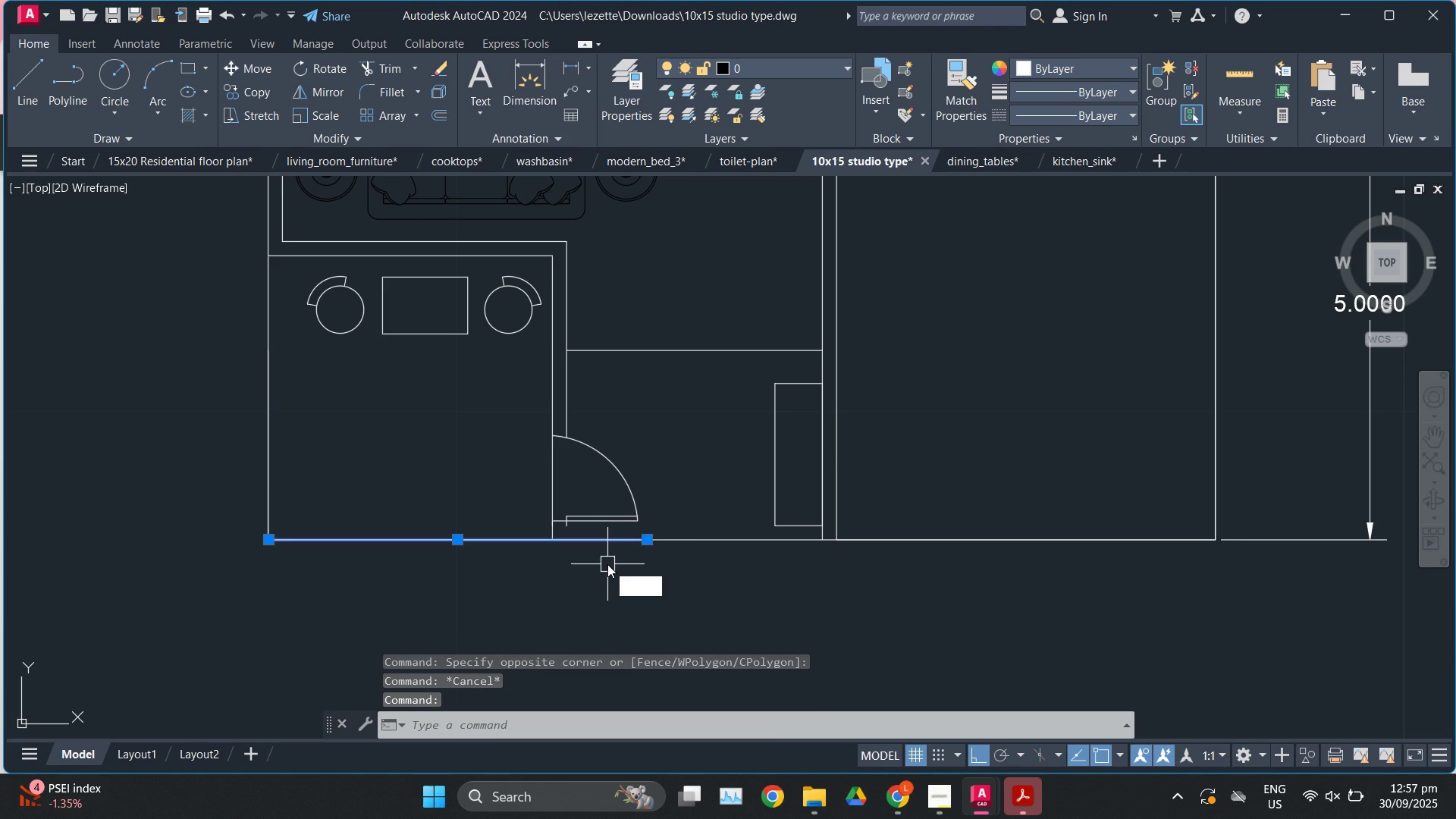 
key(E)
 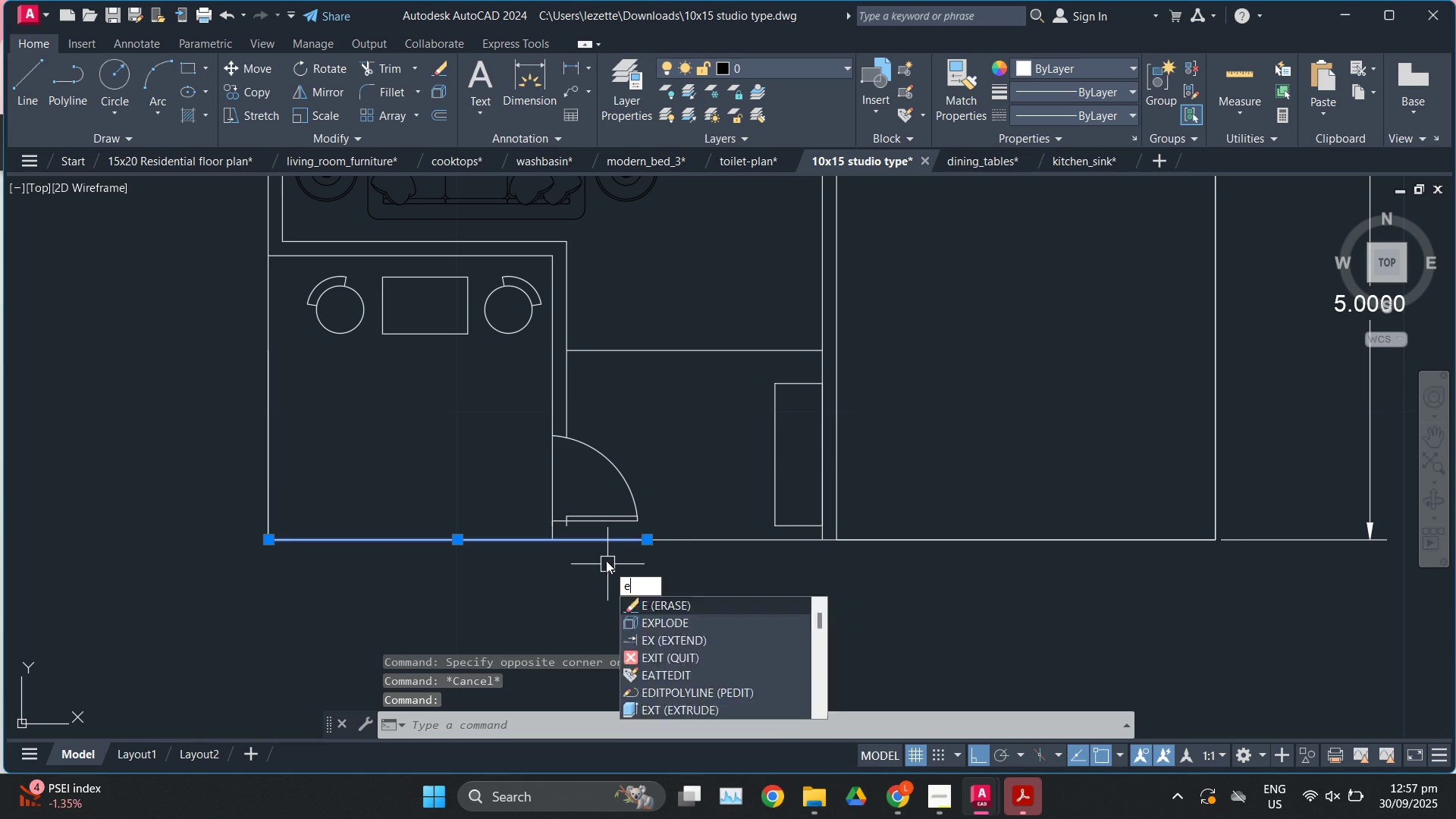 
key(Enter)
 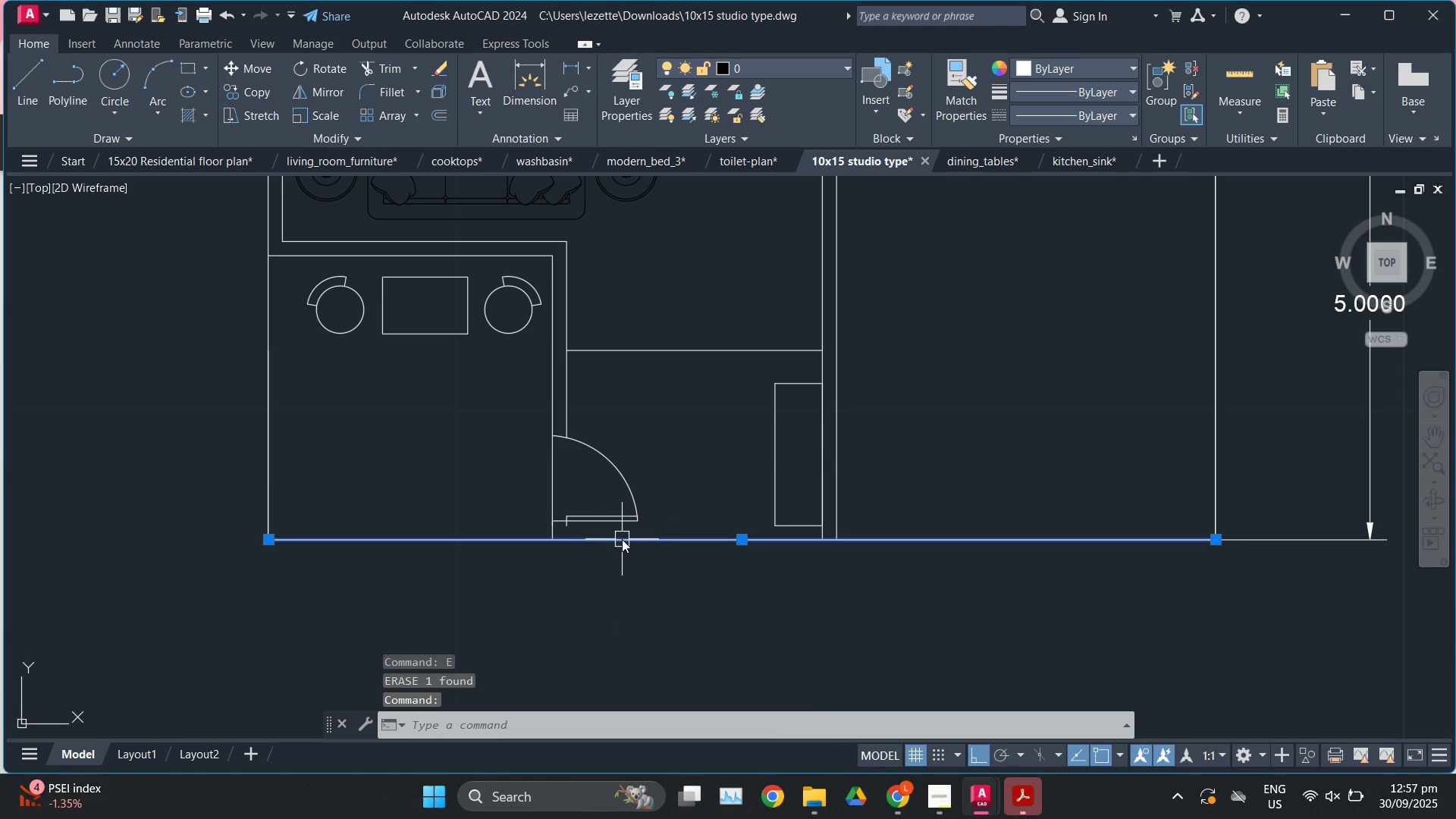 
key(Escape)
 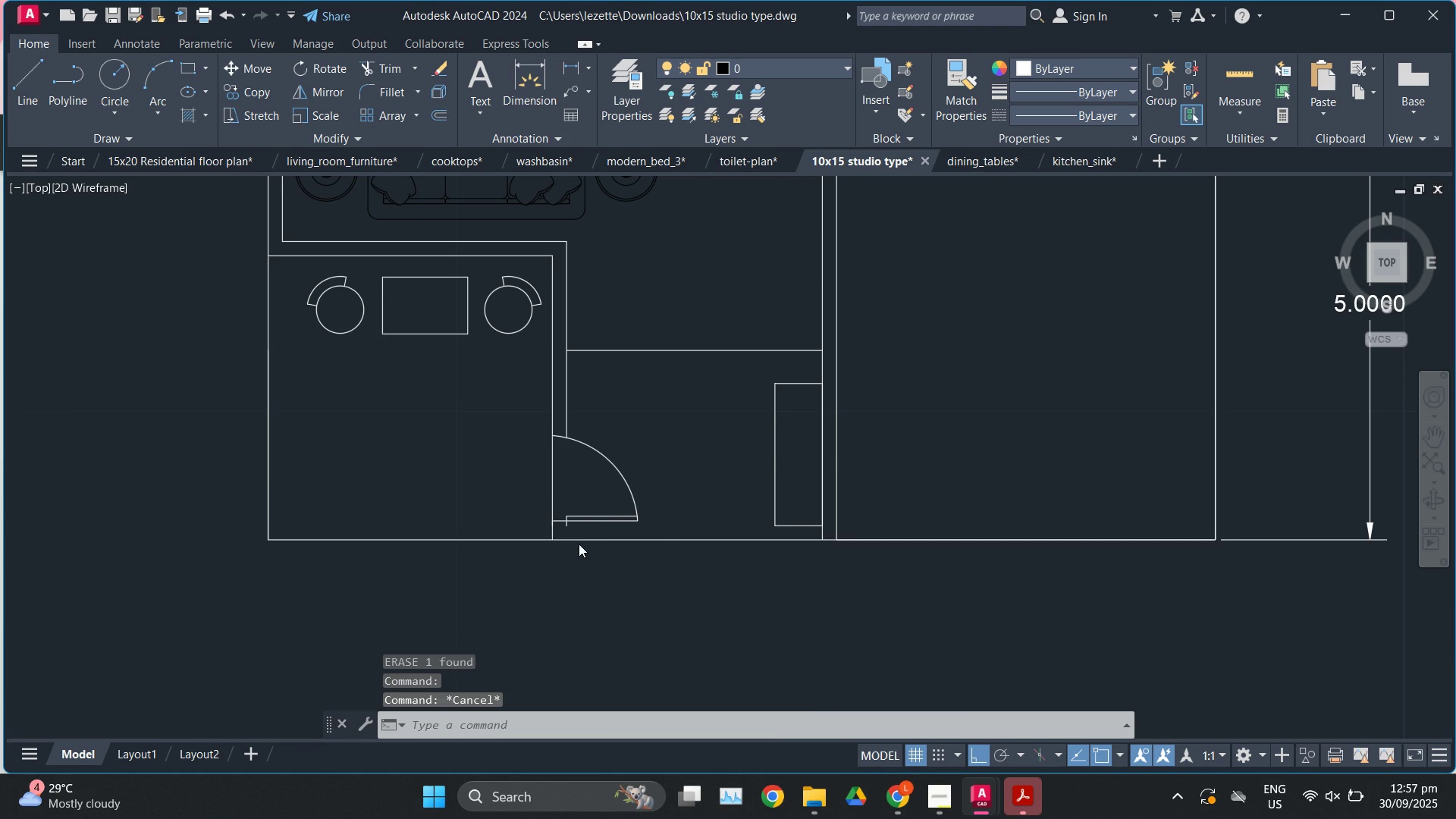 
scroll: coordinate [579, 544], scroll_direction: up, amount: 1.0
 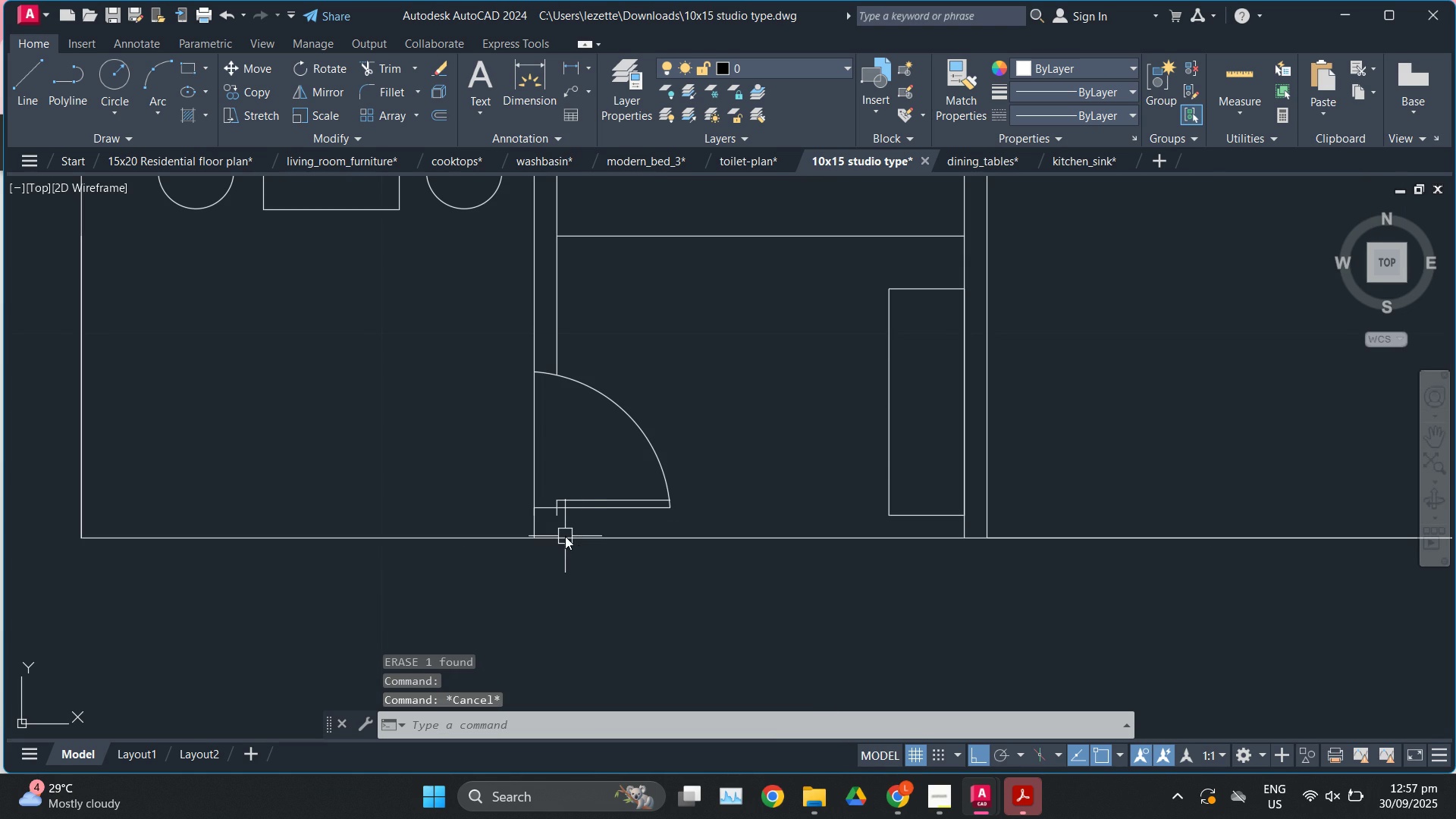 
key(L)
 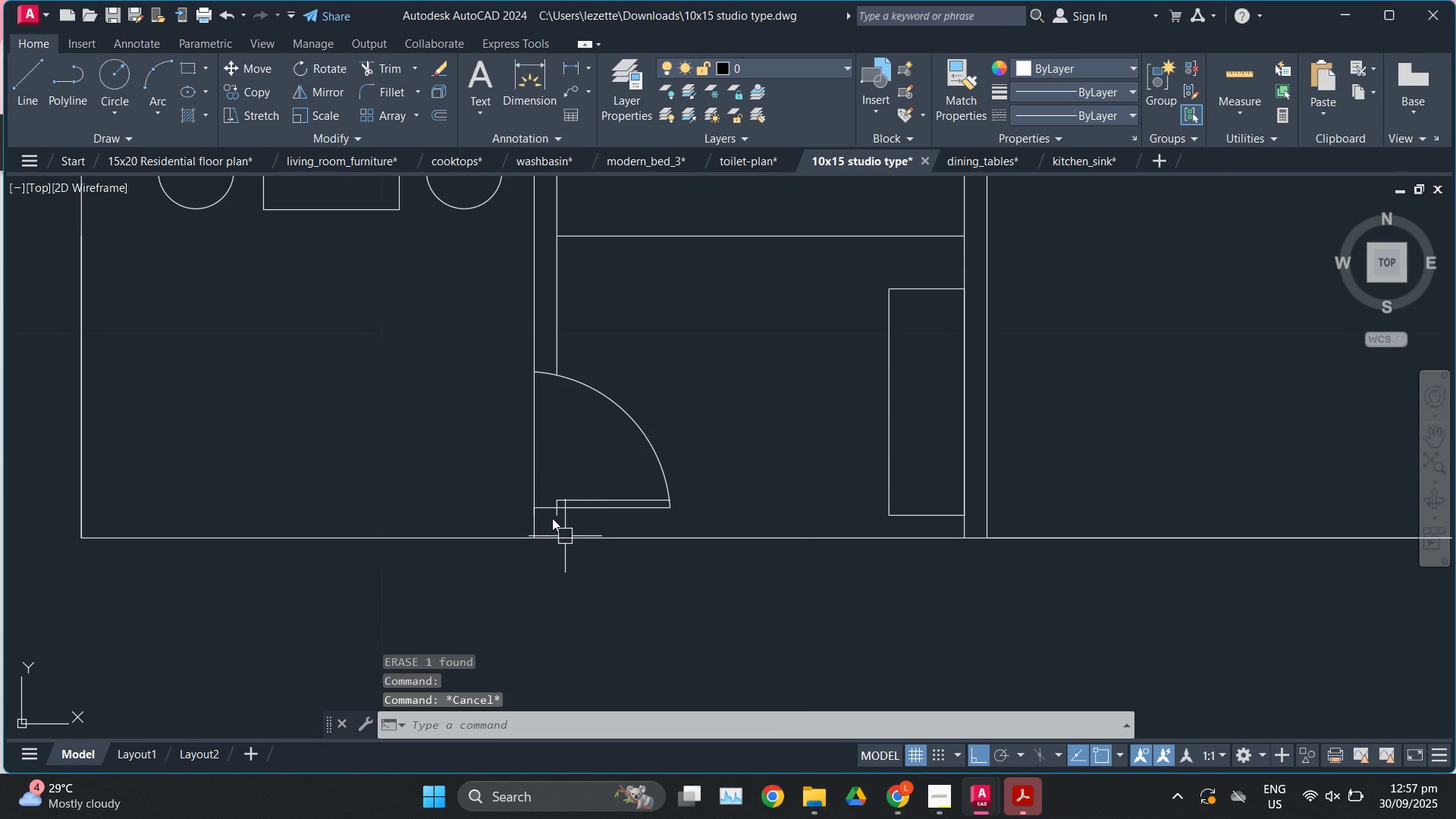 
key(Enter)
 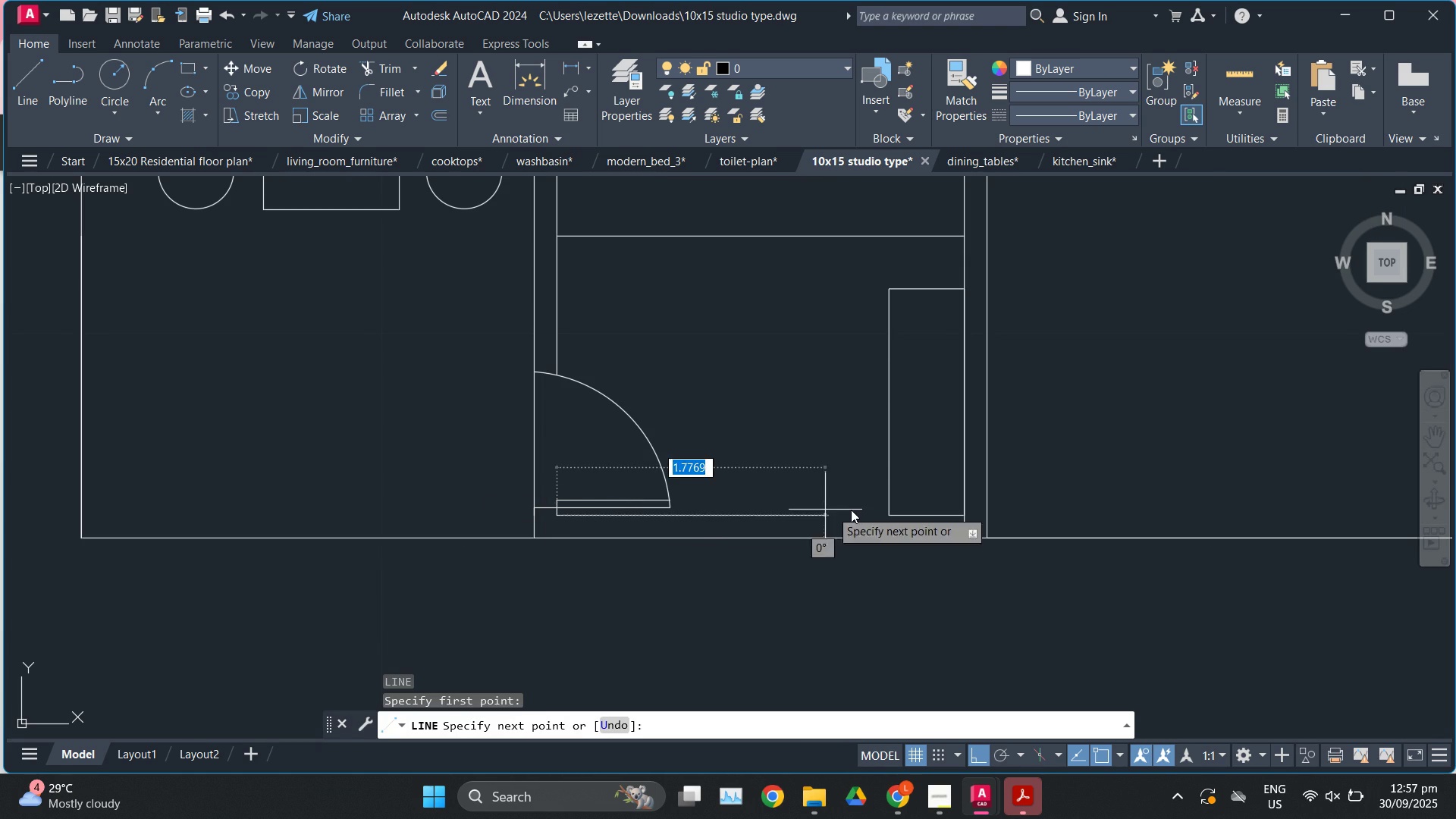 
scroll: coordinate [908, 511], scroll_direction: up, amount: 1.0
 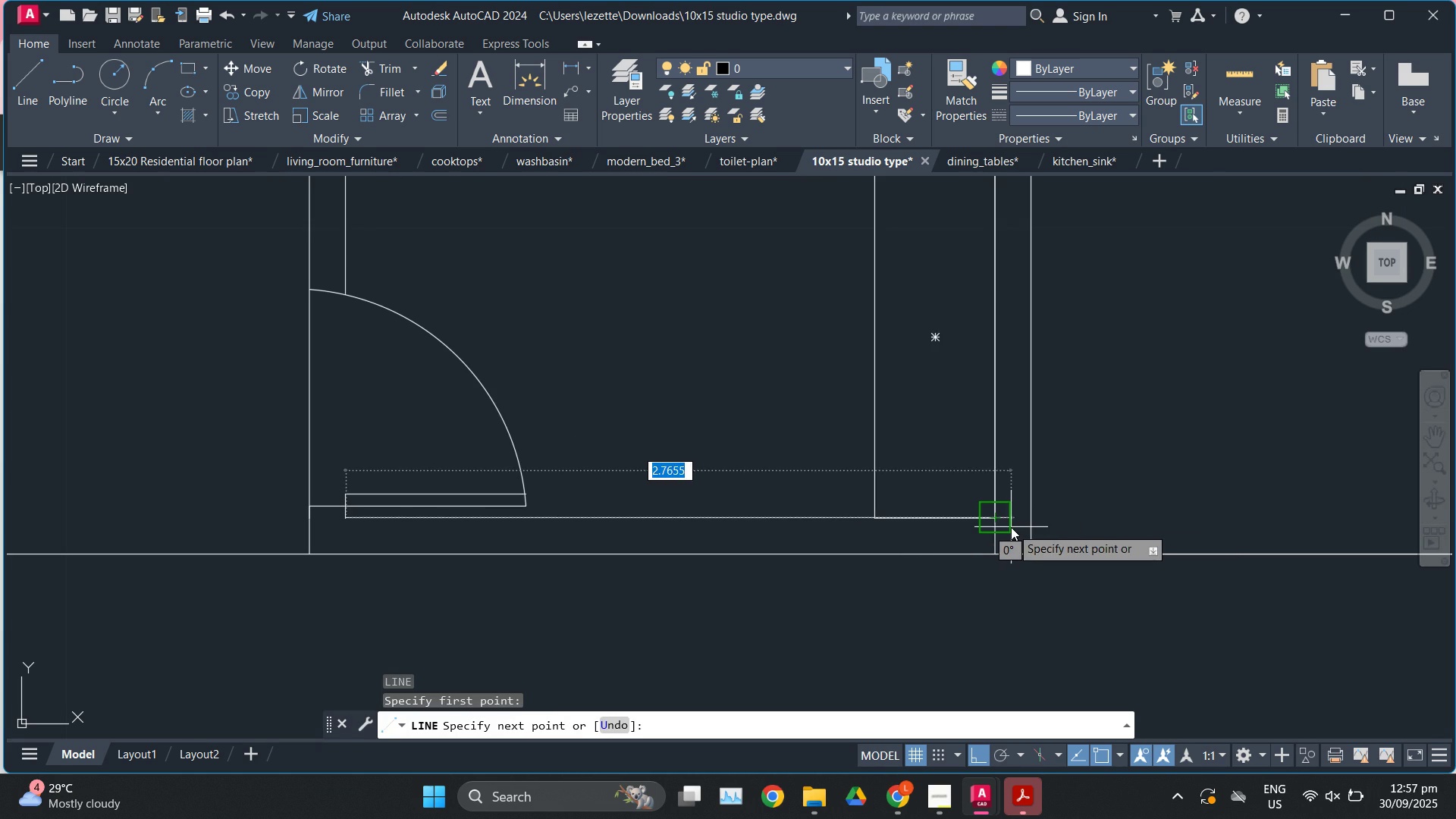 
left_click([1011, 527])
 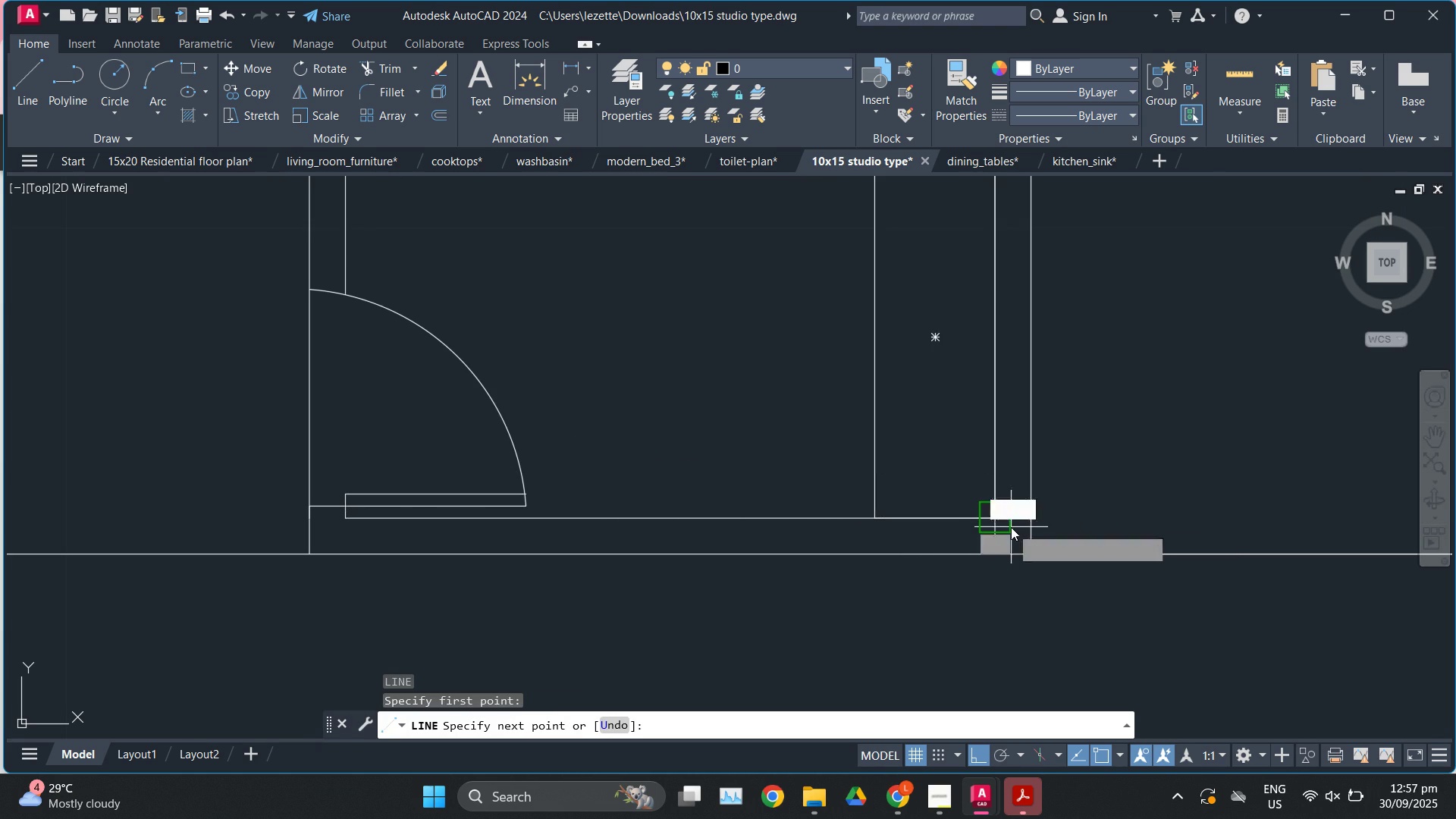 
key(Escape)
 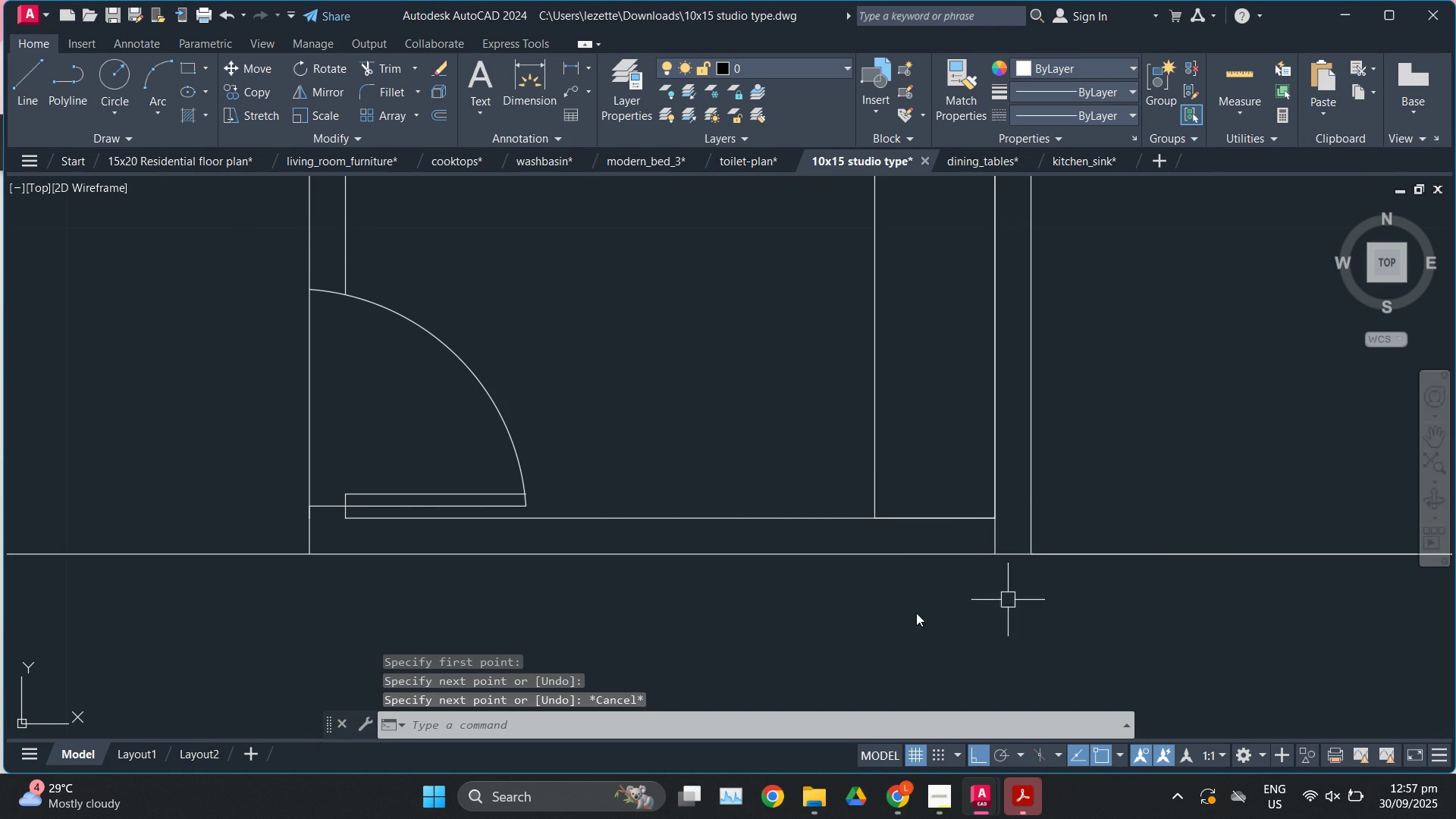 
scroll: coordinate [931, 608], scroll_direction: down, amount: 1.0
 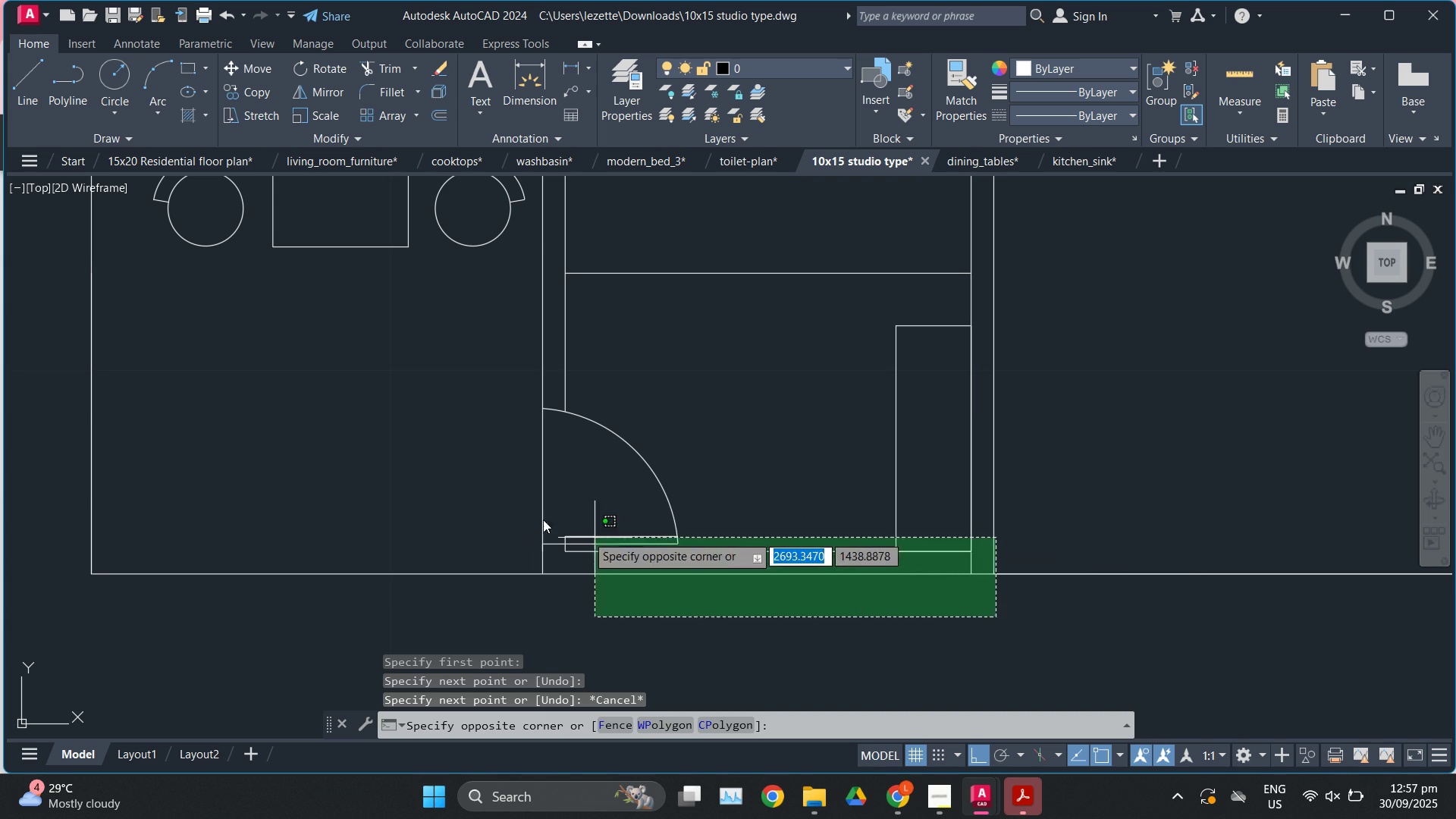 
left_click([507, 501])
 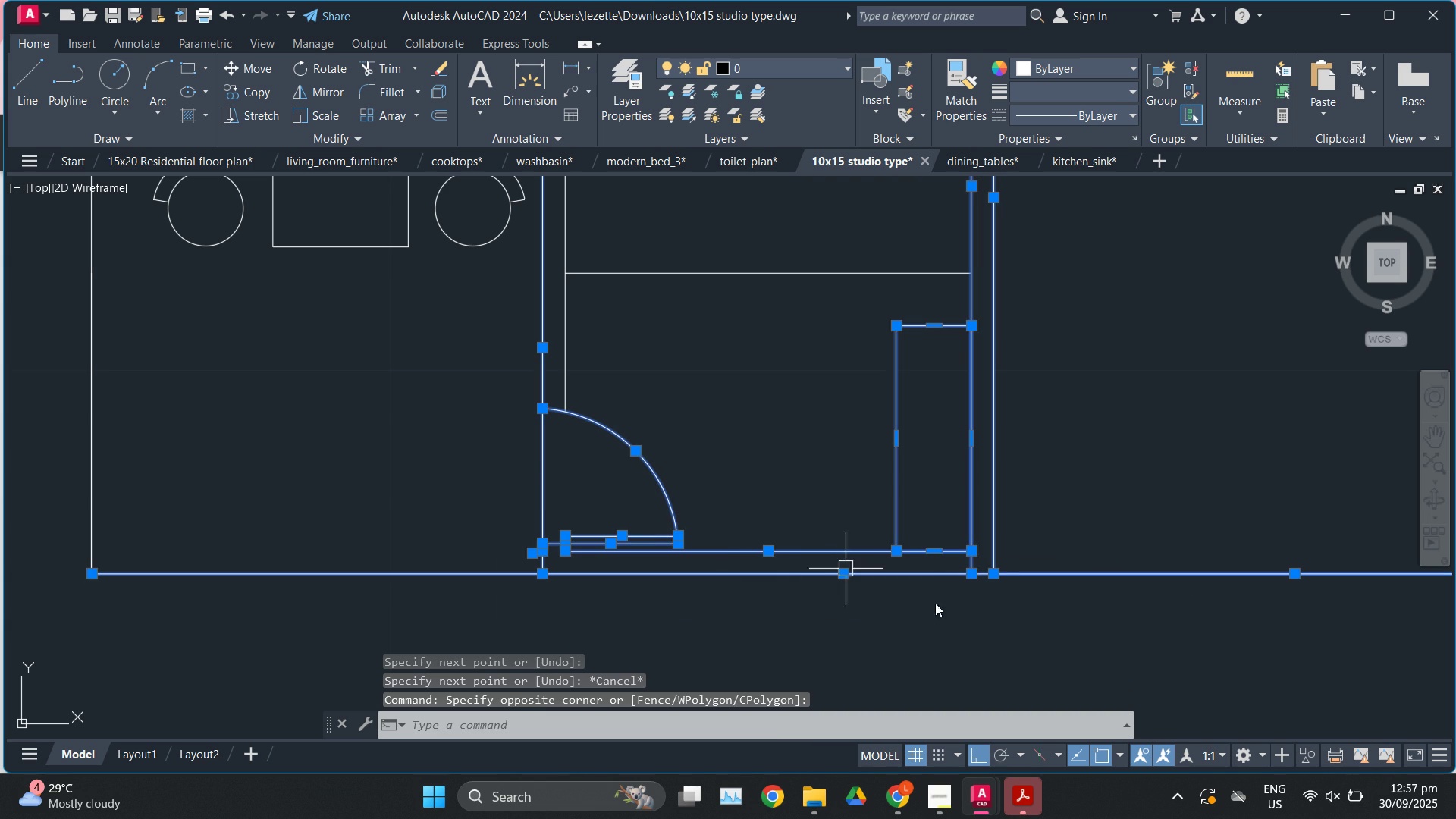 
type(tr)
 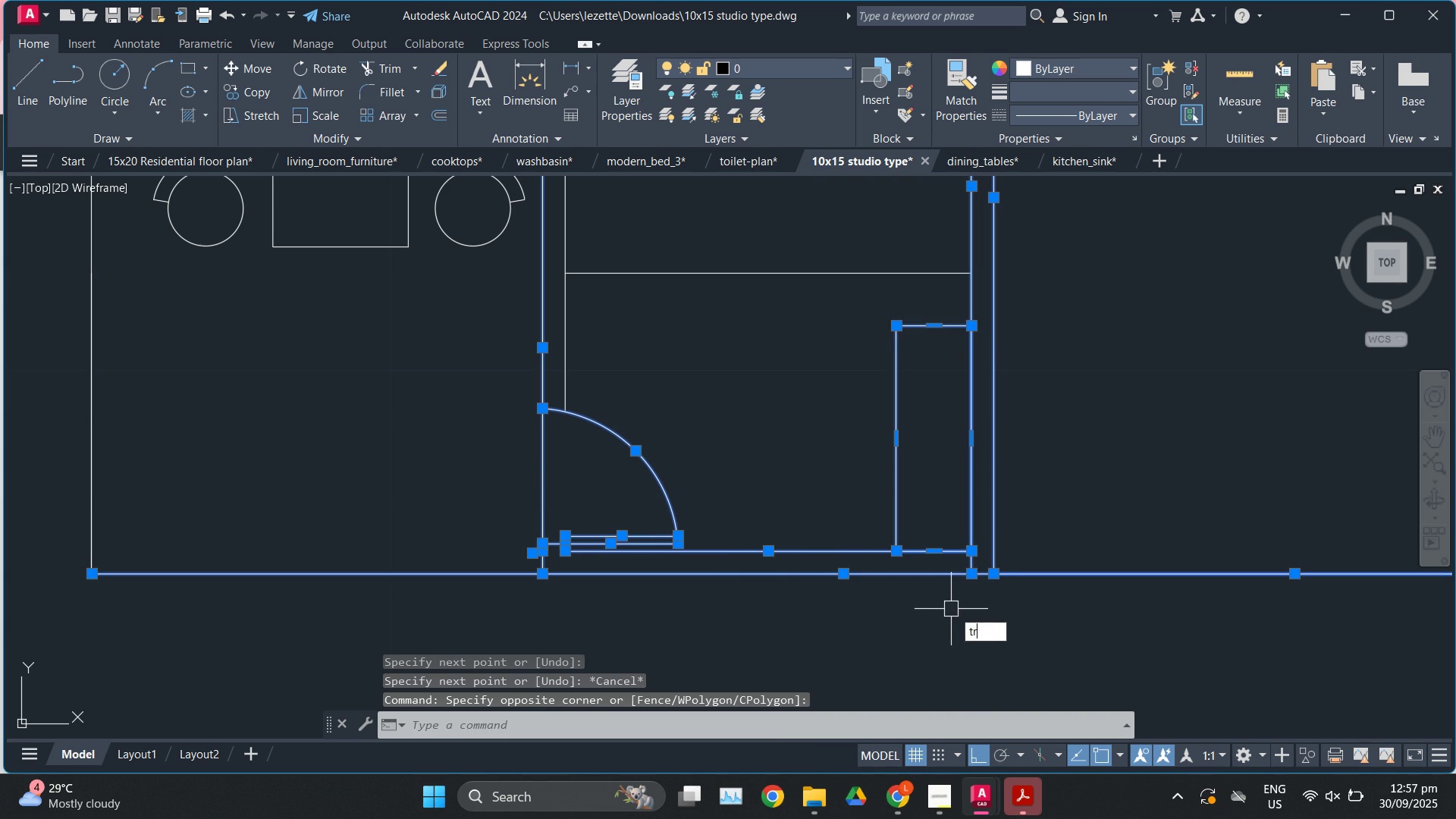 
key(Enter)
 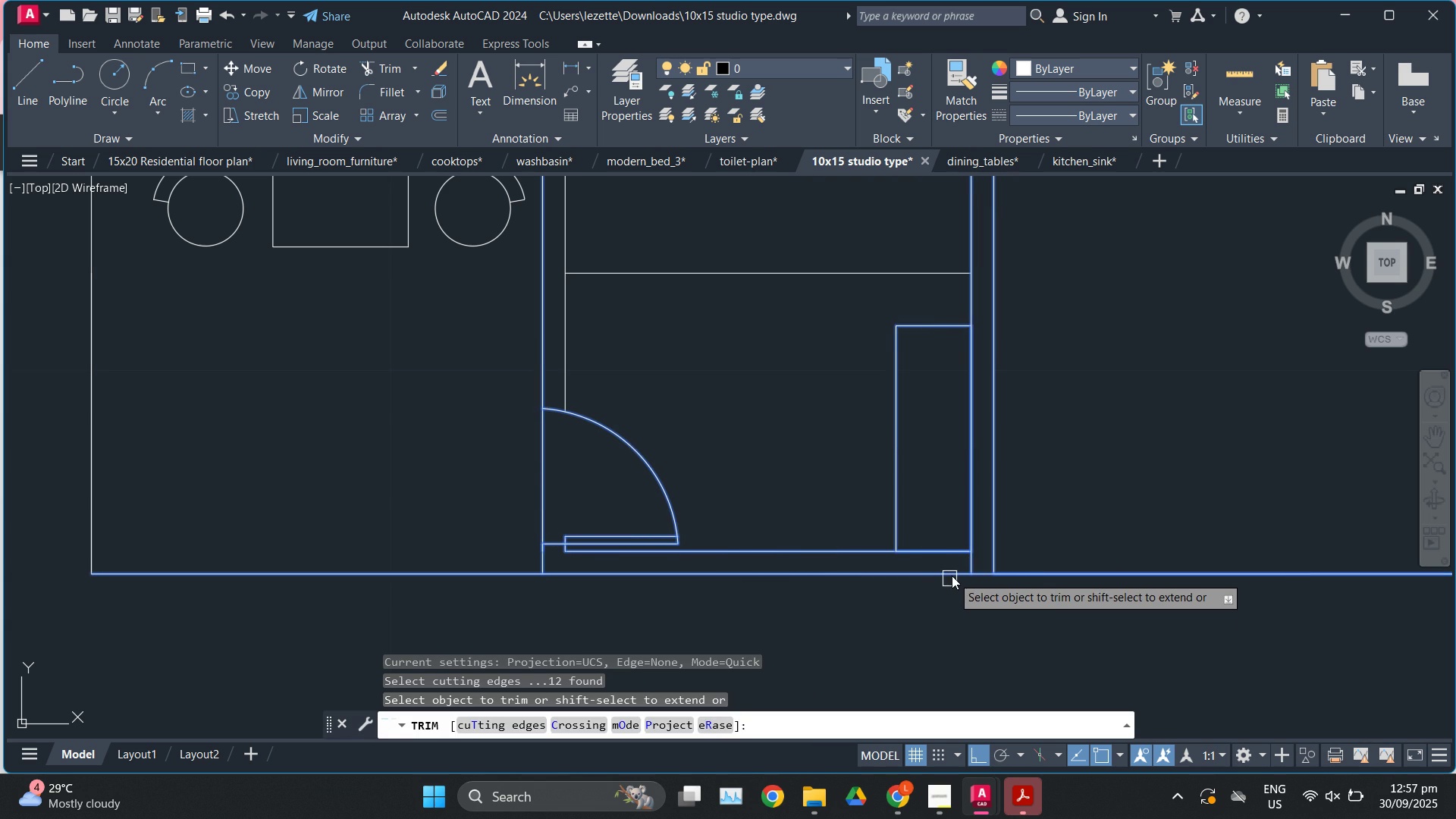 
scroll: coordinate [952, 576], scroll_direction: up, amount: 1.0
 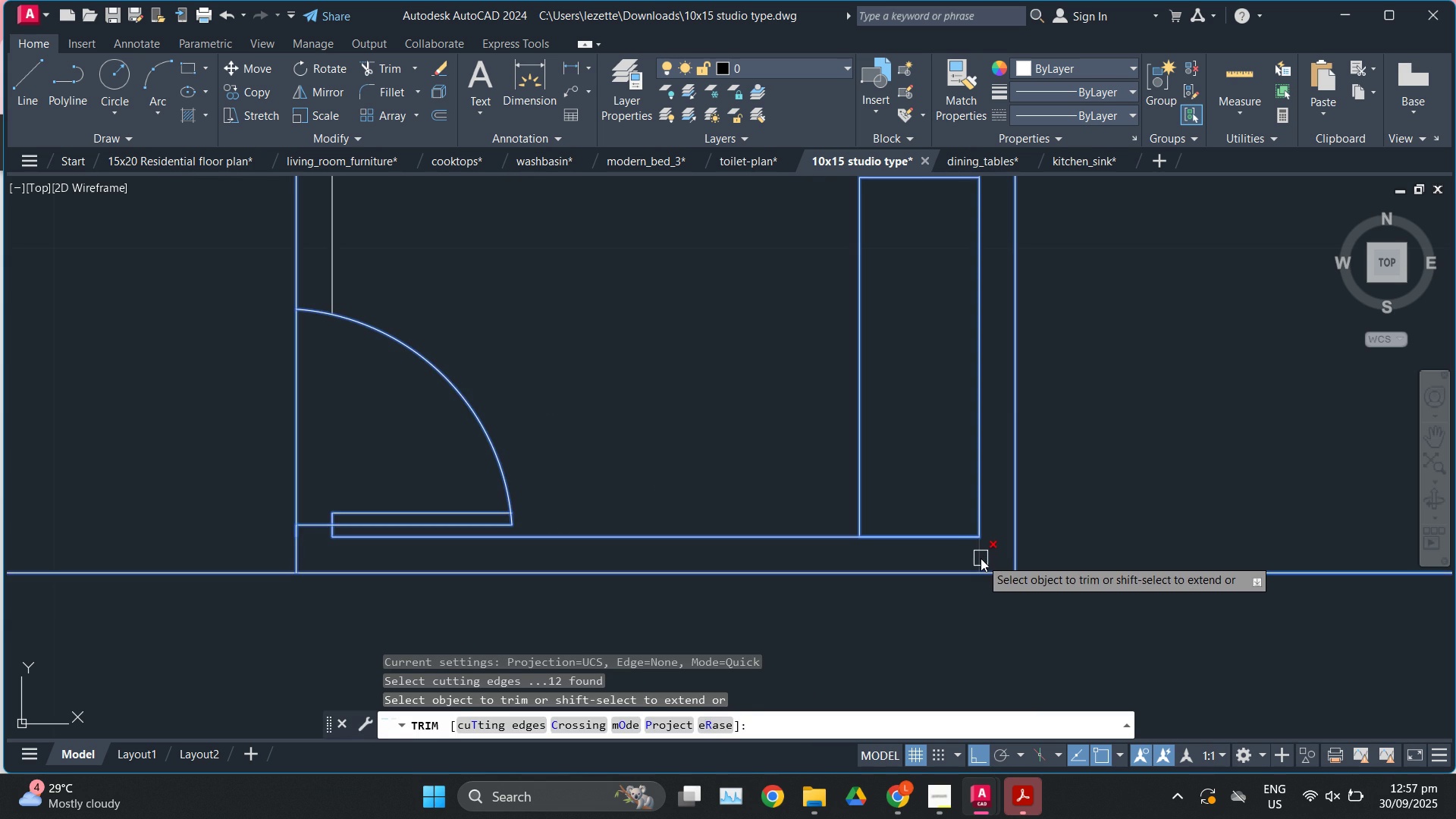 
left_click([981, 558])
 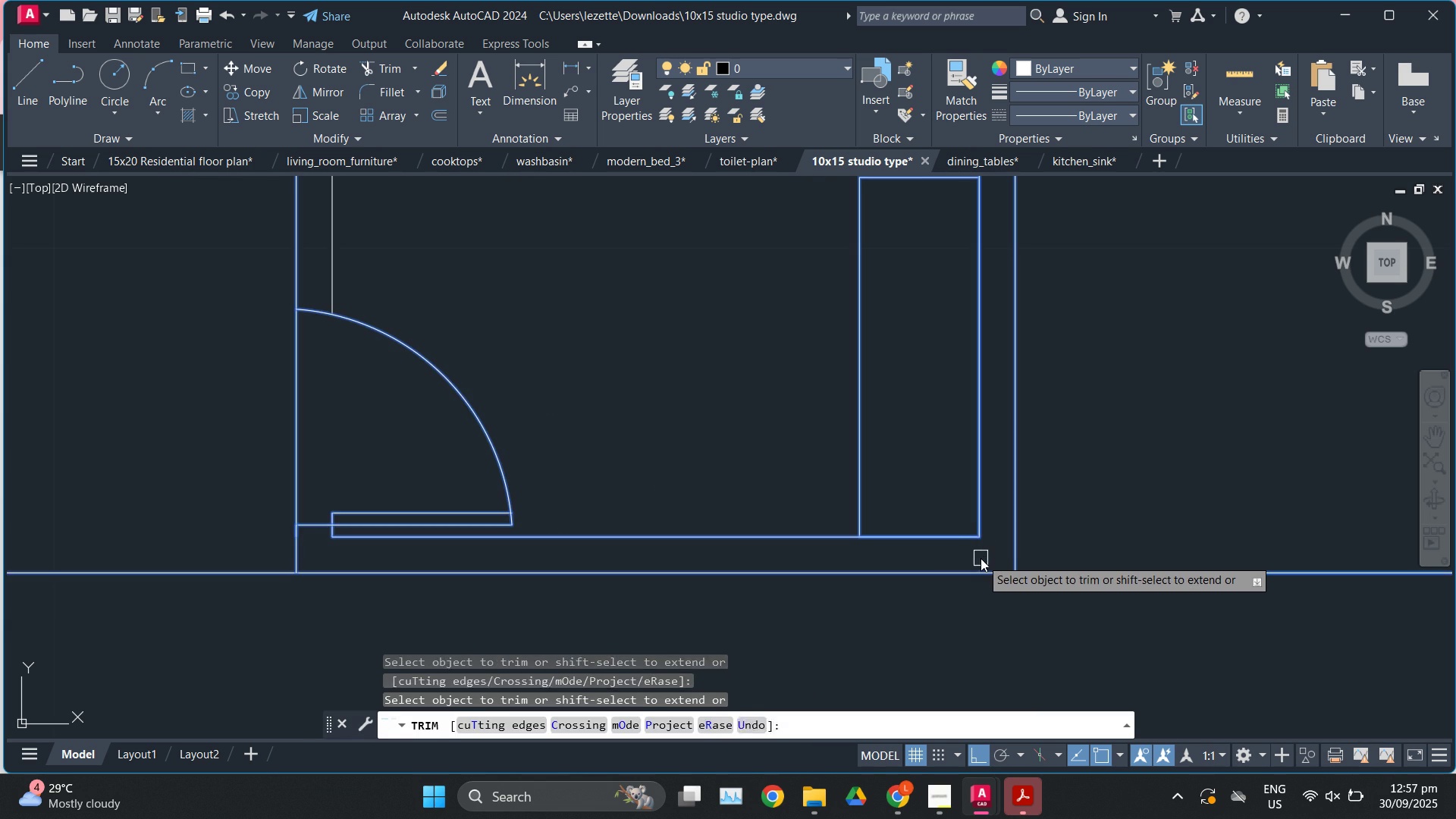 
key(Escape)
 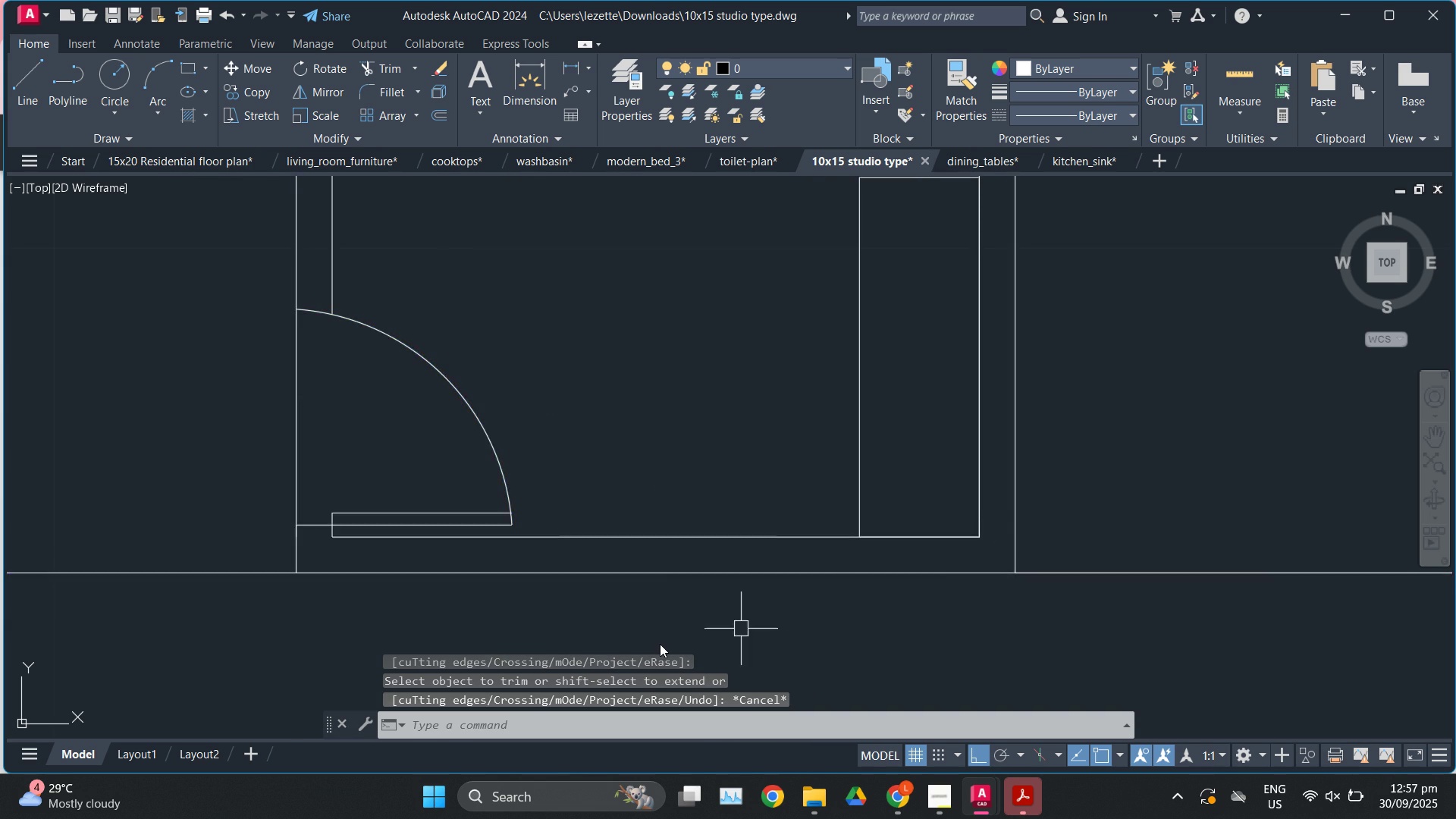 
scroll: coordinate [736, 586], scroll_direction: down, amount: 4.0
 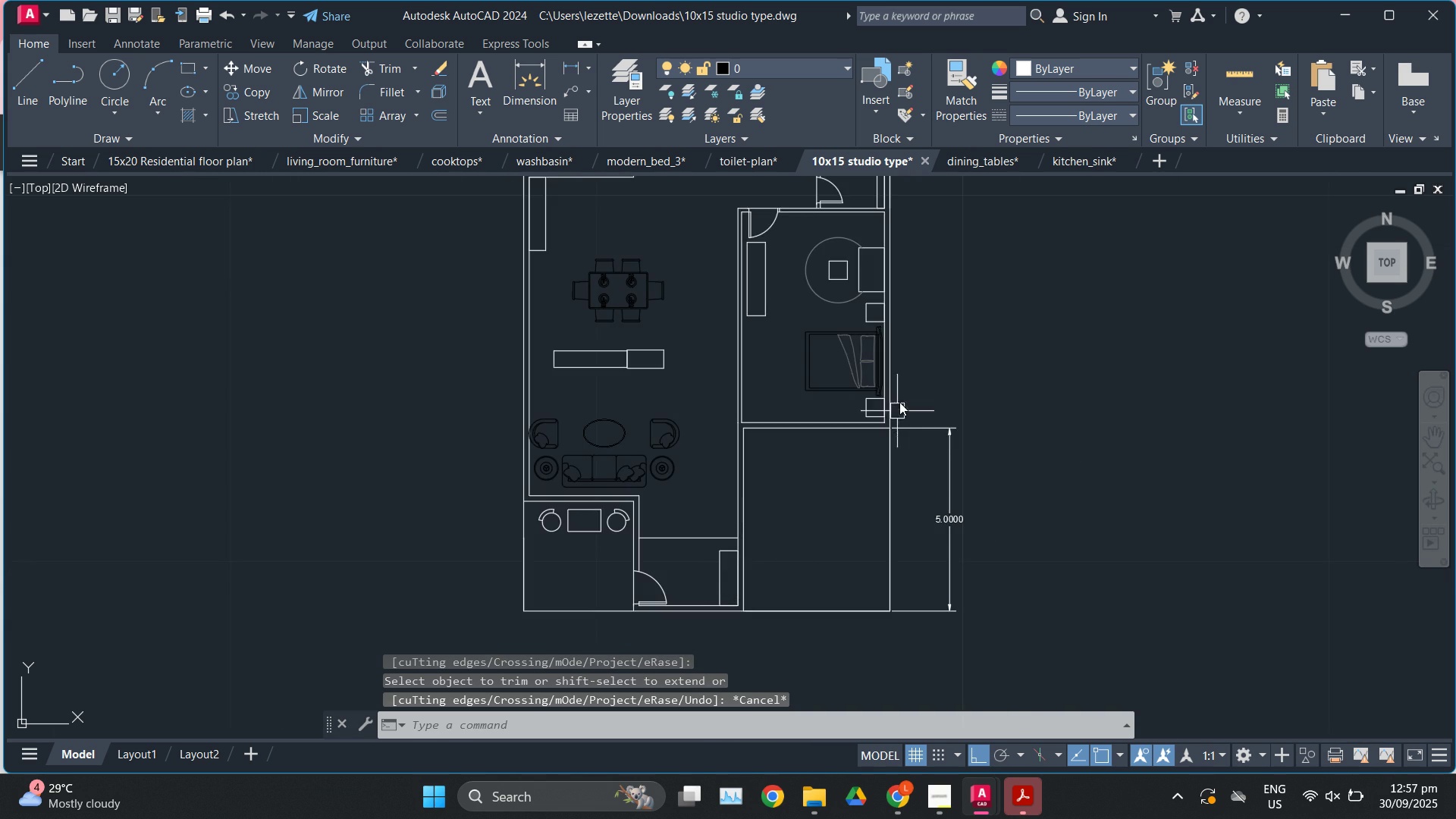 
scroll: coordinate [899, 398], scroll_direction: up, amount: 2.0
 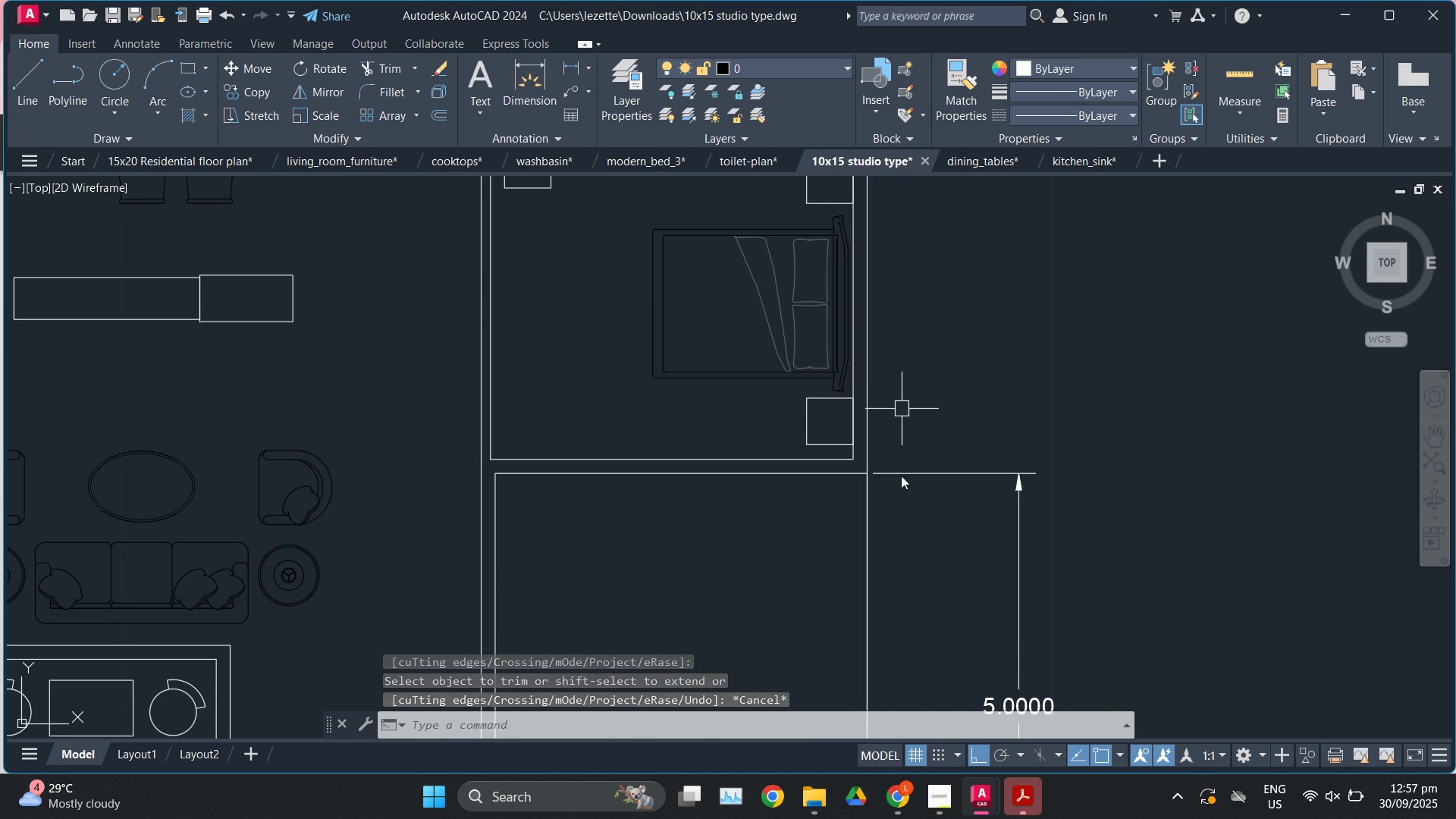 
scroll: coordinate [902, 494], scroll_direction: down, amount: 2.0
 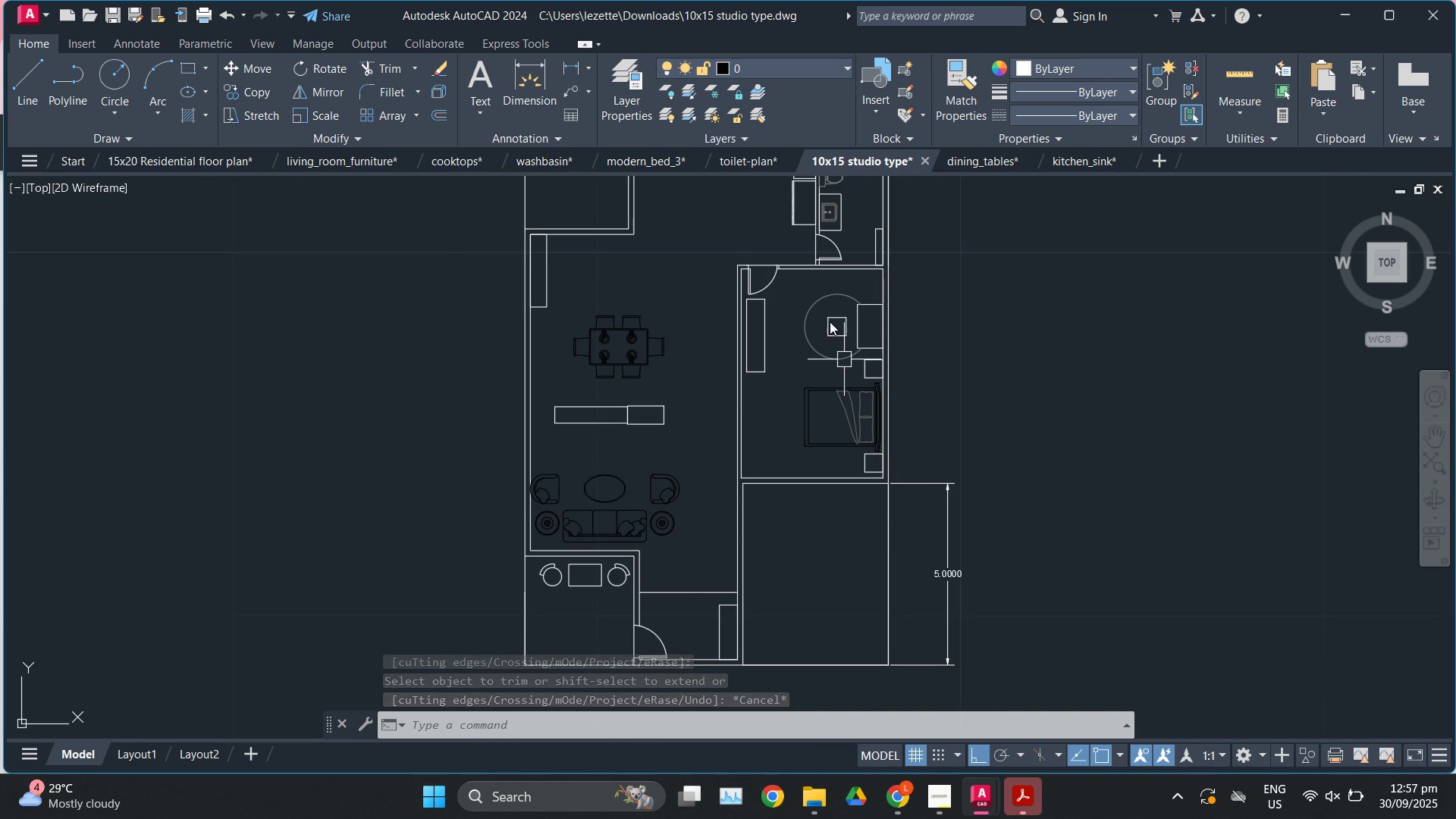 
scroll: coordinate [821, 304], scroll_direction: up, amount: 2.0
 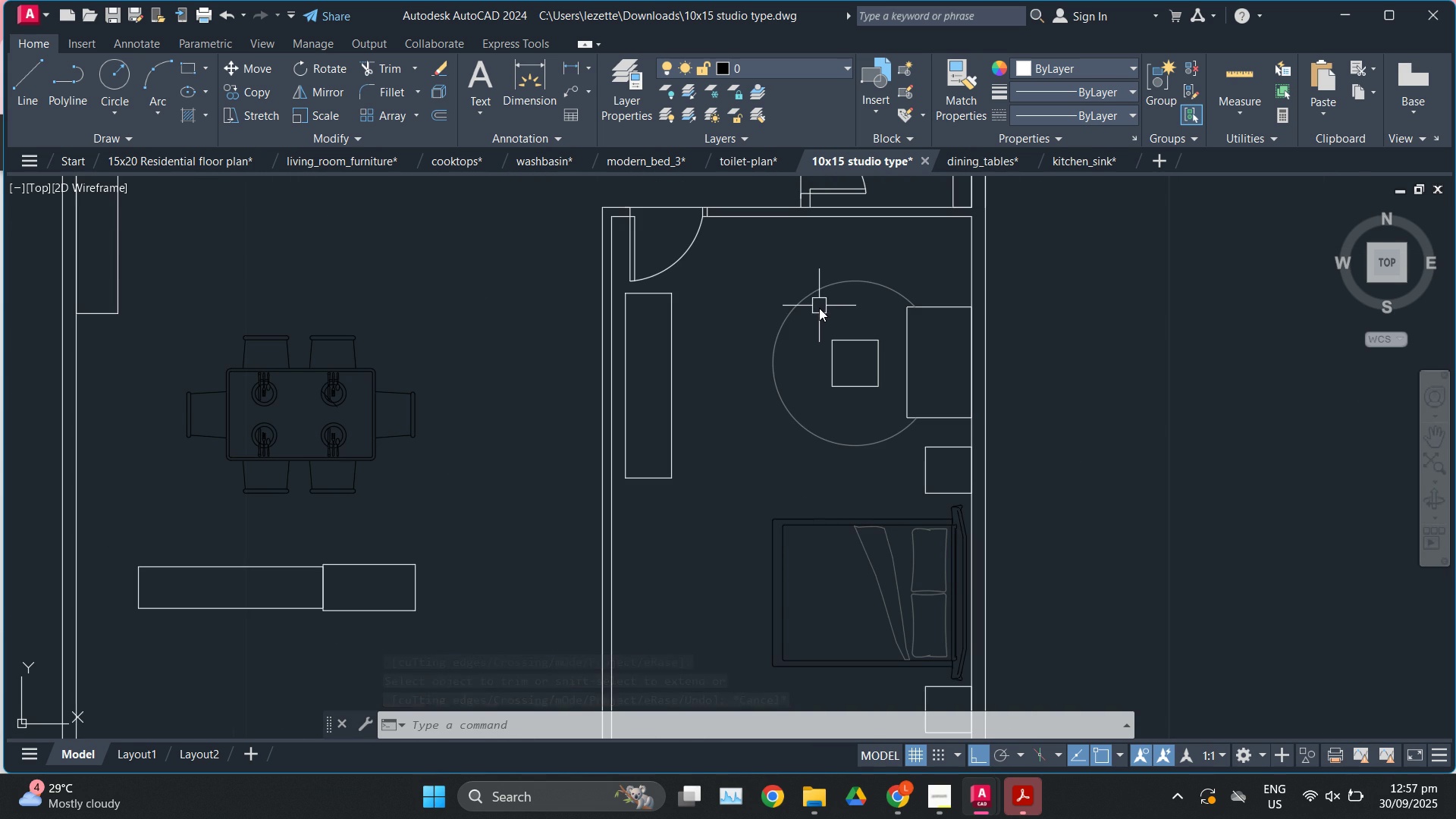 
scroll: coordinate [911, 318], scroll_direction: down, amount: 3.0
 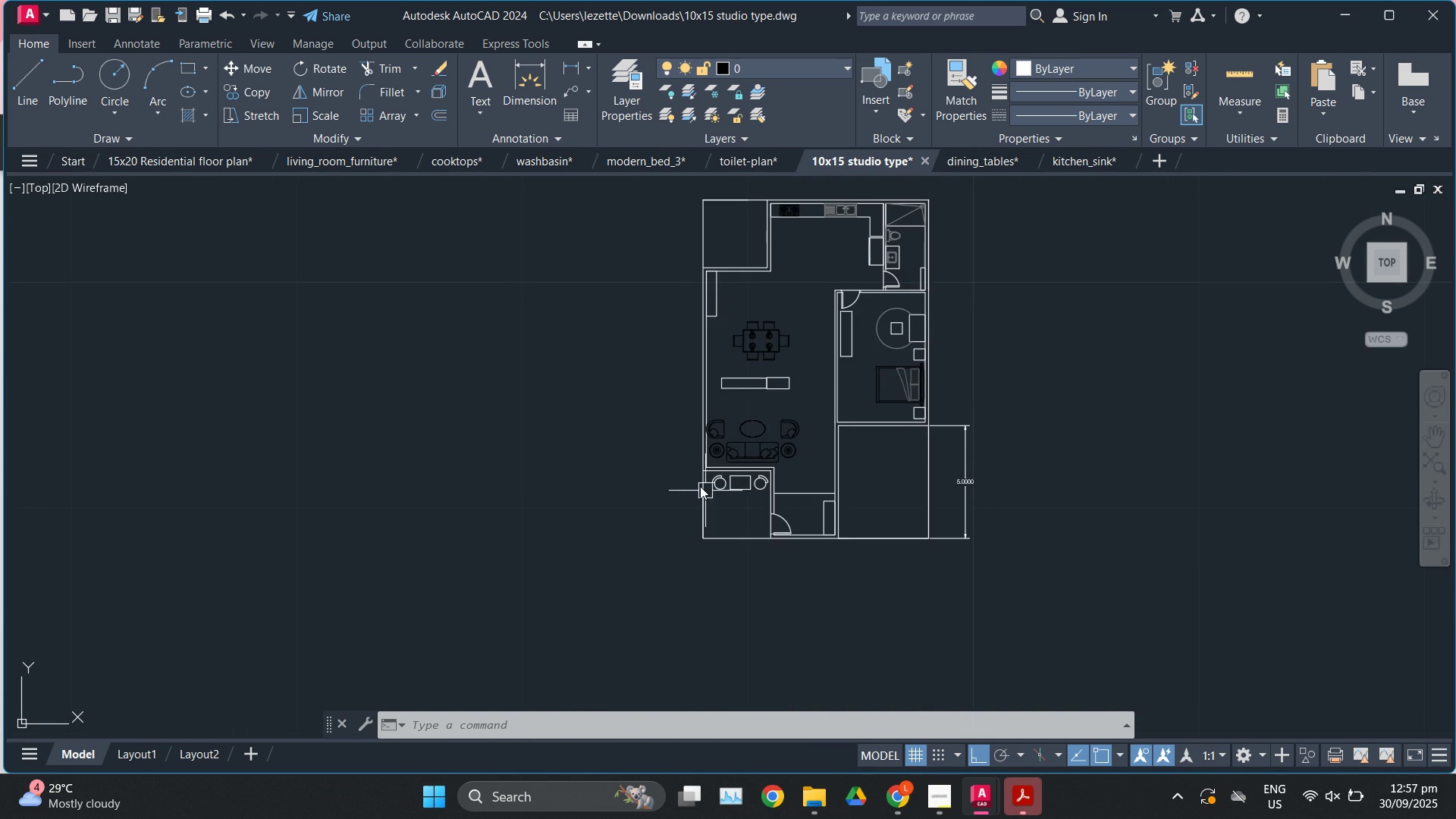 
scroll: coordinate [696, 482], scroll_direction: up, amount: 3.0
 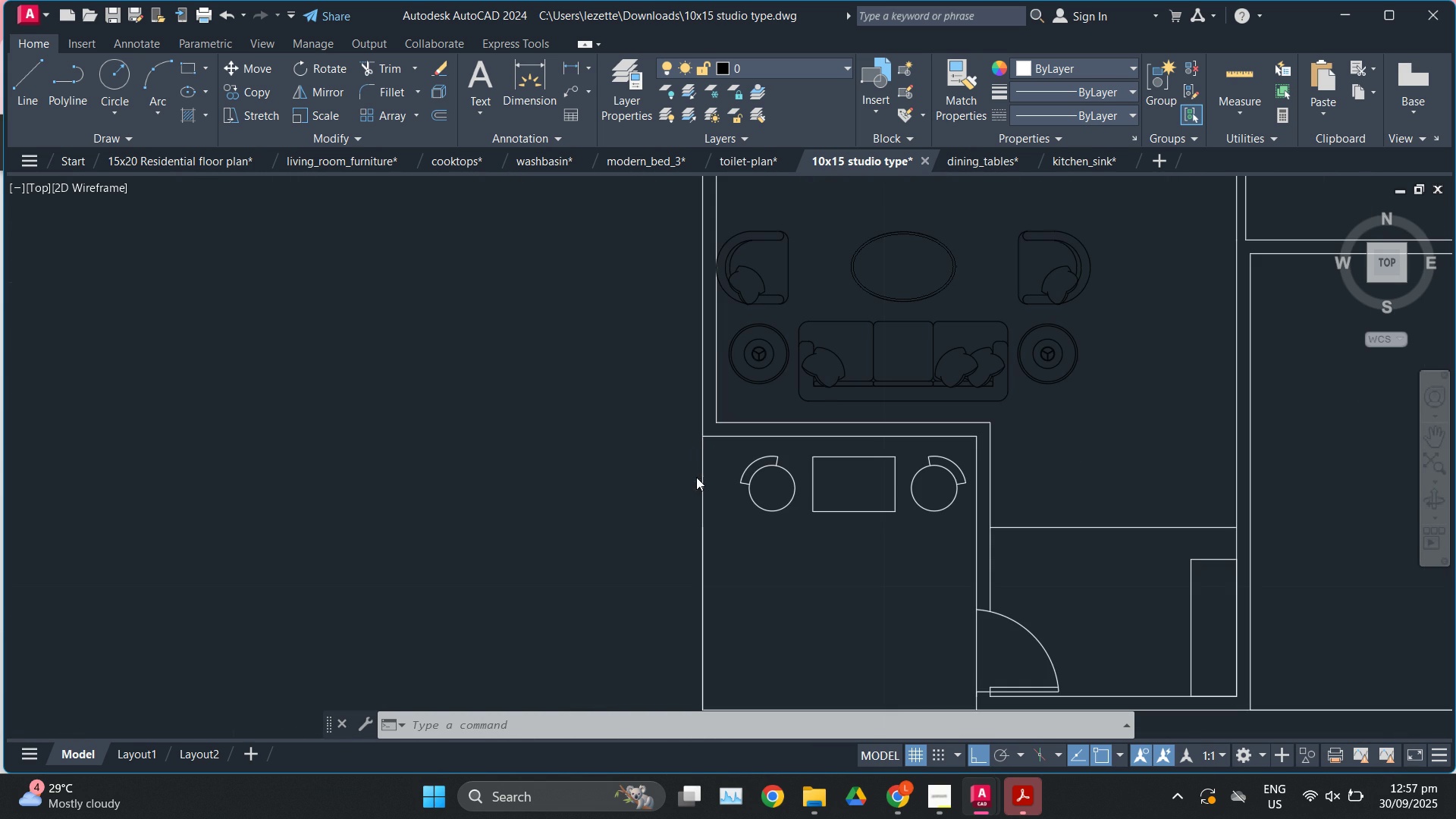 
scroll: coordinate [696, 477], scroll_direction: down, amount: 1.0
 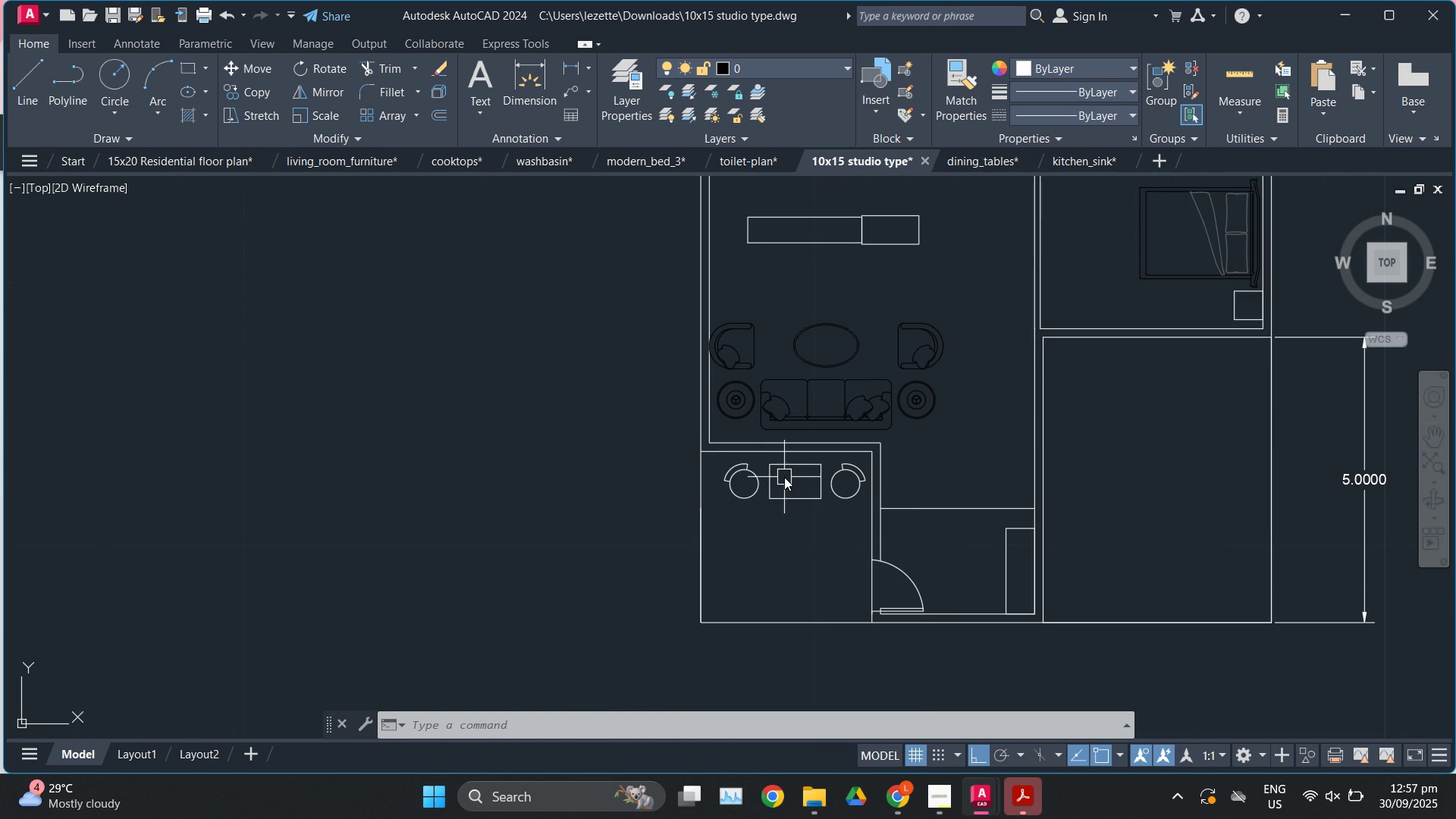 
scroll: coordinate [784, 477], scroll_direction: up, amount: 1.0
 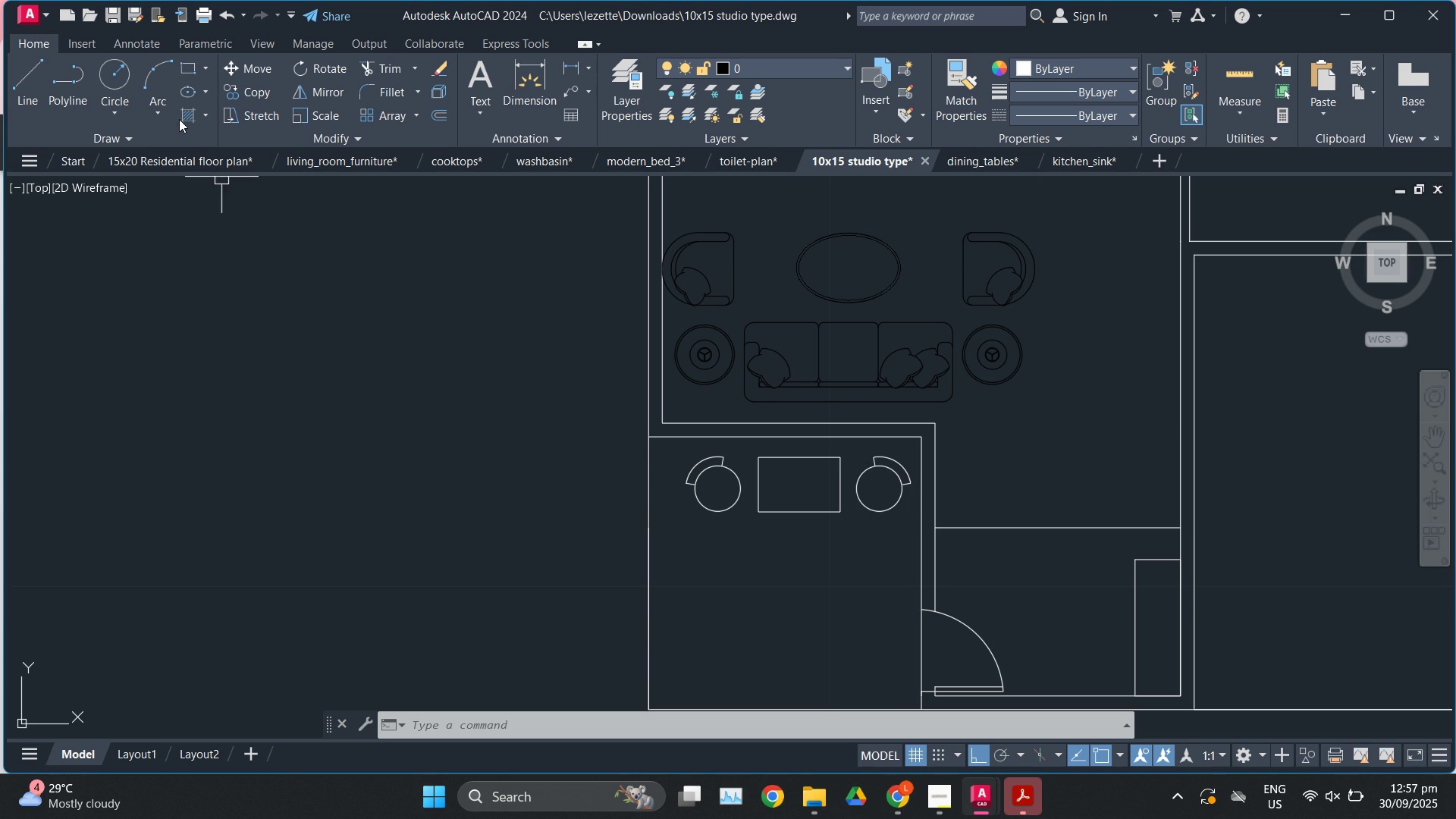 
left_click([190, 115])
 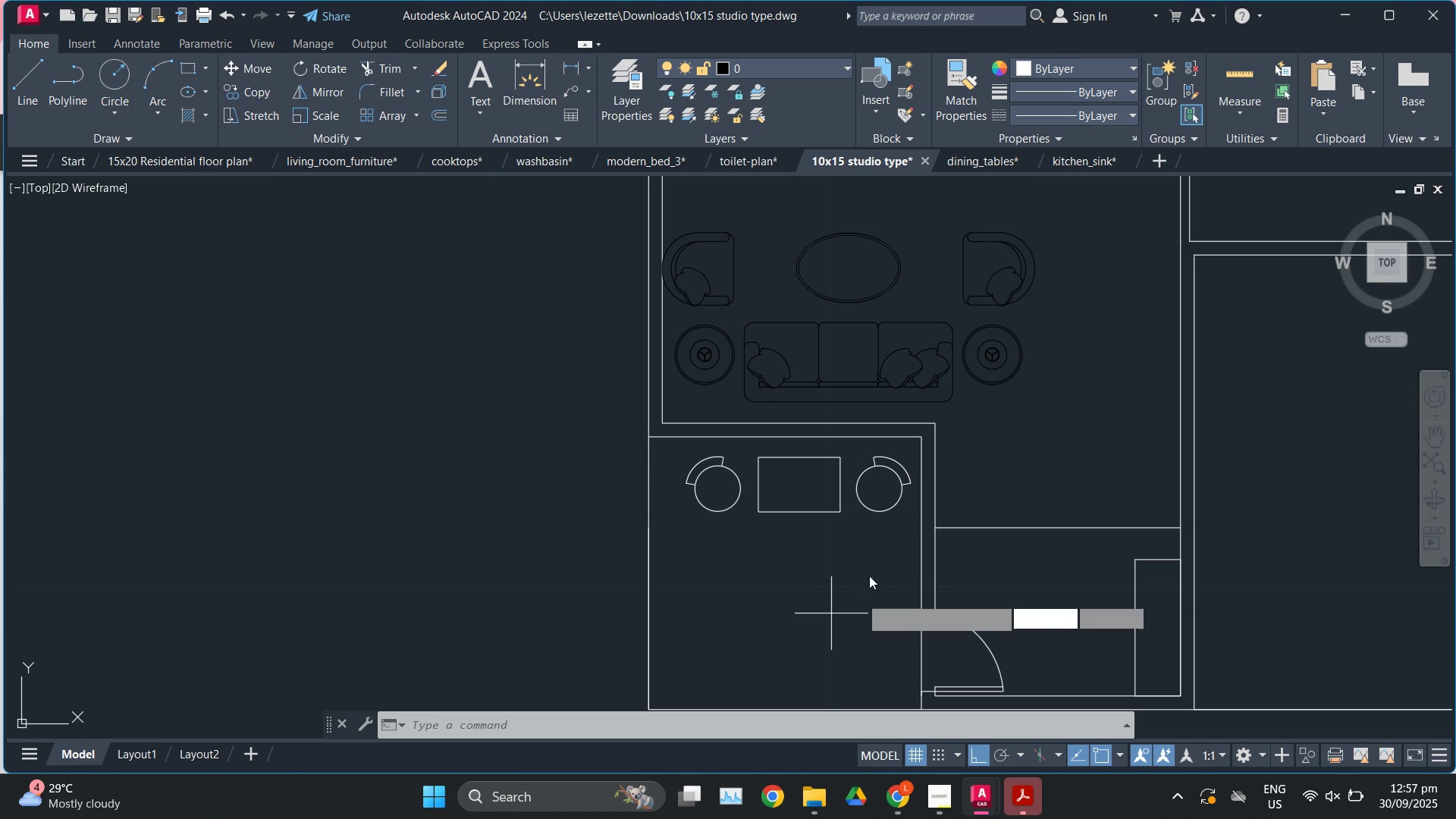 
scroll: coordinate [871, 559], scroll_direction: up, amount: 2.0
 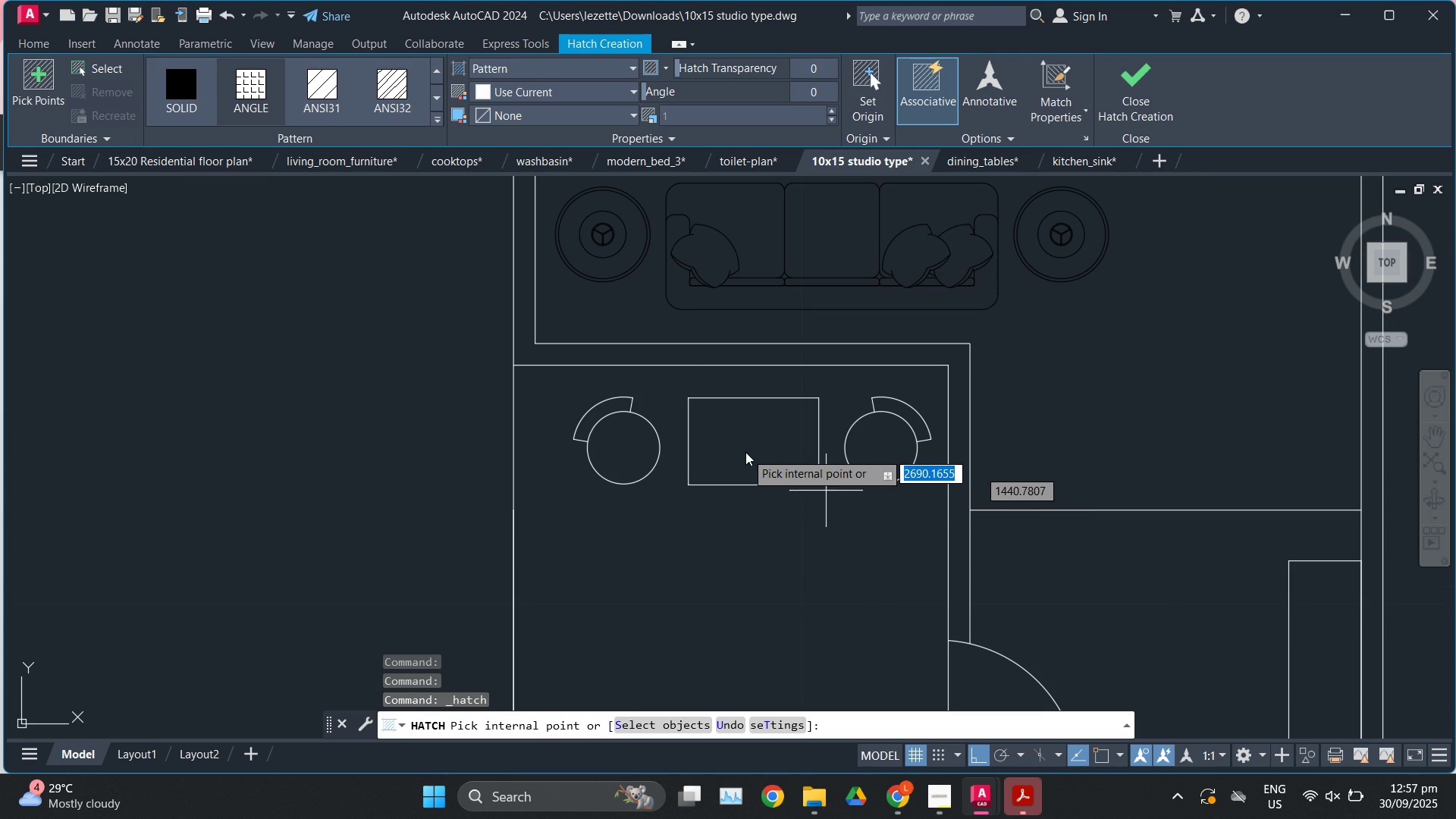 
left_click([745, 452])
 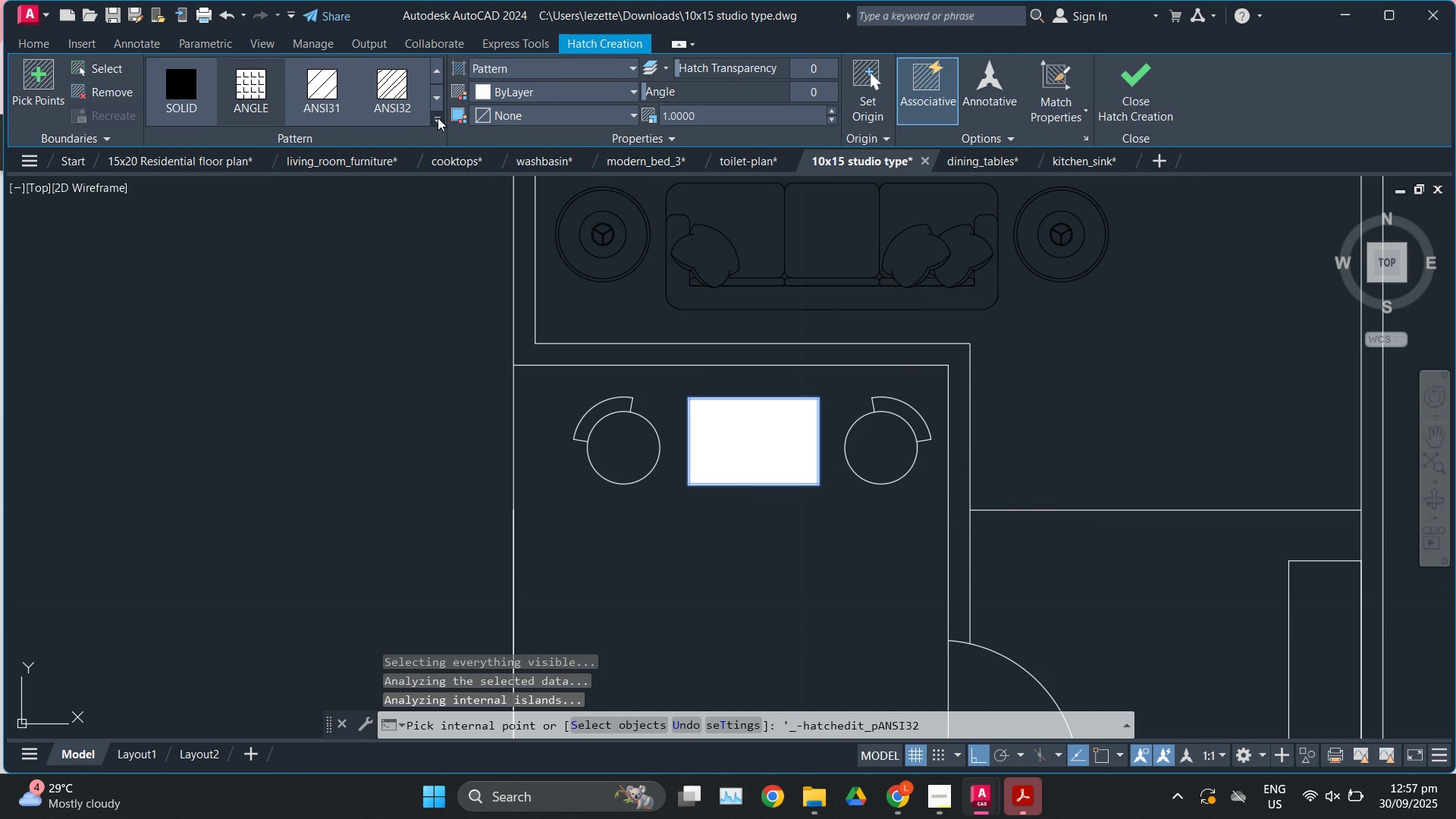 
wait(5.68)
 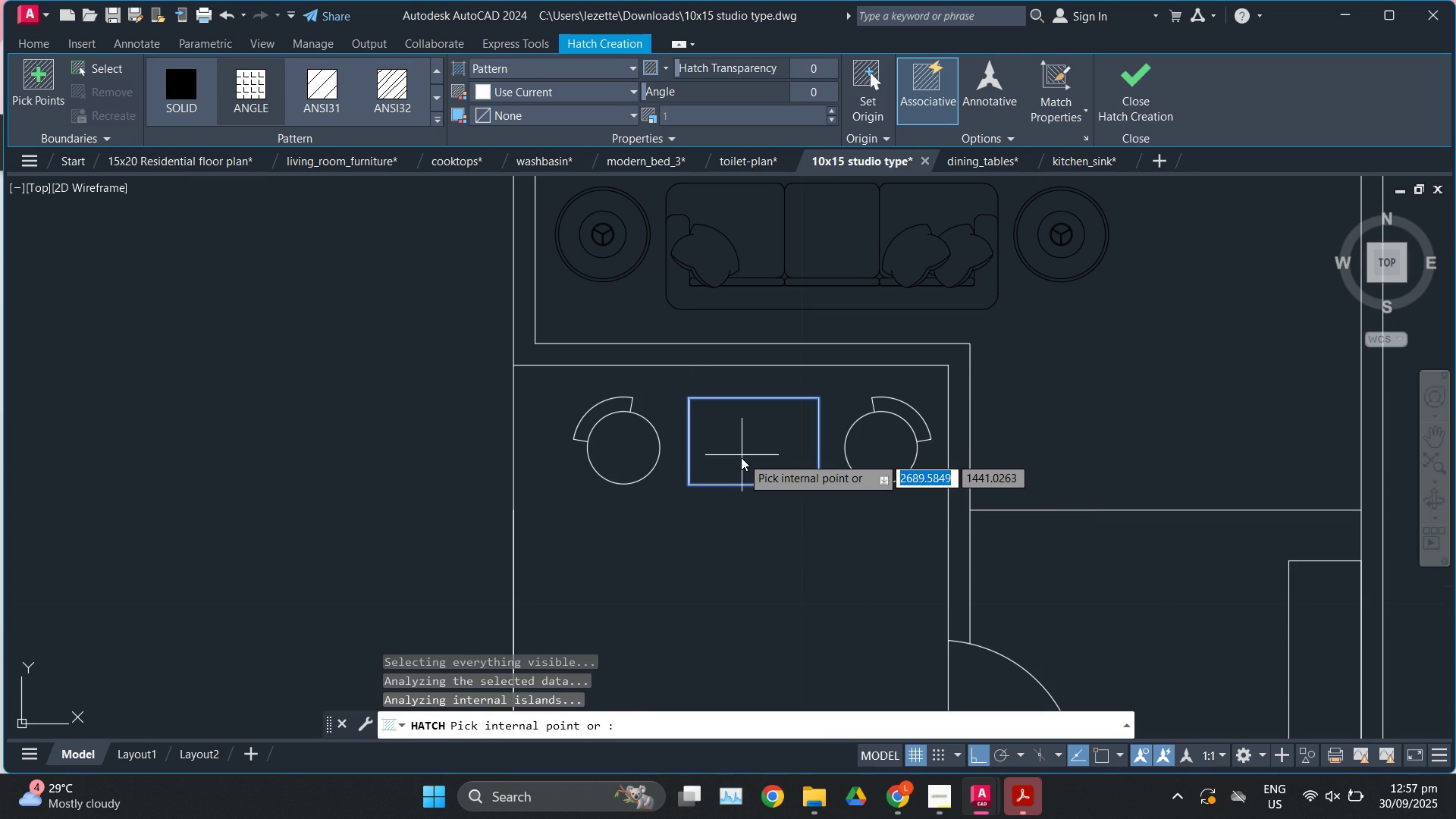 
scroll: coordinate [308, 218], scroll_direction: down, amount: 10.0
 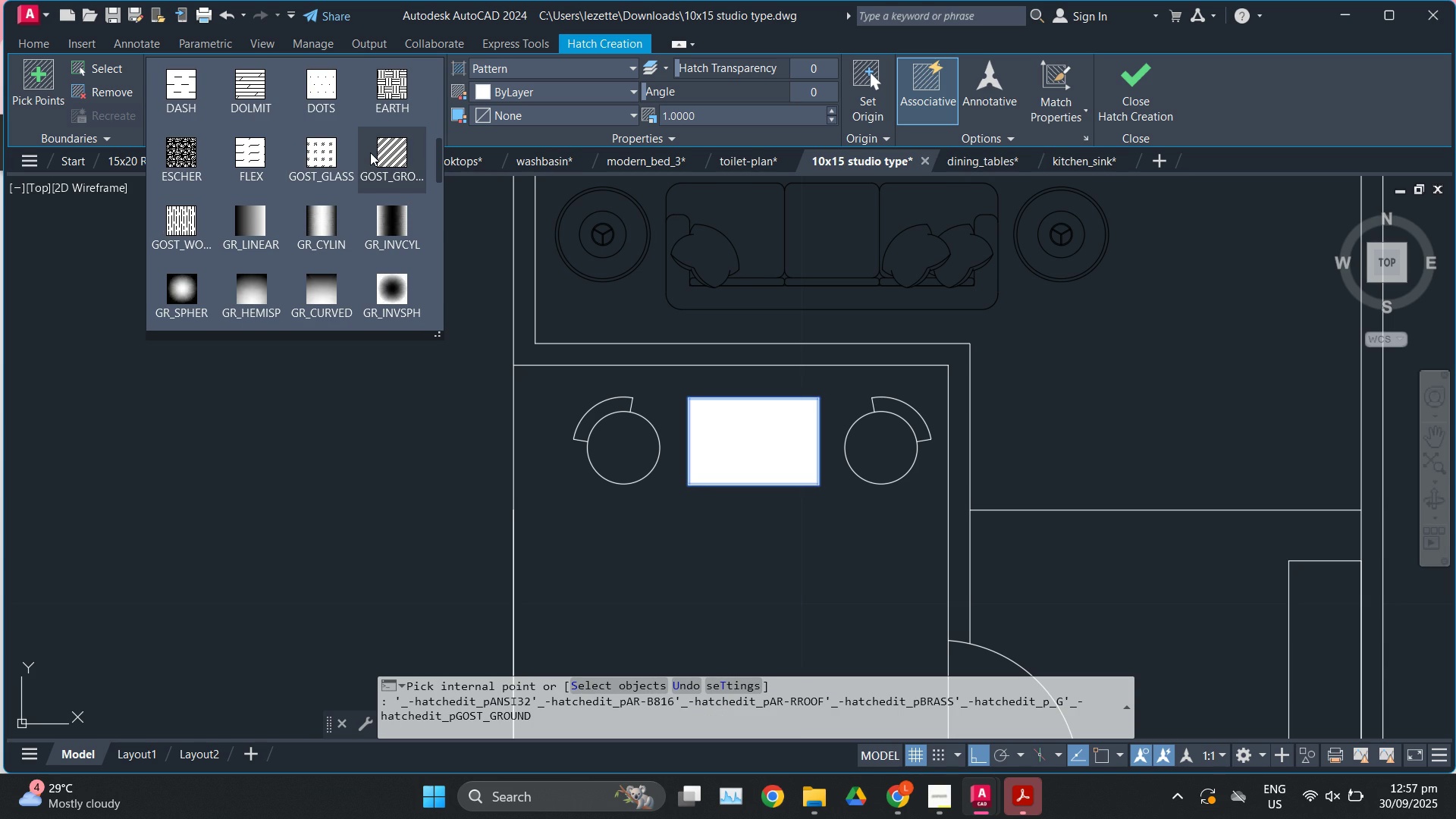 
scroll: coordinate [388, 152], scroll_direction: up, amount: 2.0
 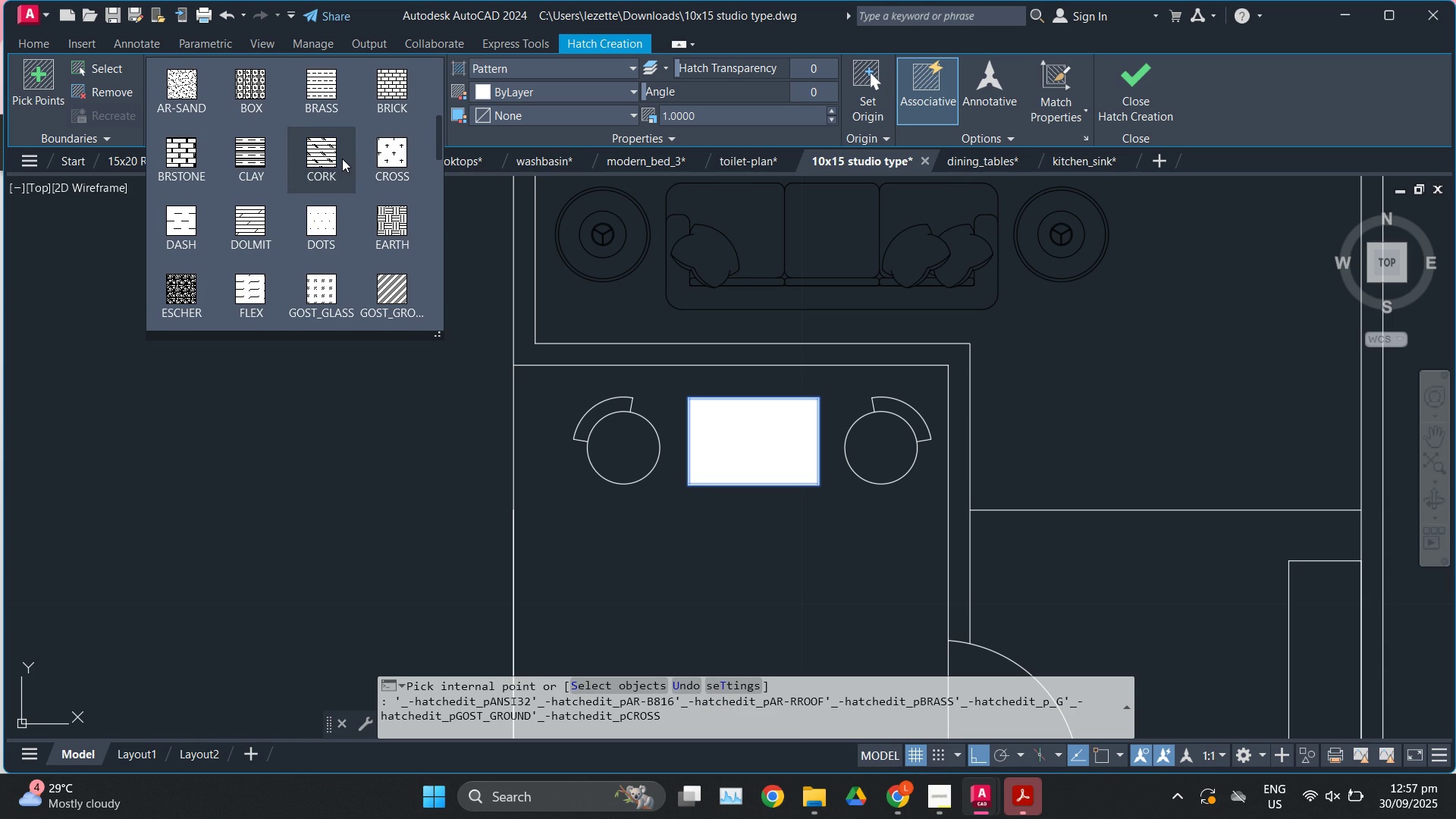 
scroll: coordinate [344, 163], scroll_direction: down, amount: 1.0
 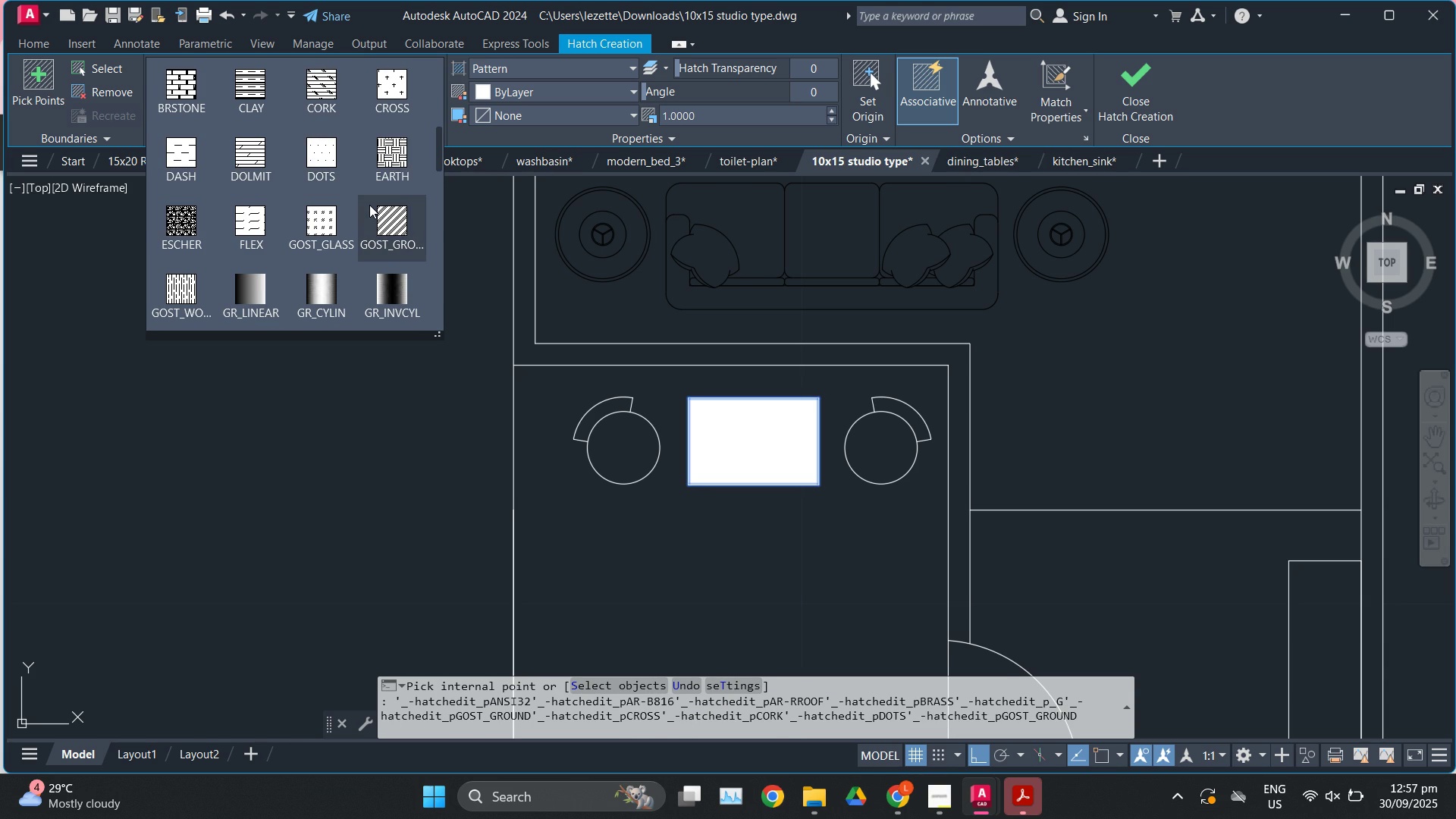 
scroll: coordinate [375, 196], scroll_direction: up, amount: 8.0
 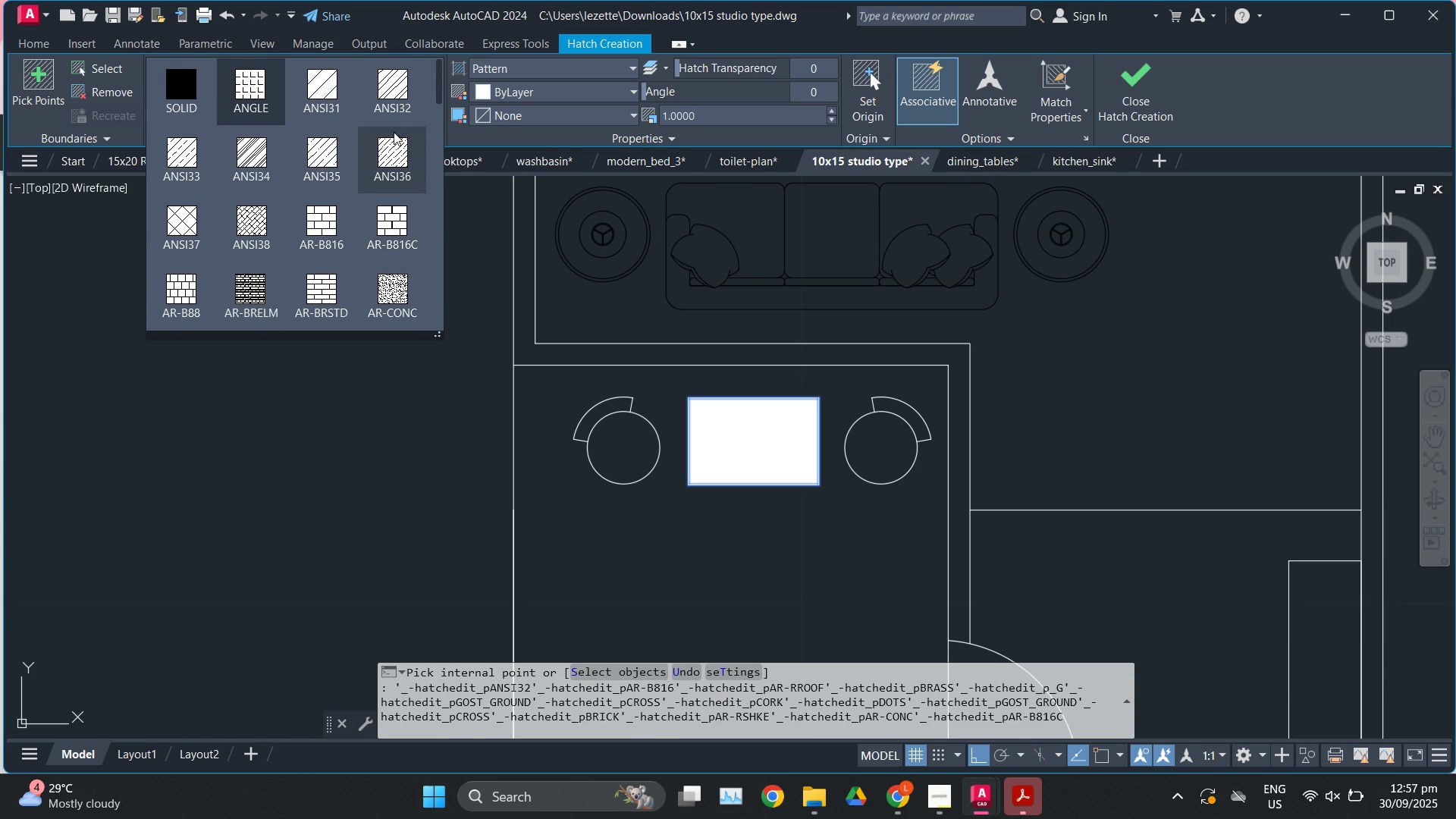 
left_click([394, 105])
 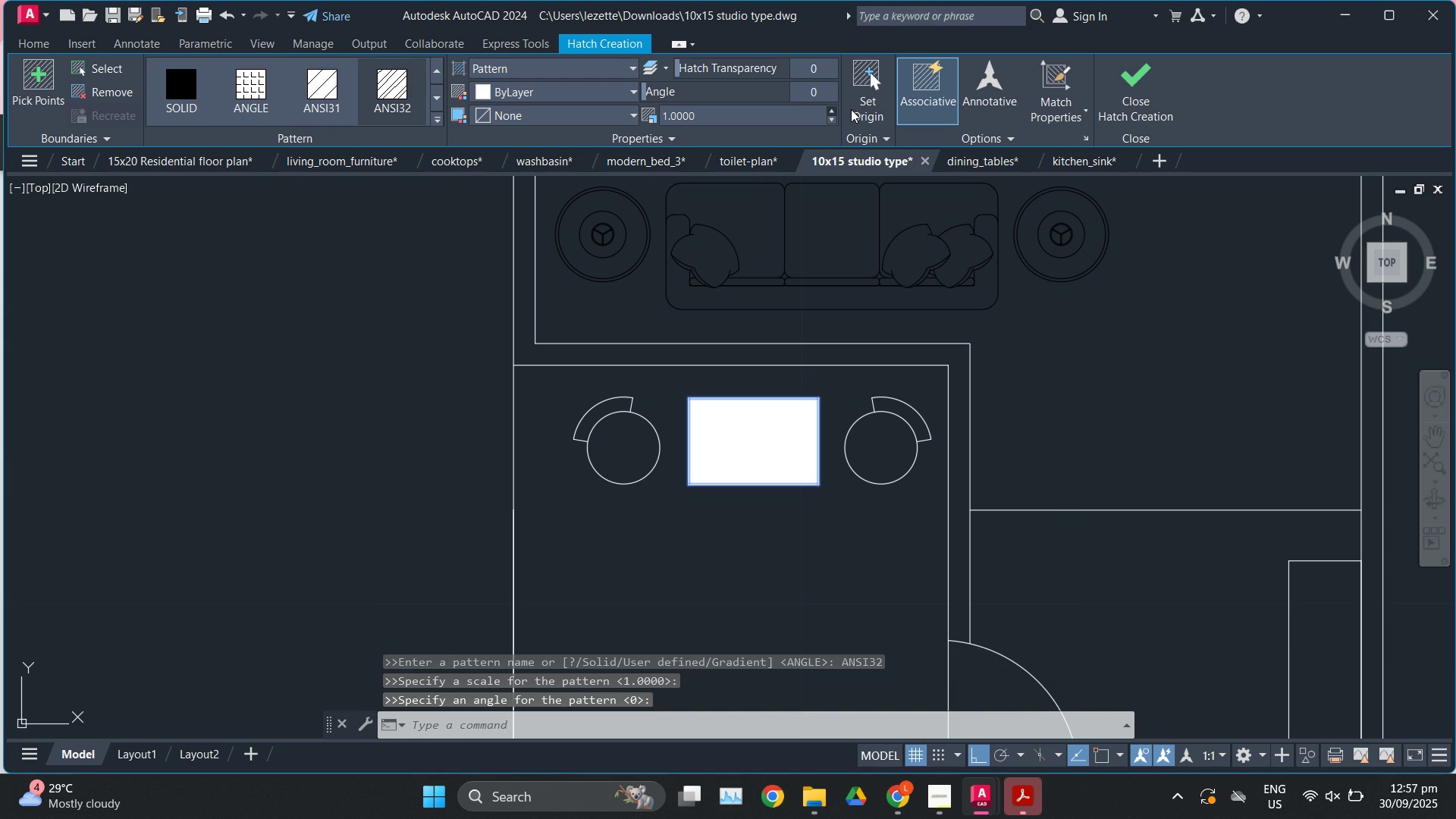 
mouse_move([834, 136])
 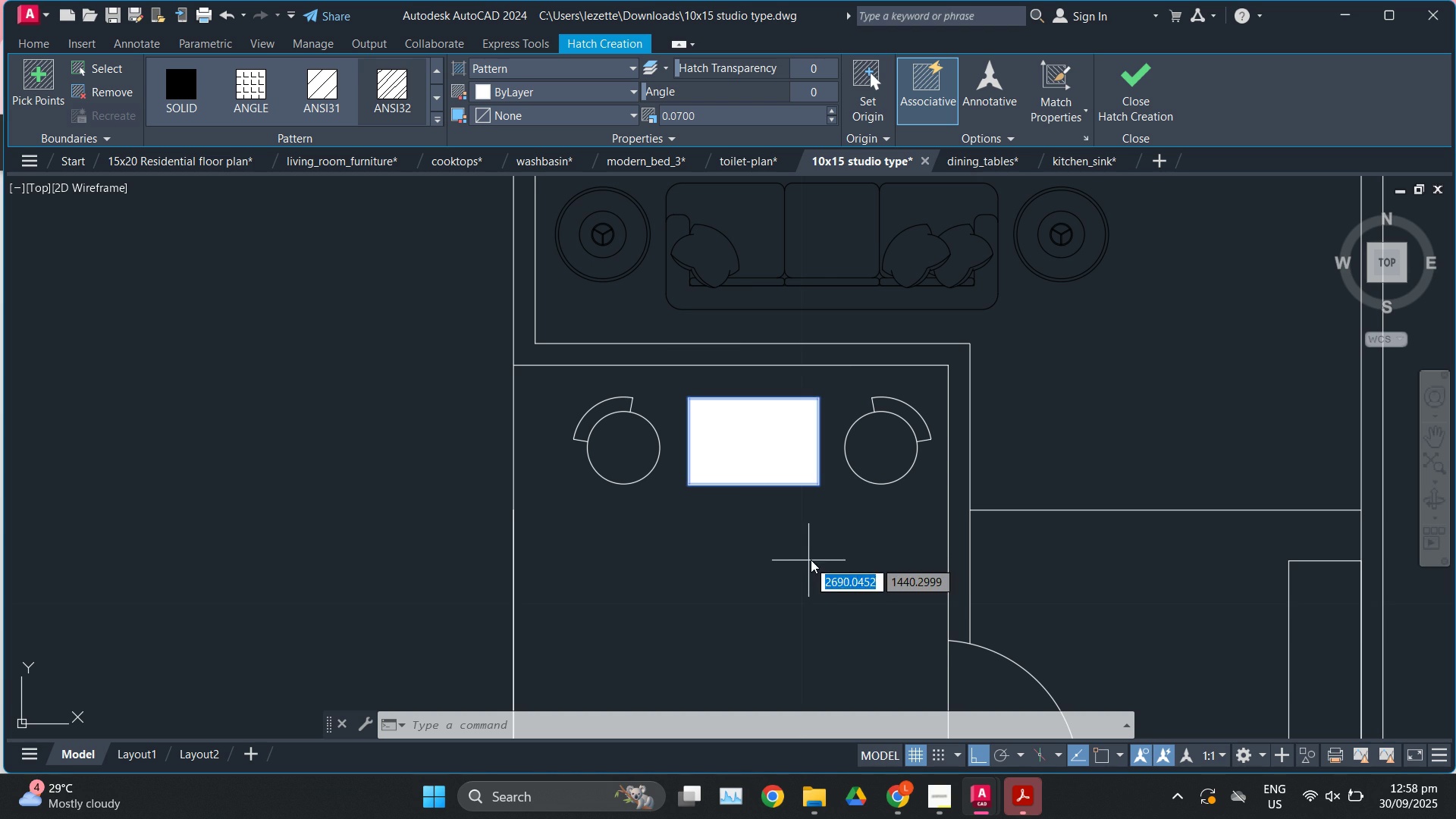 
key(Escape)
 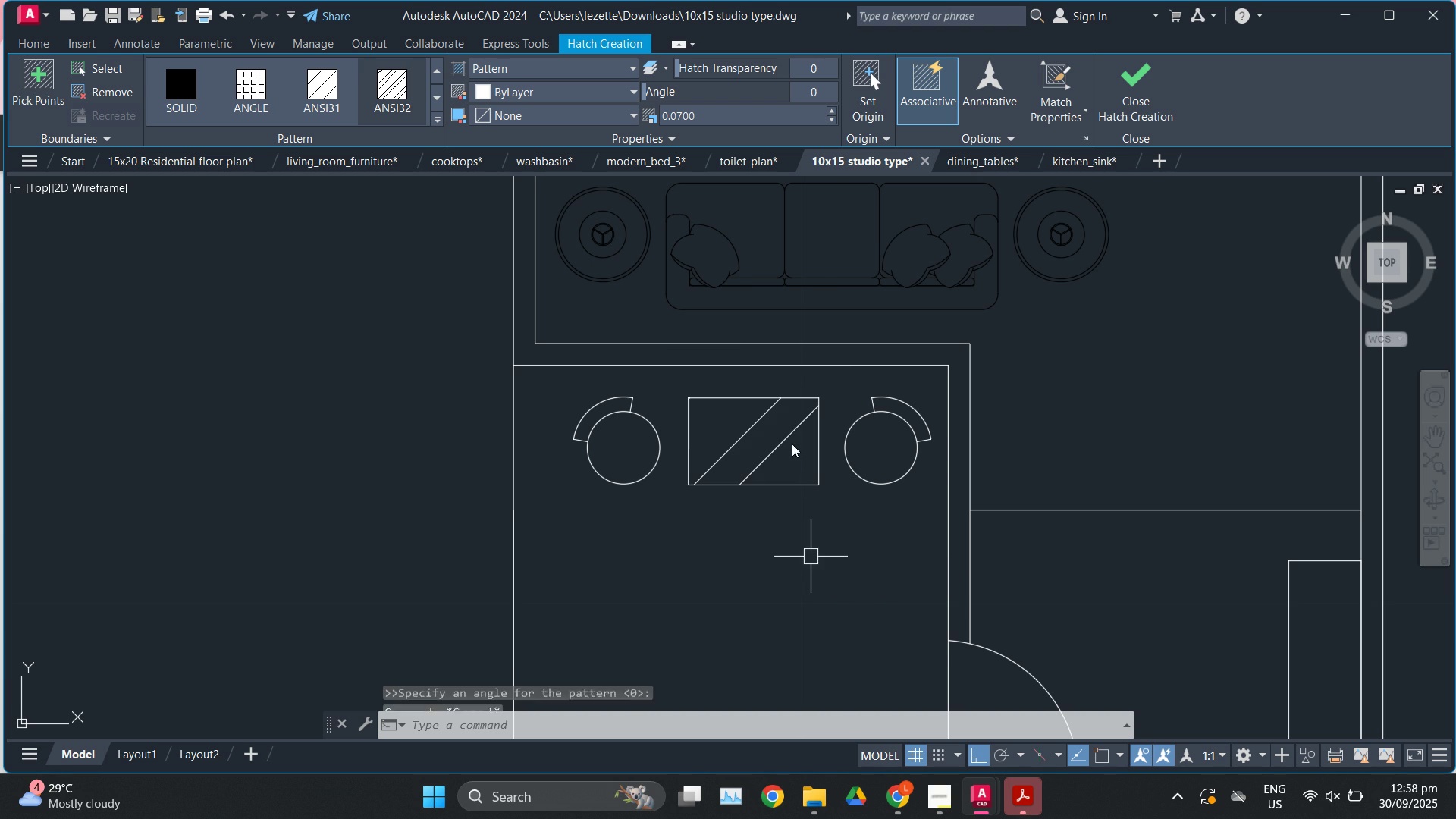 
key(Escape)
 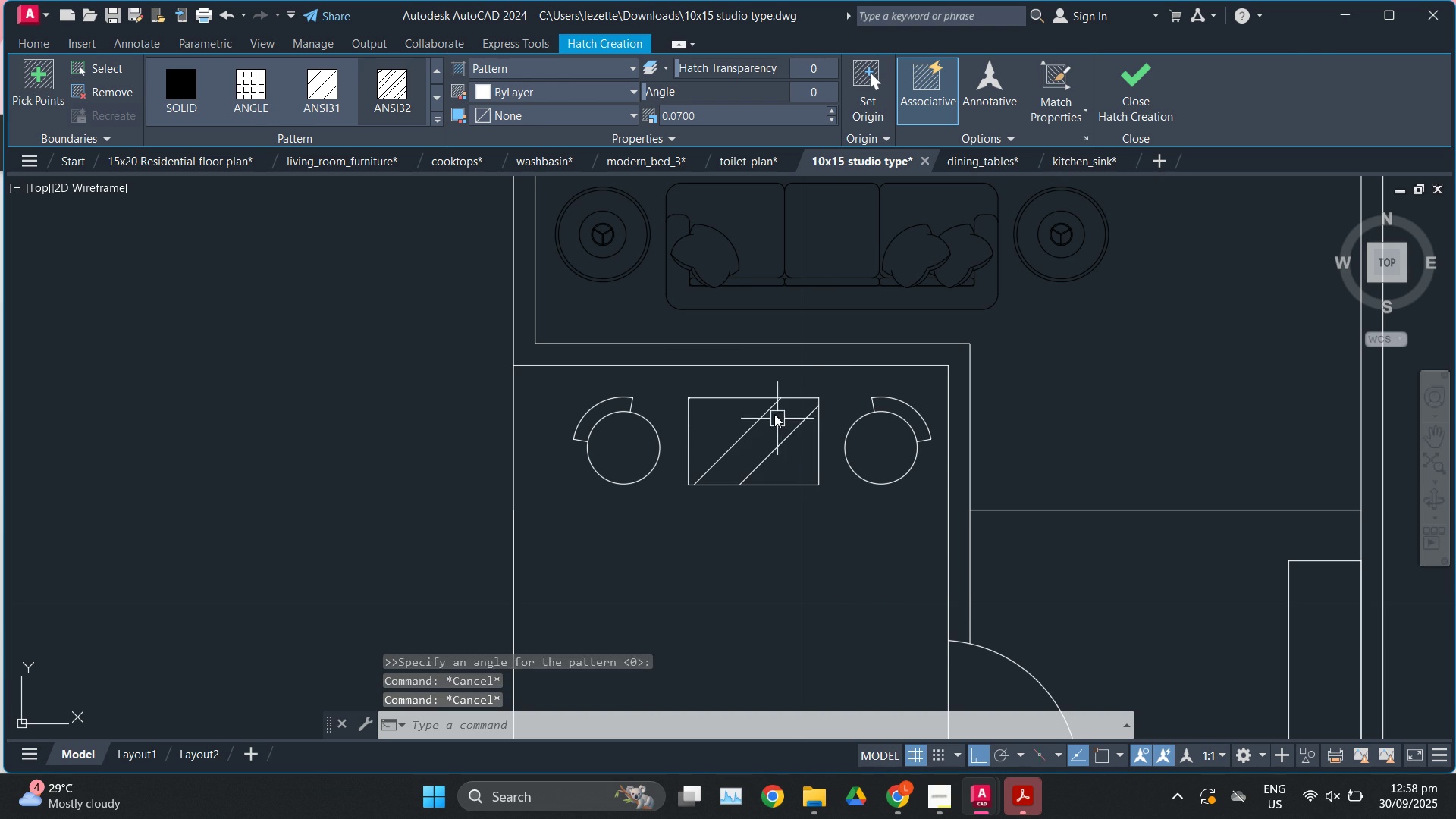 
left_click([774, 414])
 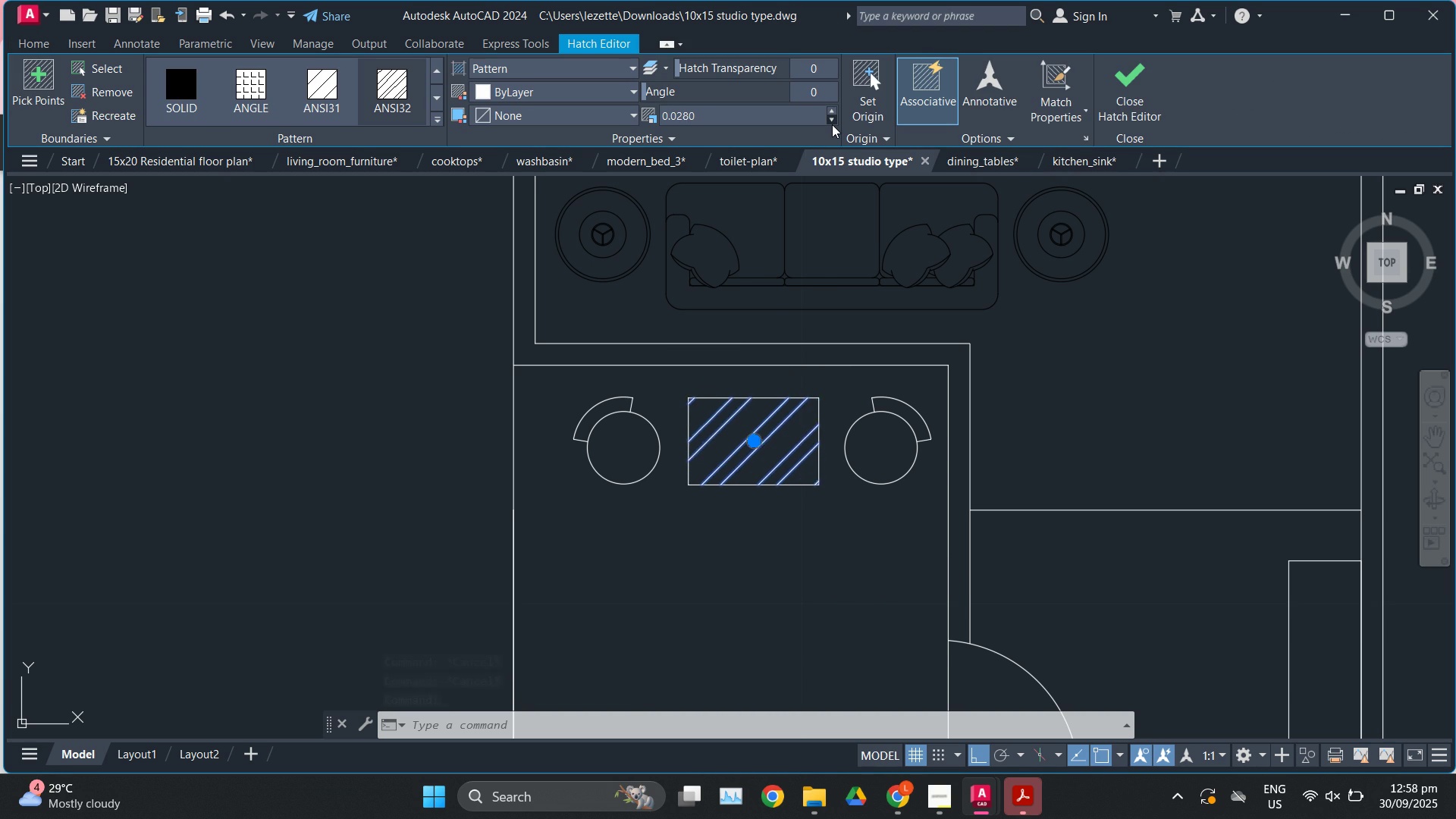 
wait(7.77)
 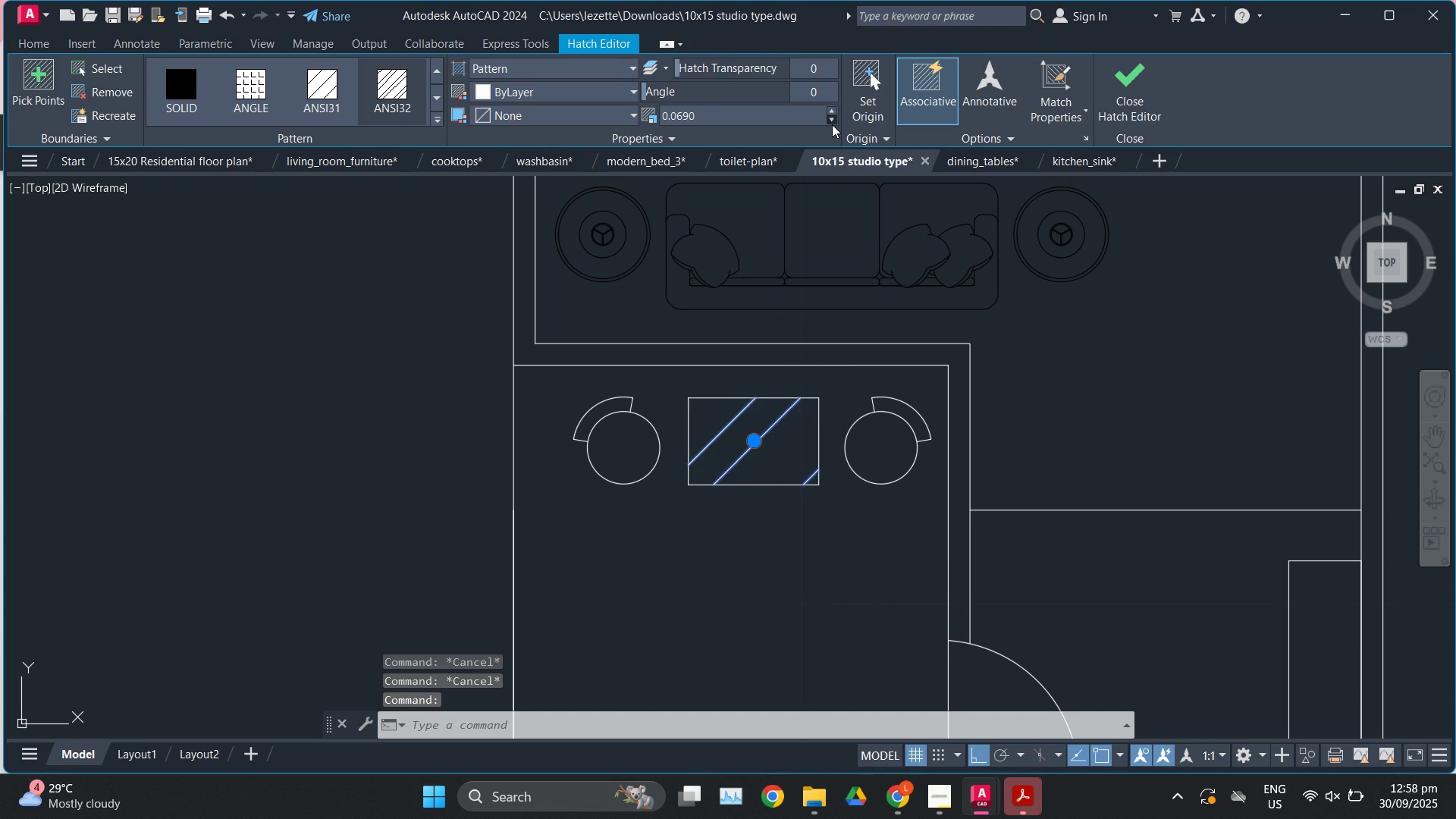 
left_click([832, 124])
 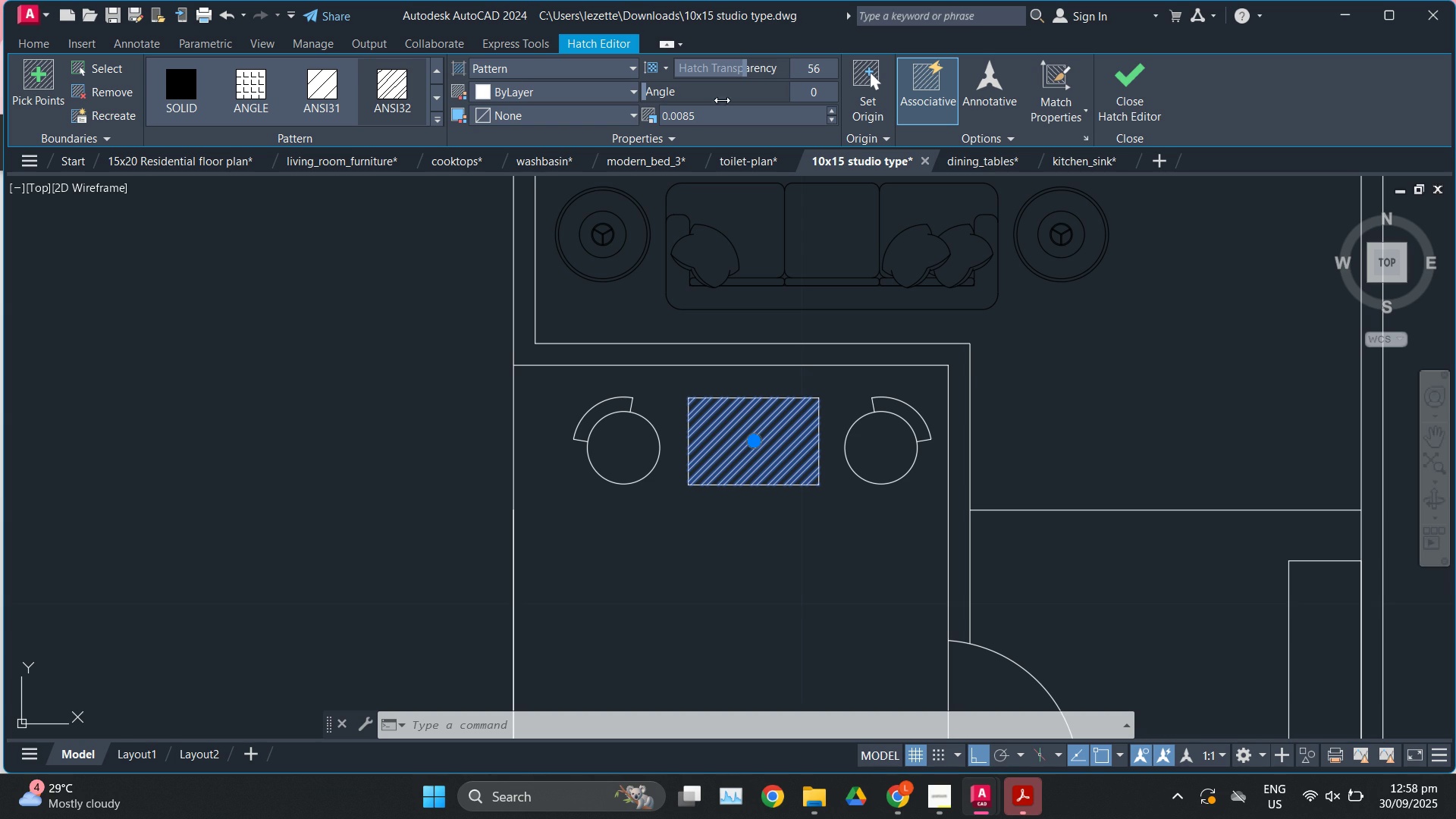 
left_click([572, 83])
 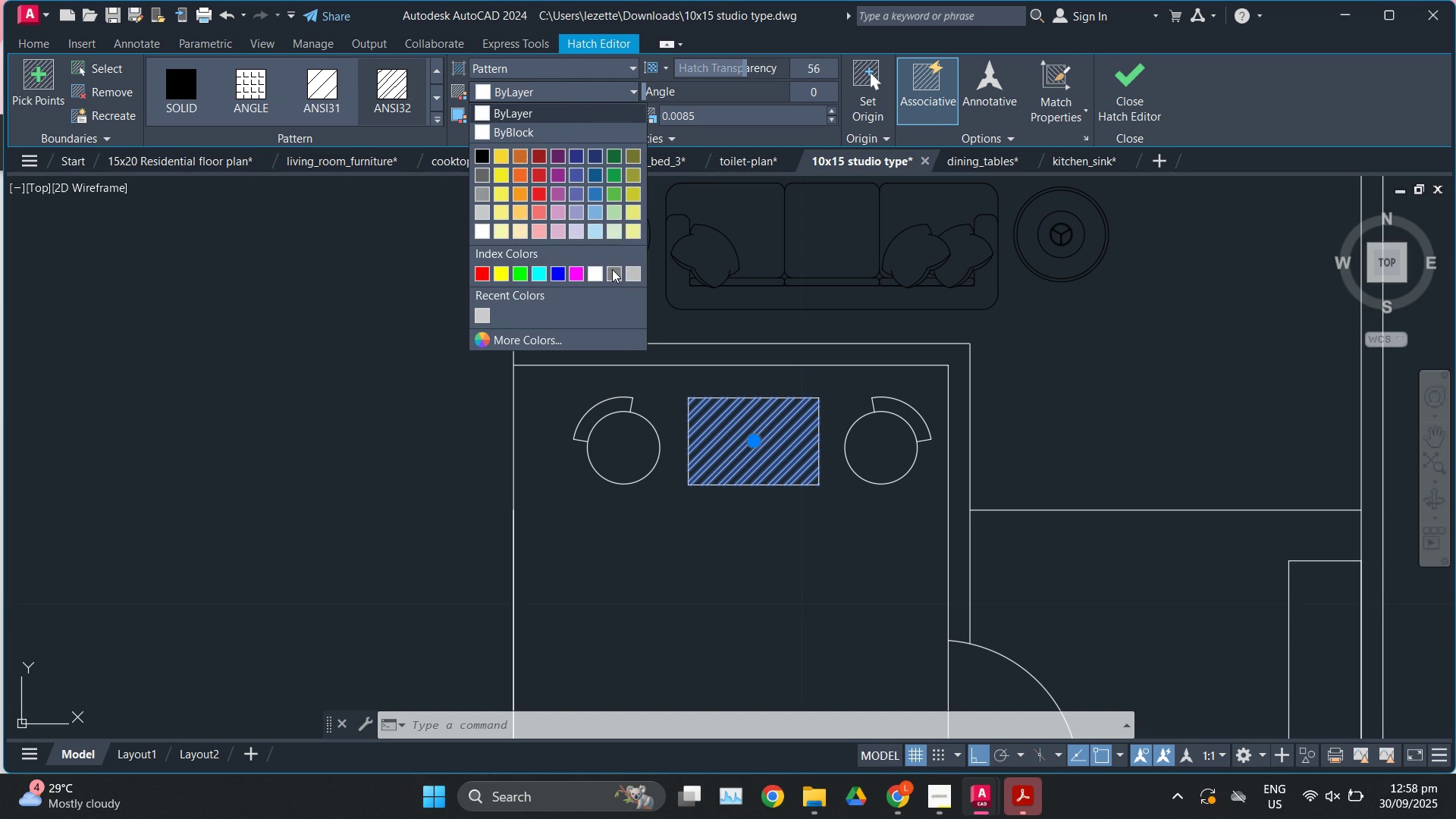 
left_click([612, 271])
 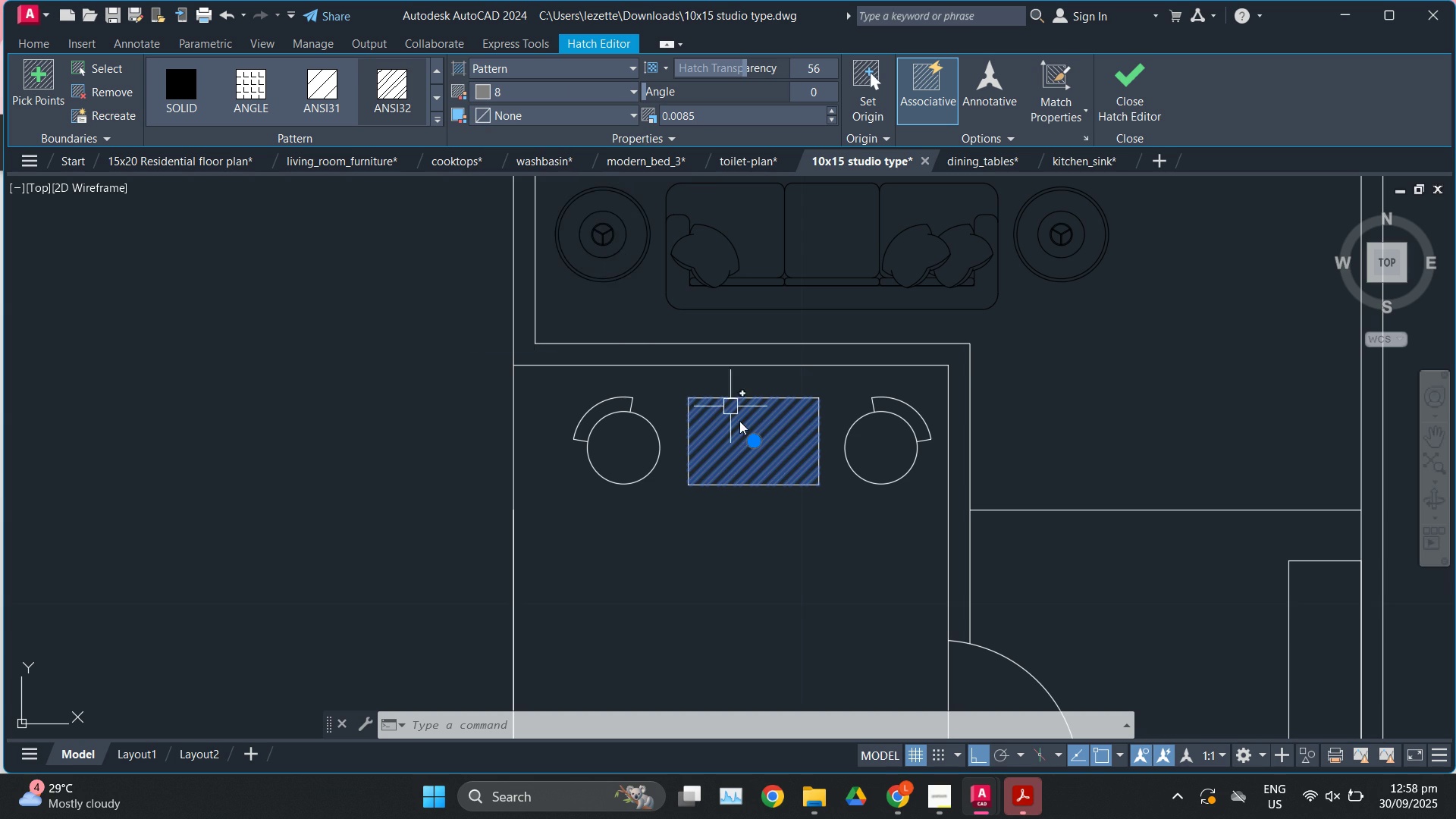 
key(Escape)
 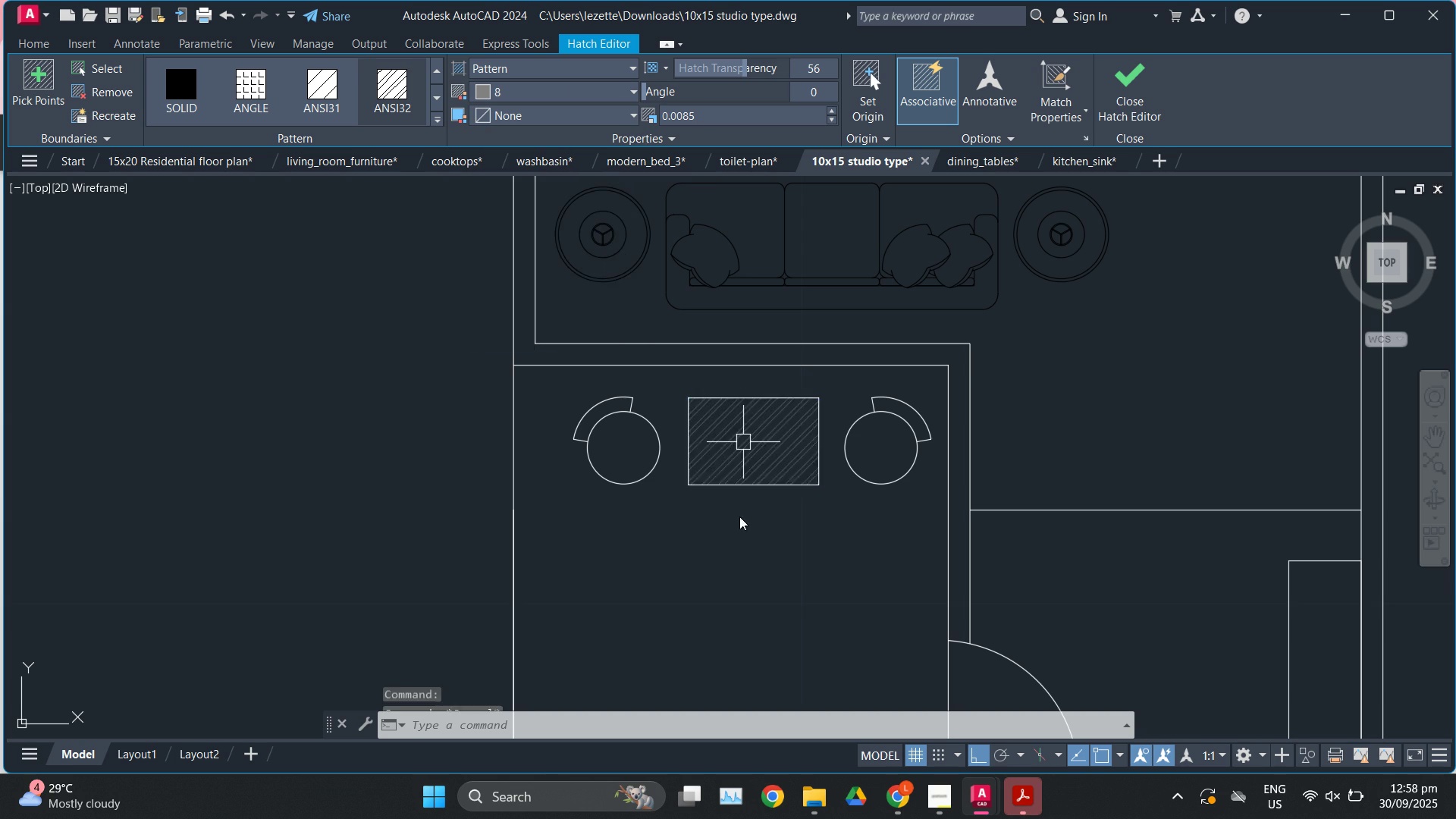 
scroll: coordinate [739, 527], scroll_direction: down, amount: 3.0
 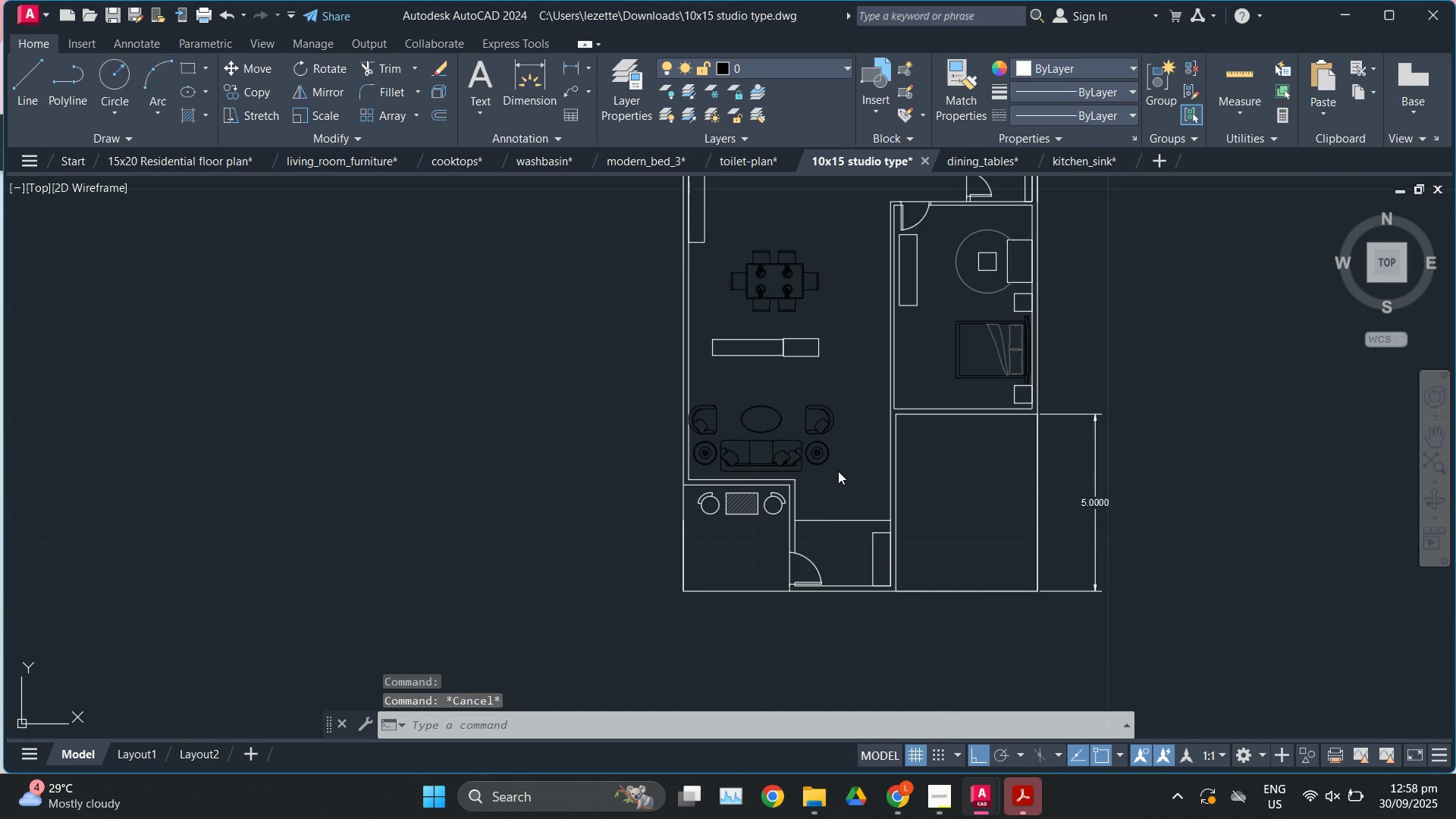 
scroll: coordinate [837, 469], scroll_direction: up, amount: 2.0
 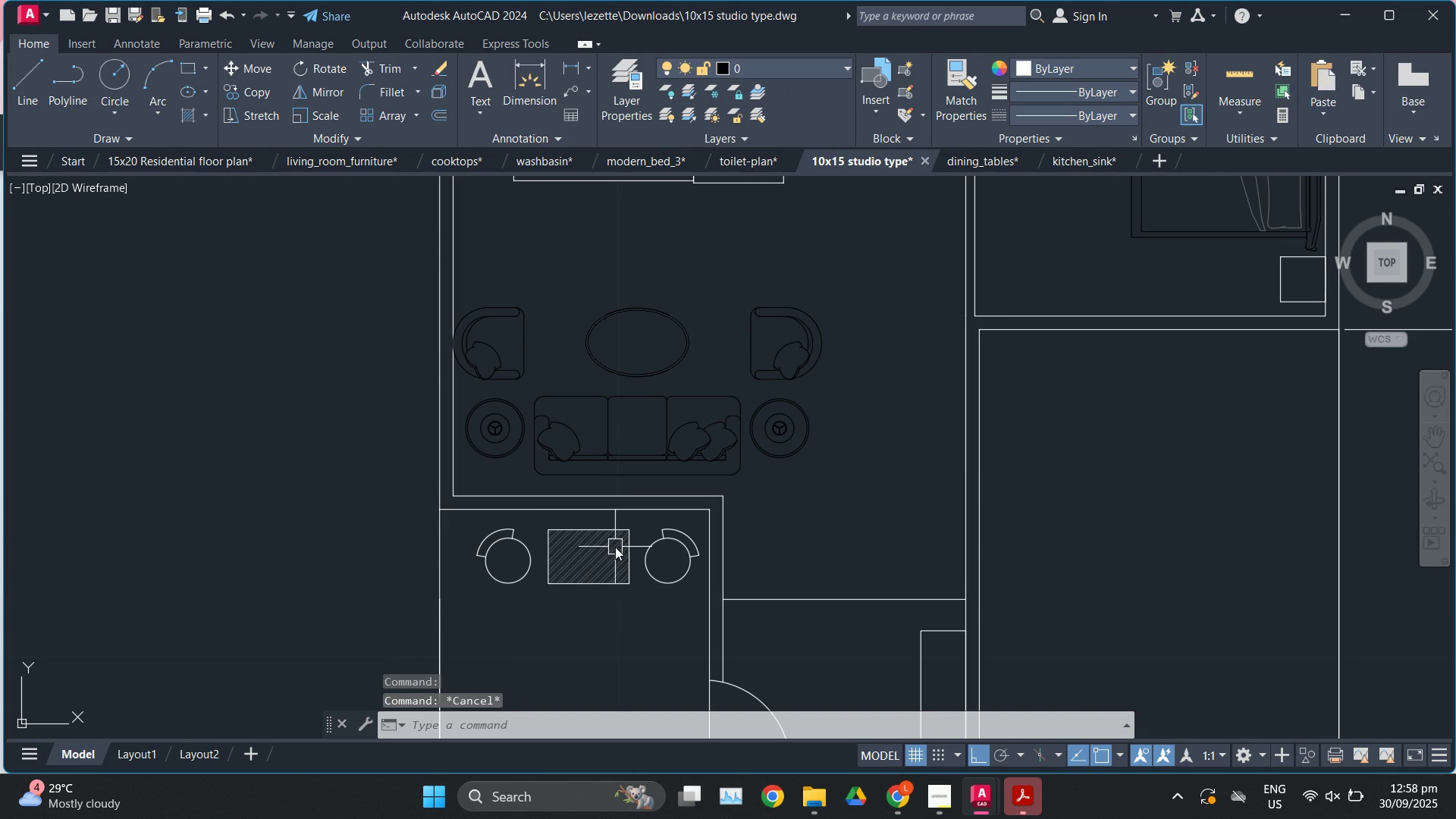 
left_click([615, 547])
 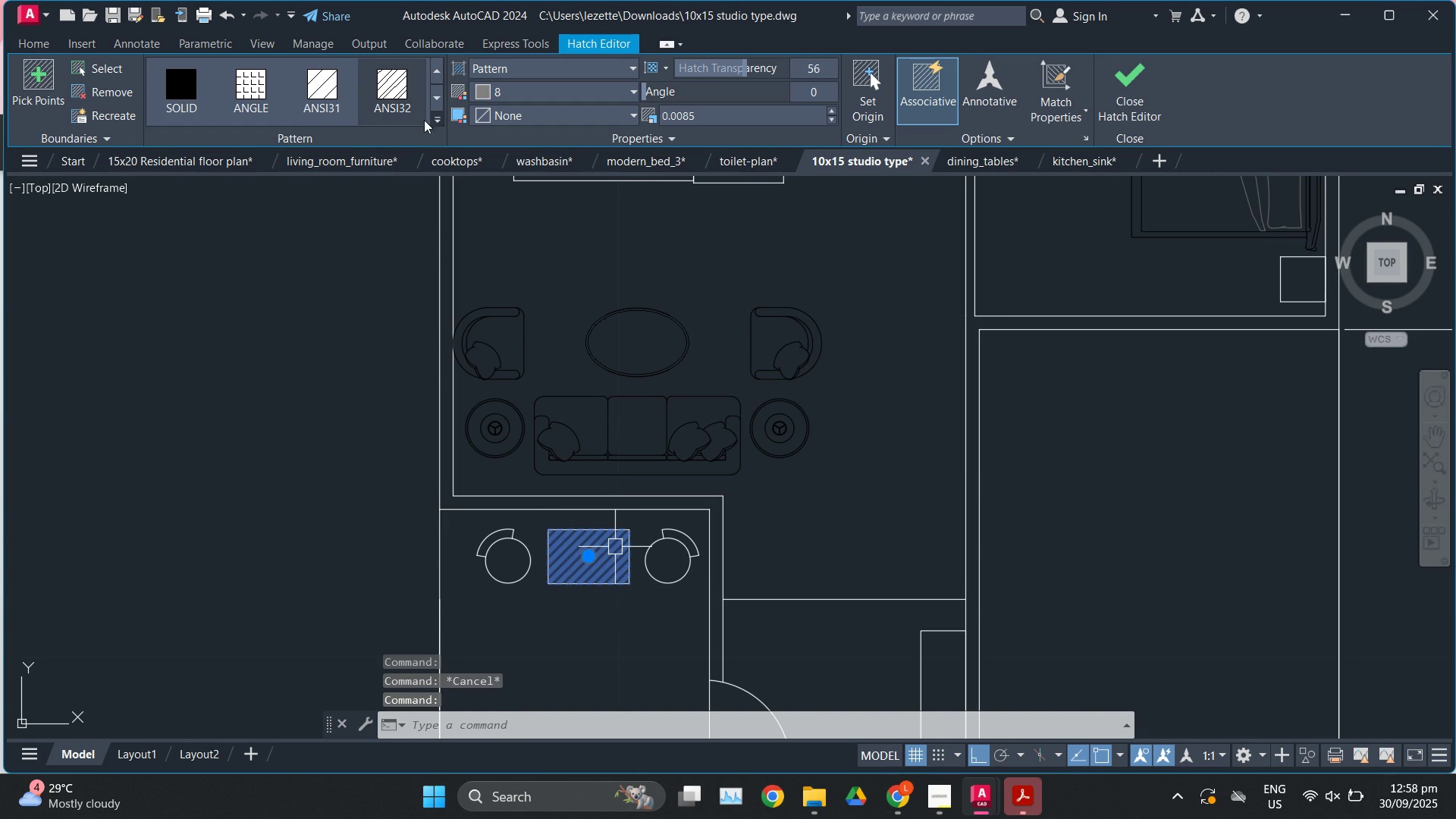 
scroll: coordinate [362, 219], scroll_direction: down, amount: 4.0
 